 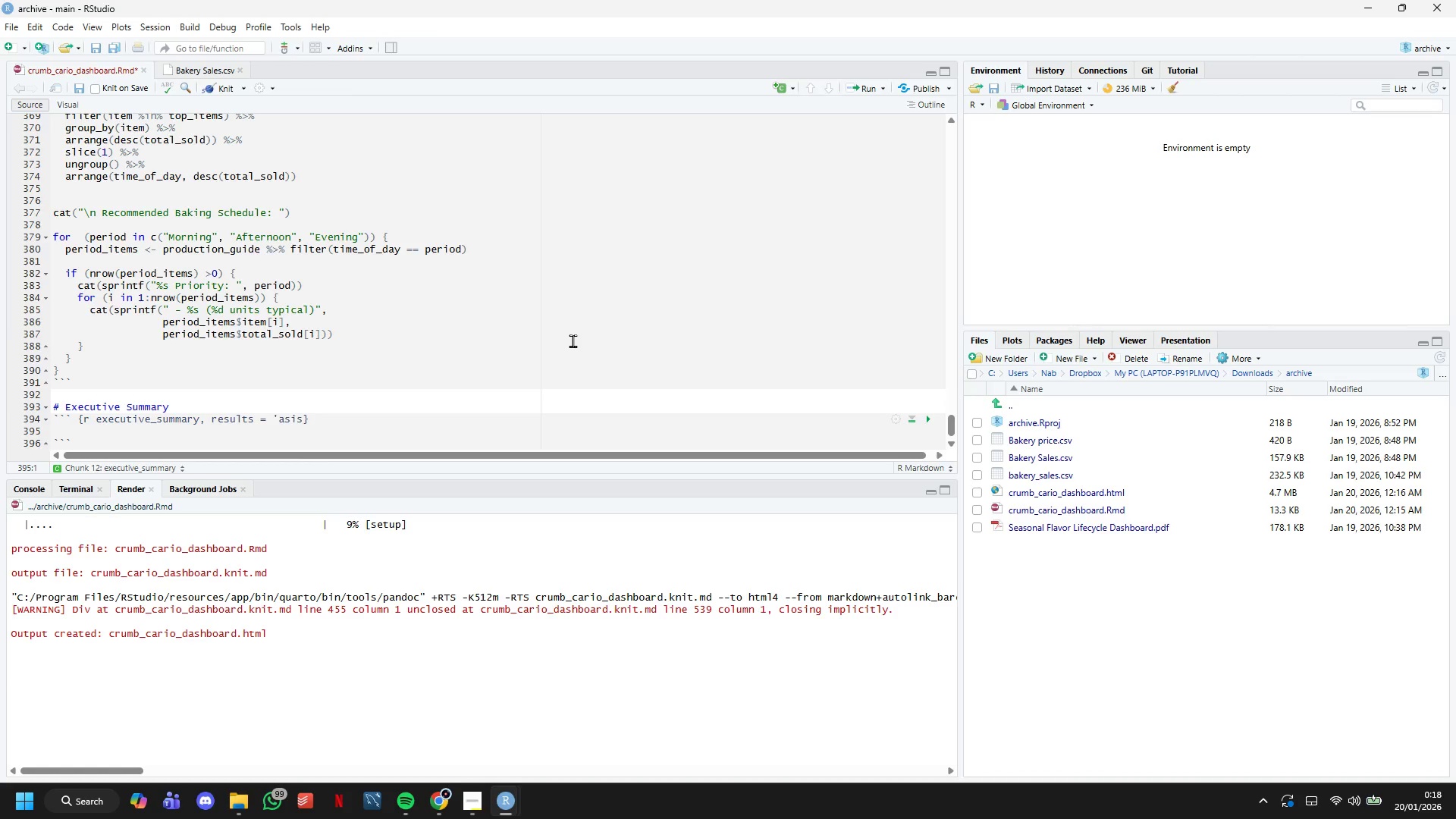 
left_click([497, 664])
 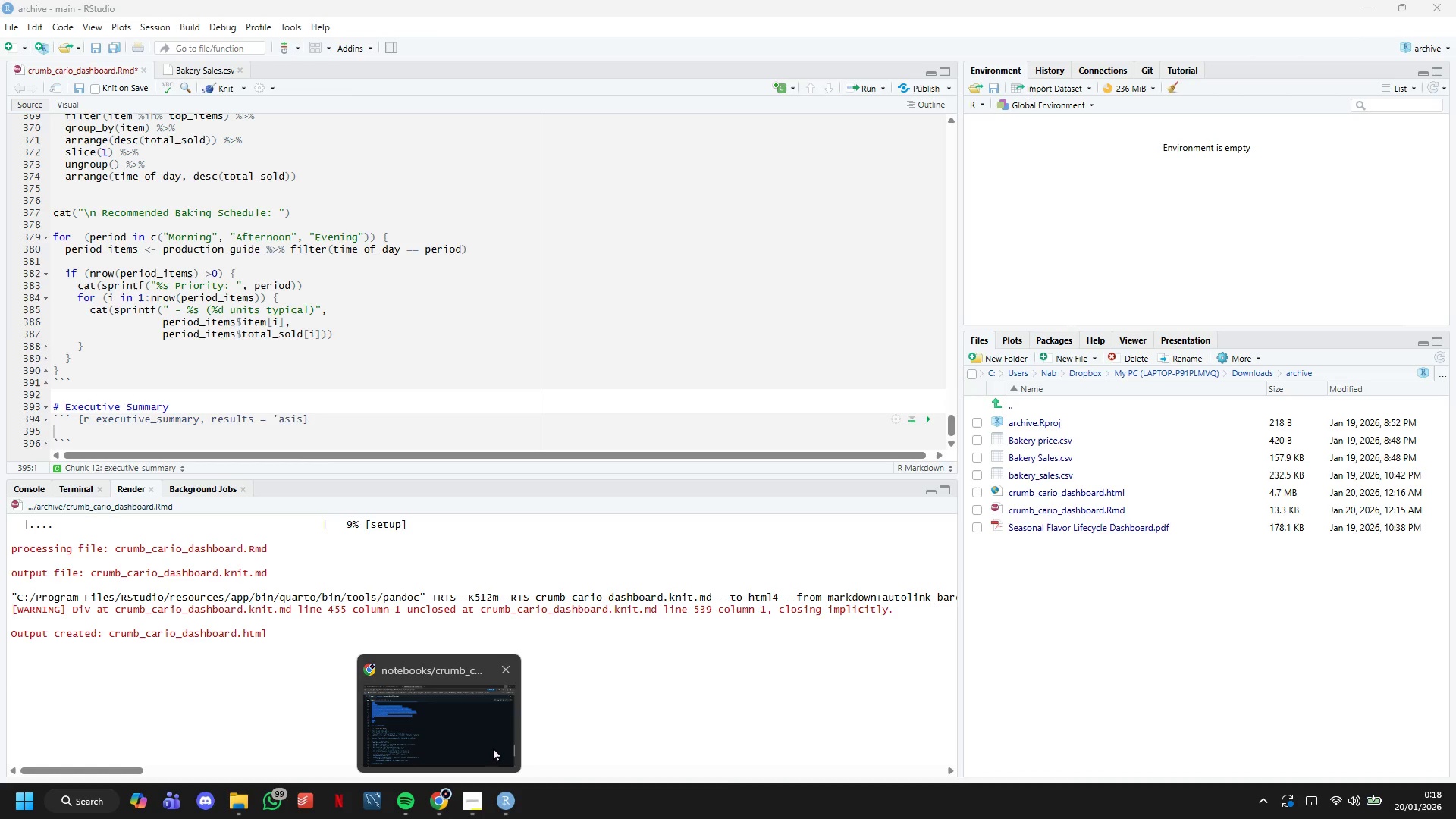 
mouse_move([518, 764])
 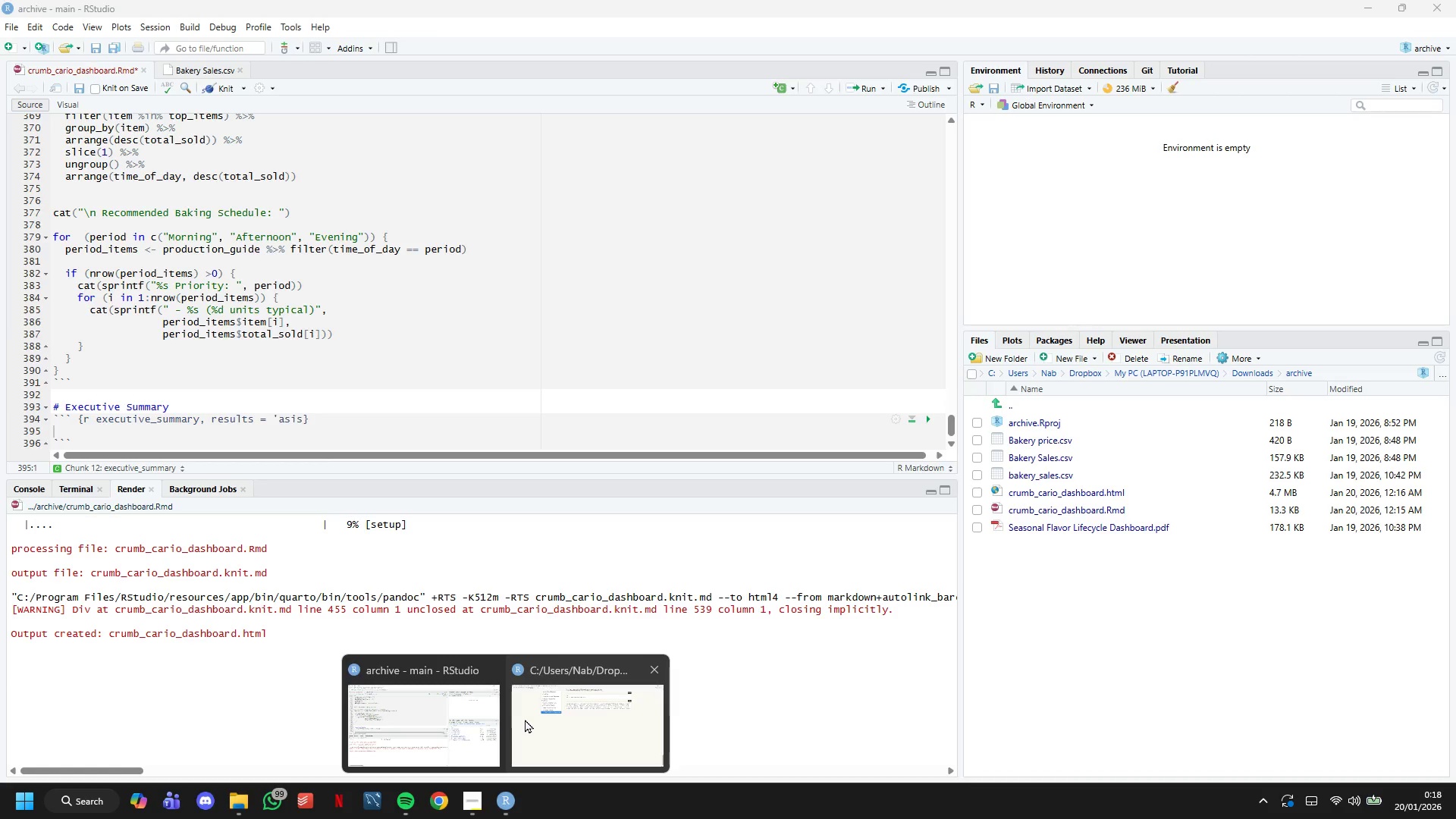 
left_click([526, 717])
 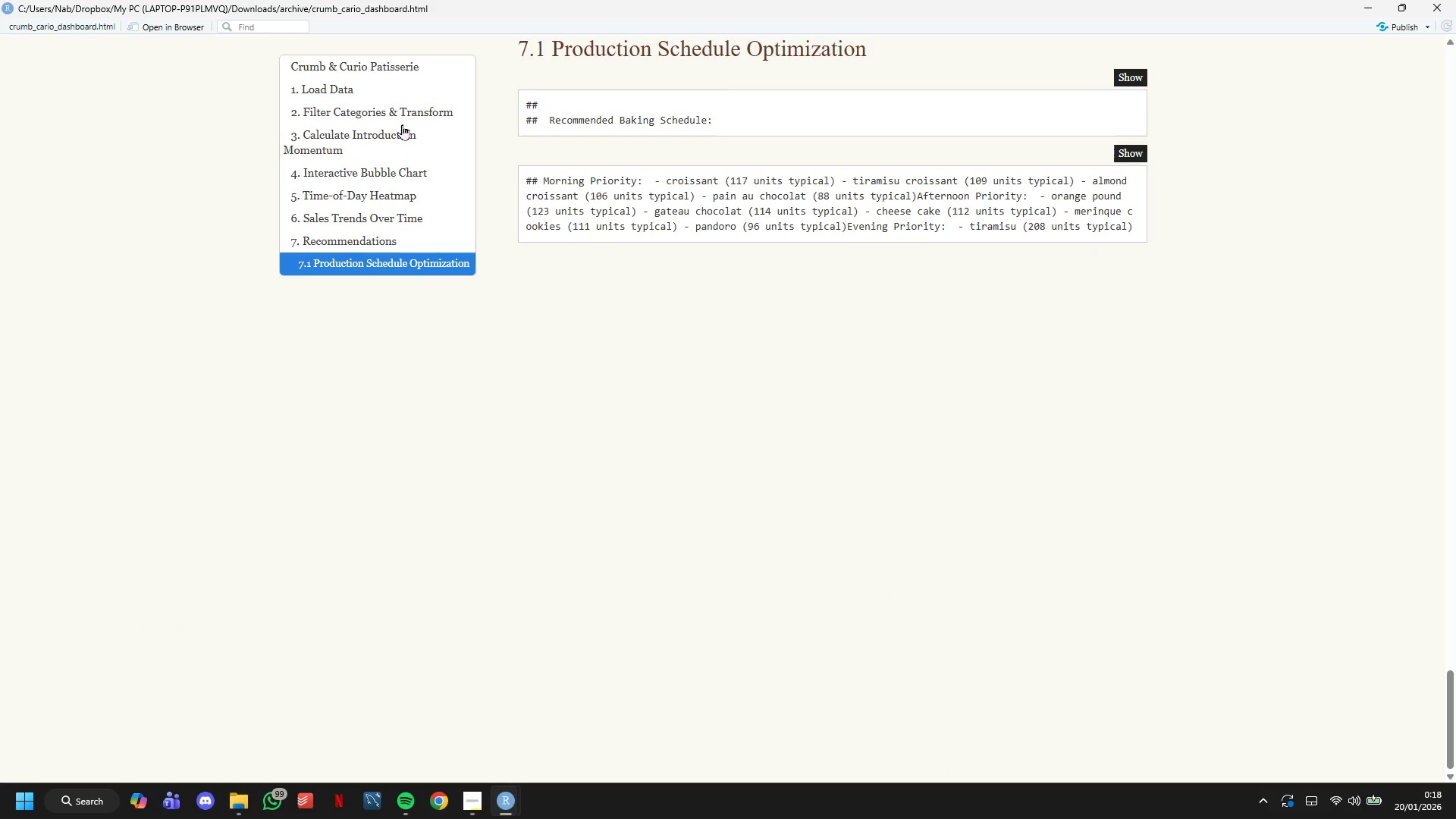 
left_click([395, 111])
 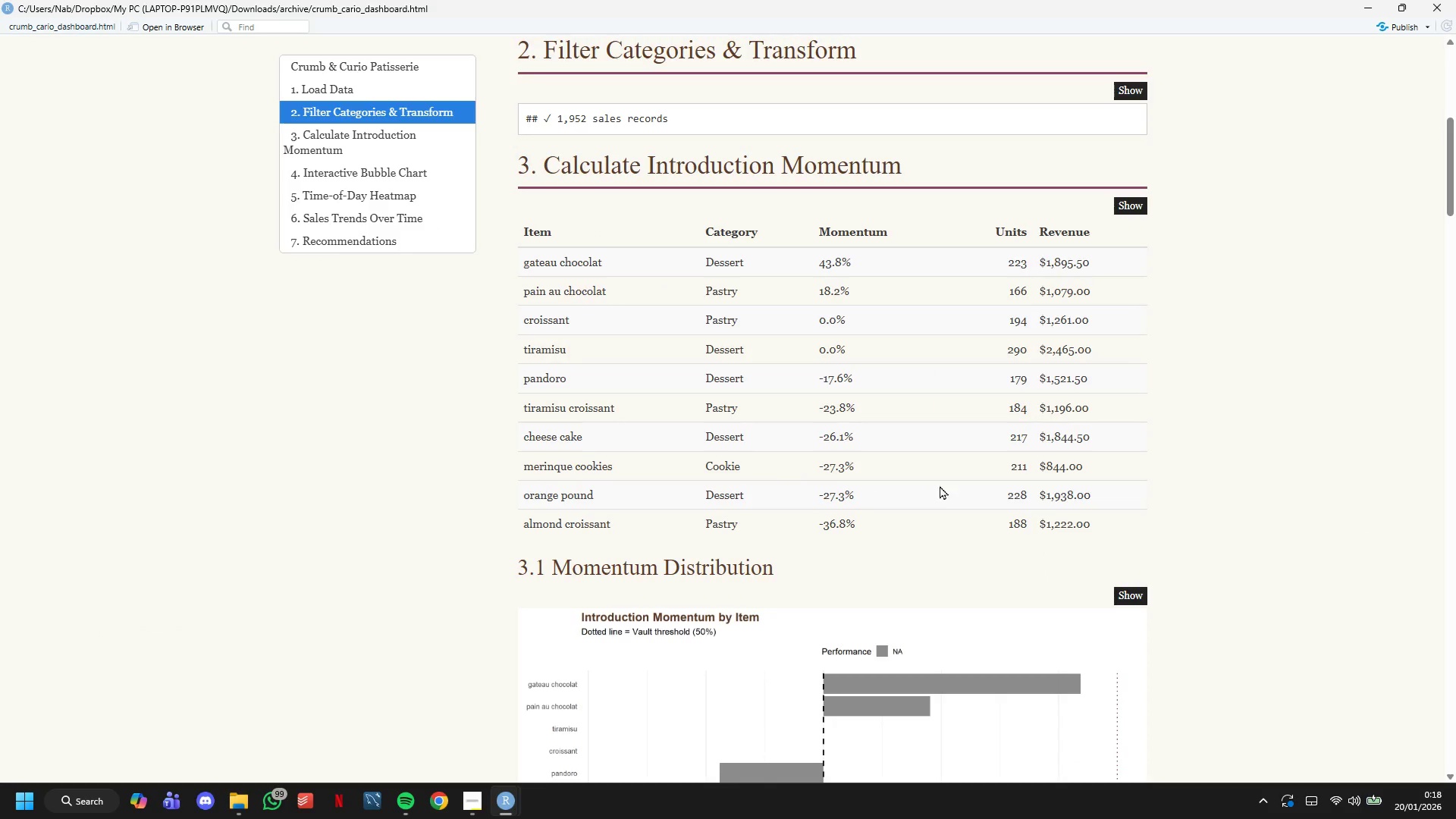 
scroll: coordinate [990, 365], scroll_direction: up, amount: 13.0
 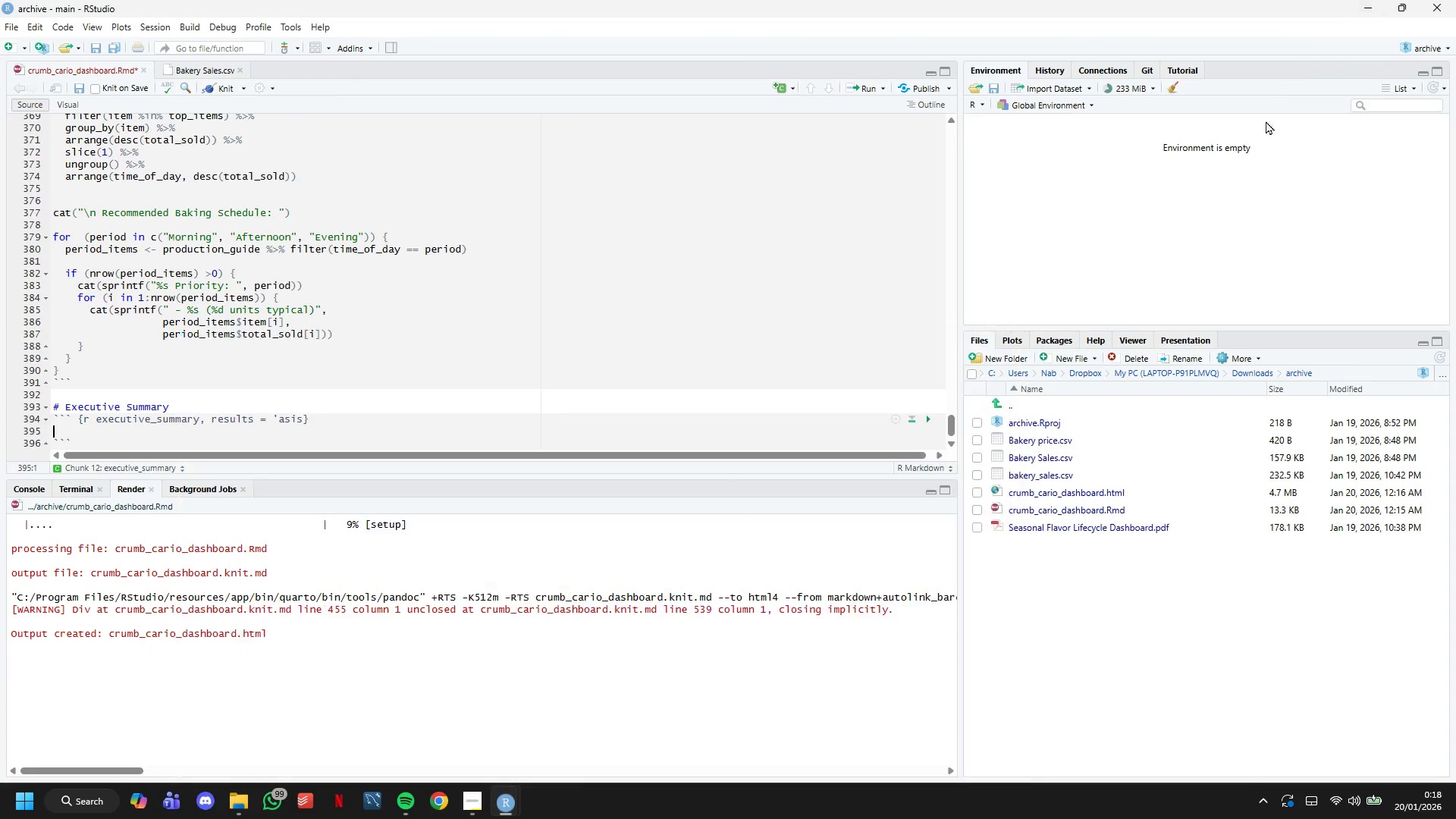 
scroll: coordinate [509, 354], scroll_direction: down, amount: 5.0
 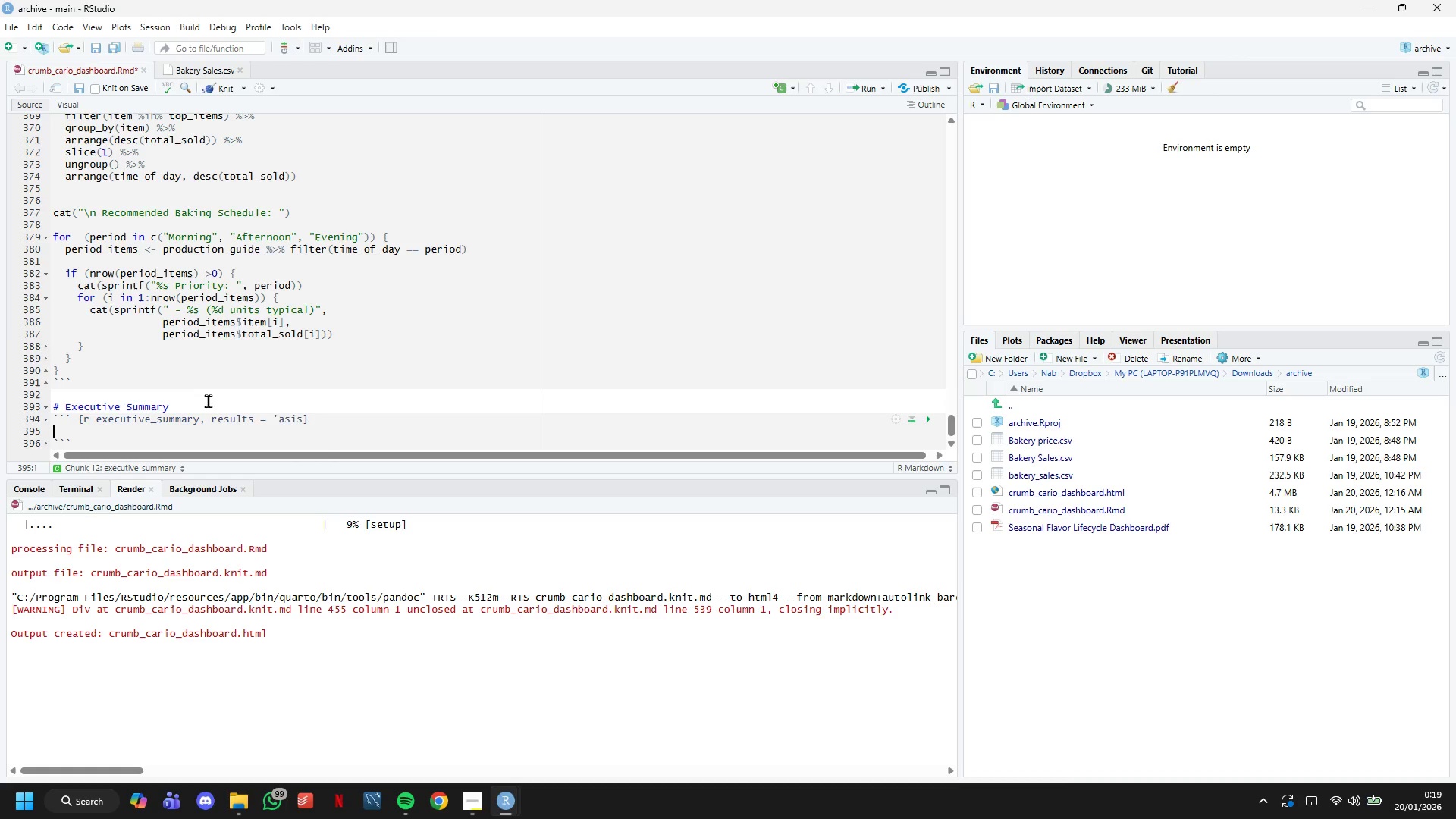 
left_click_drag(start_coordinate=[209, 402], to_coordinate=[65, 405])
 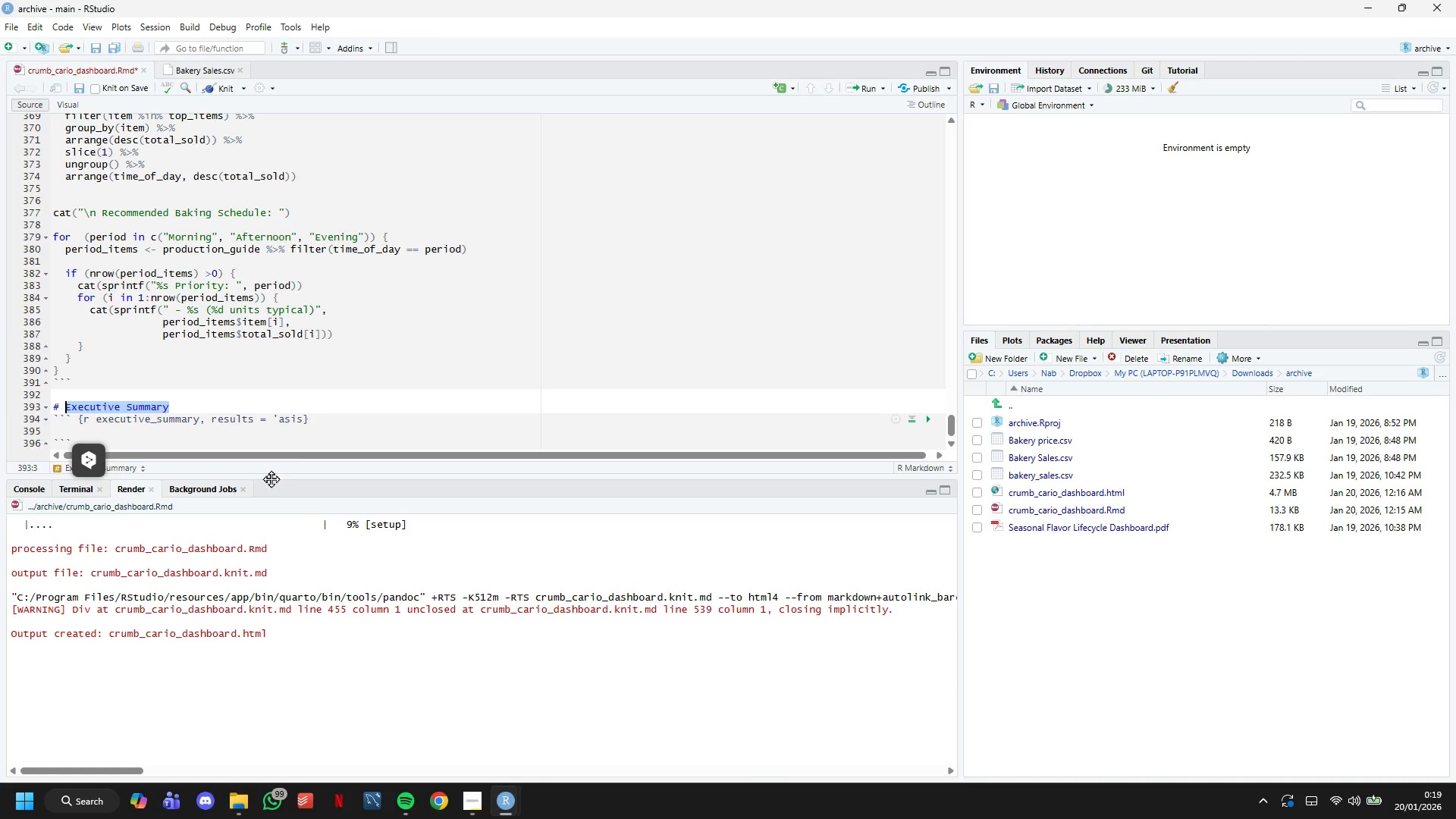 
key(Backspace)
type(Quick Summayr)
key(Backspace)
key(Backspace)
type(ry Metrics)
 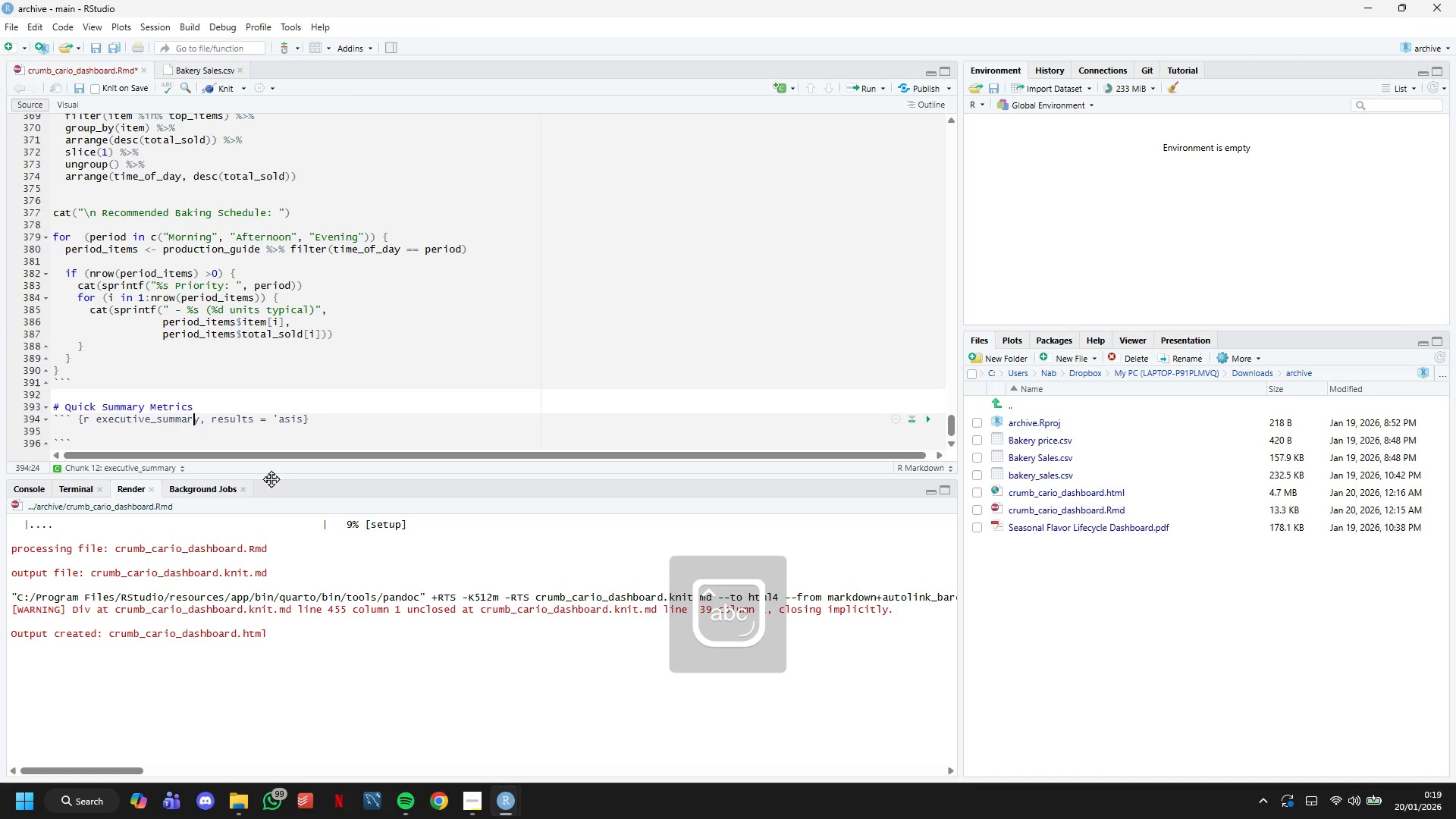 
key(ArrowDown)
 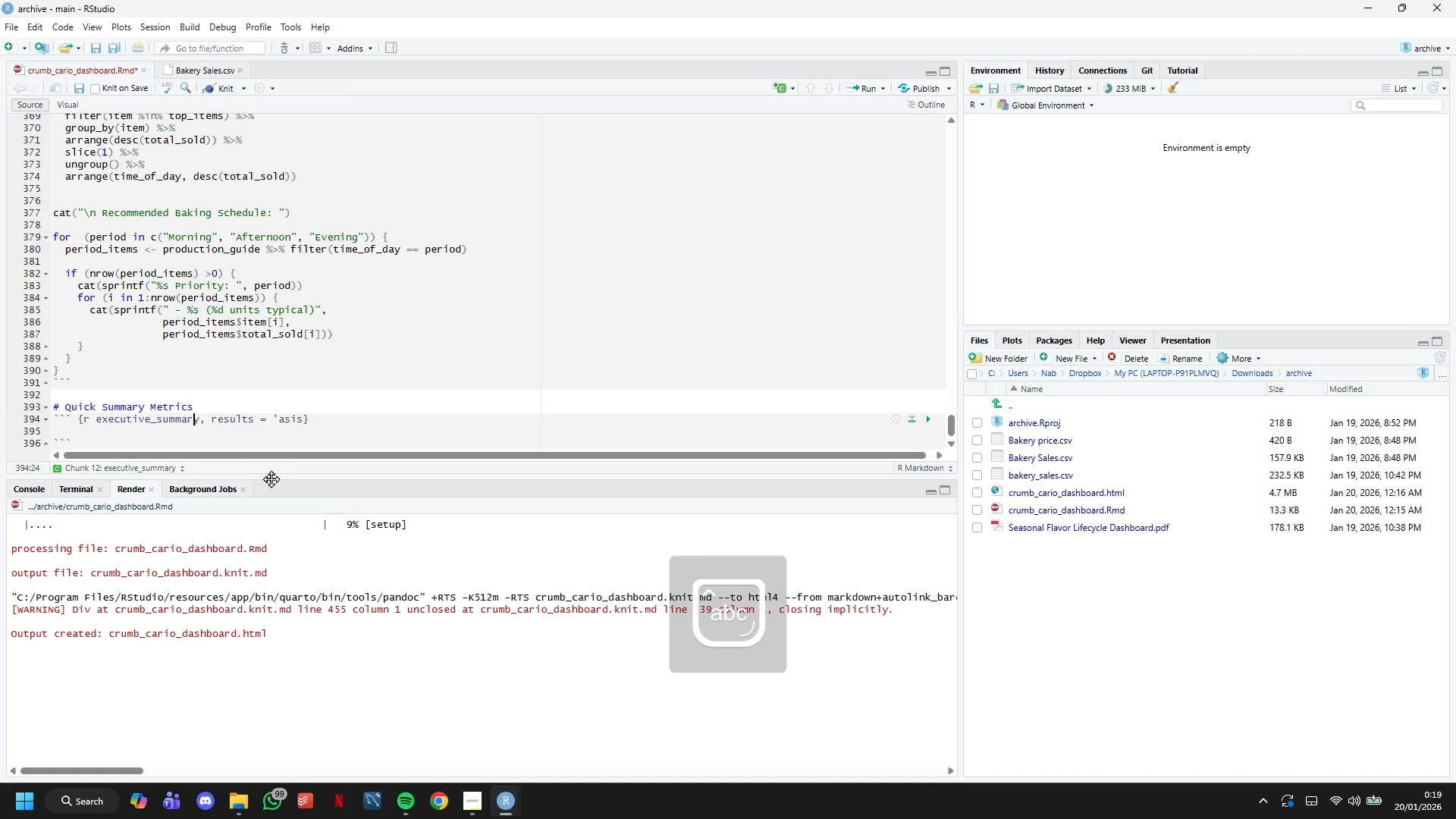 
key(ArrowDown)
 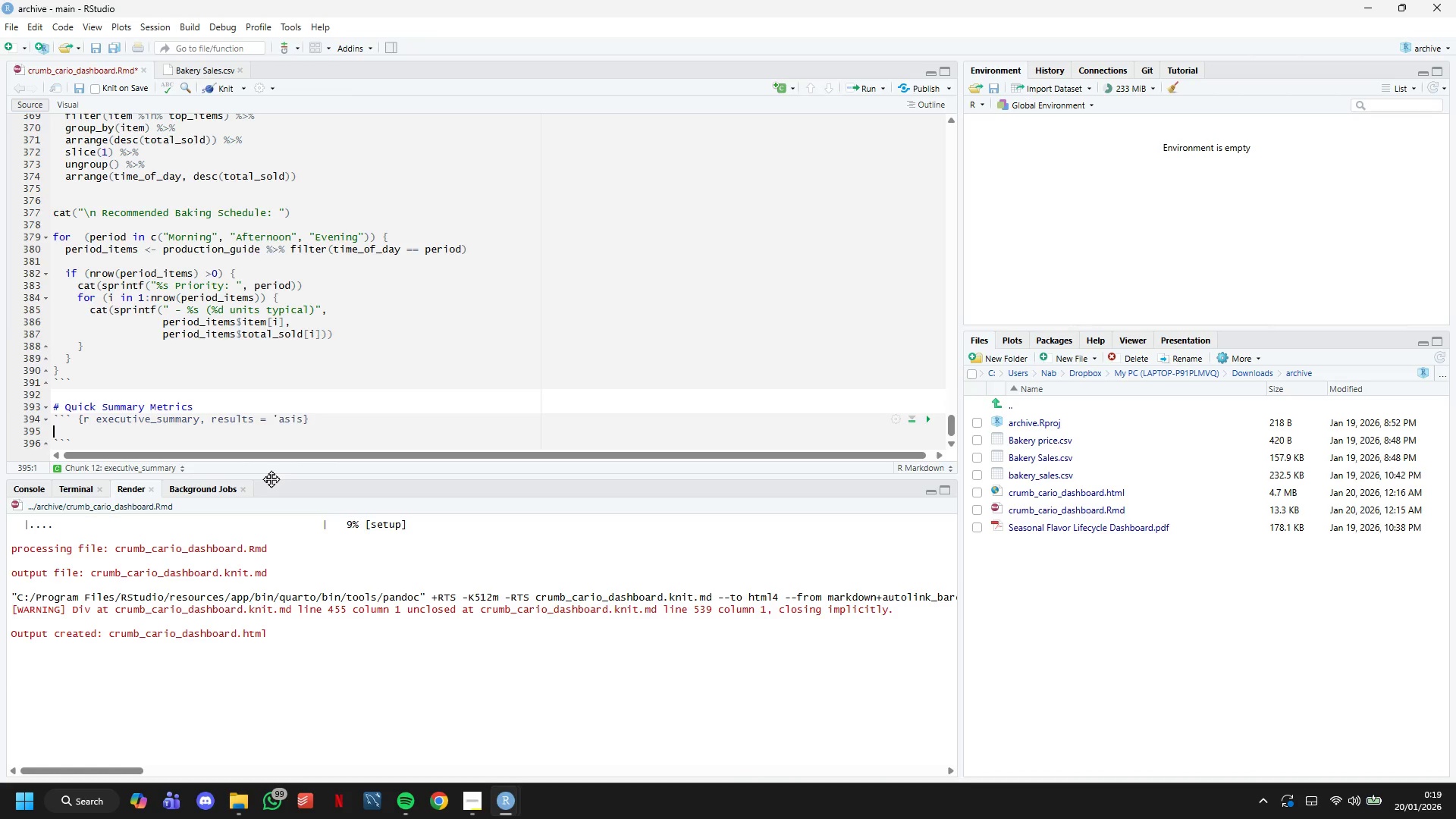 
wait(8.31)
 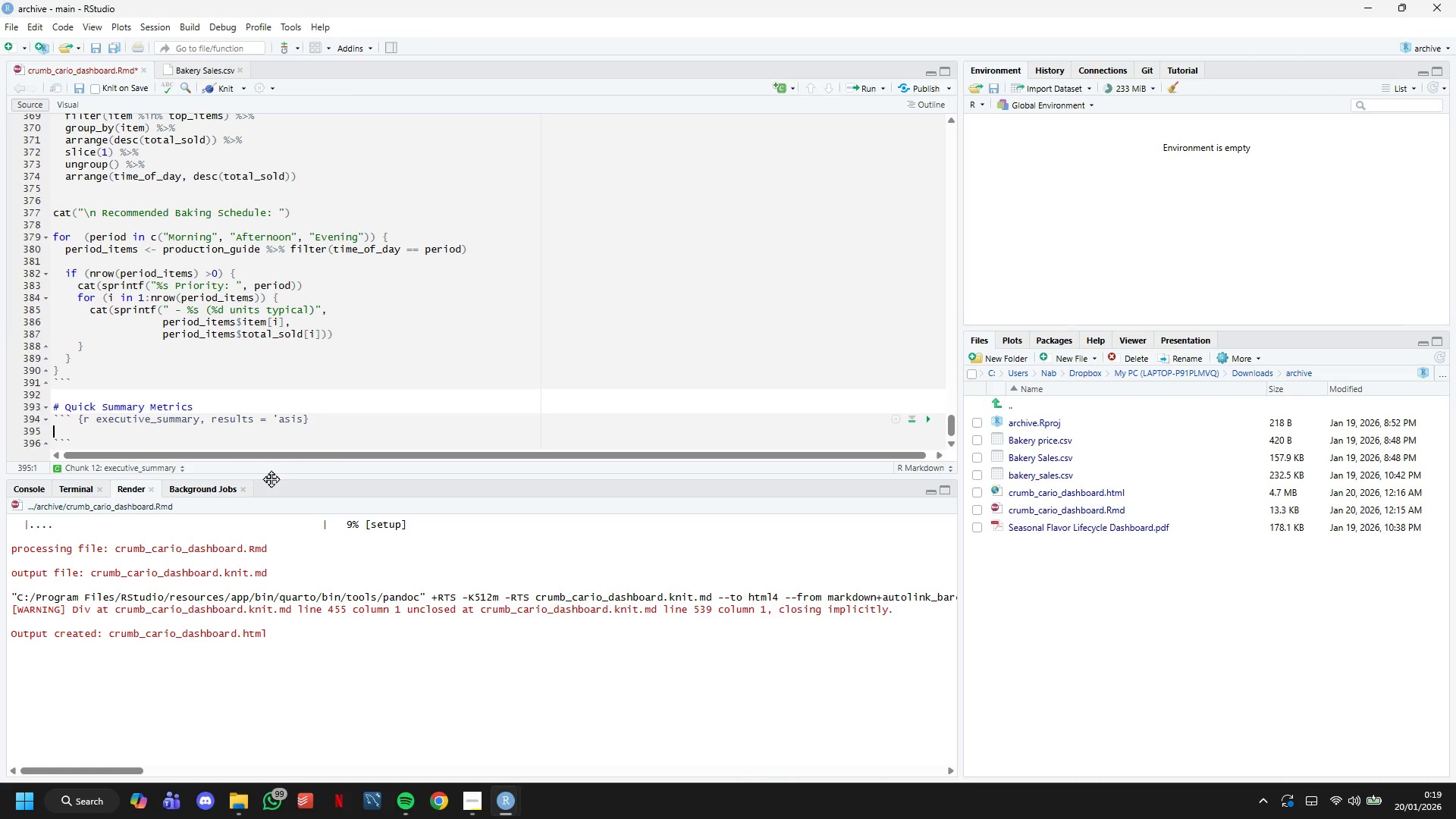 
type(# Calculate key metrics)
 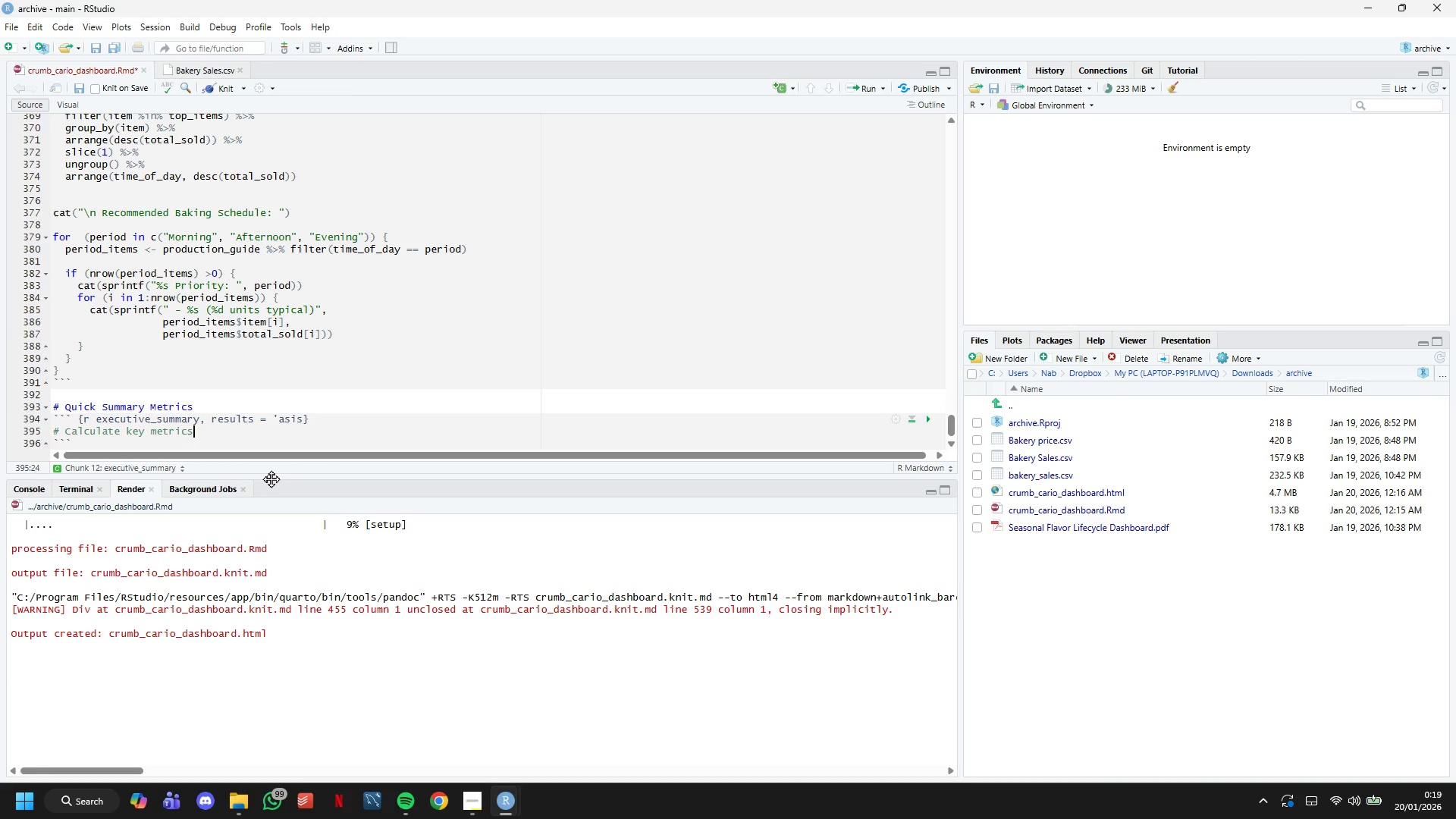 
key(Enter)
 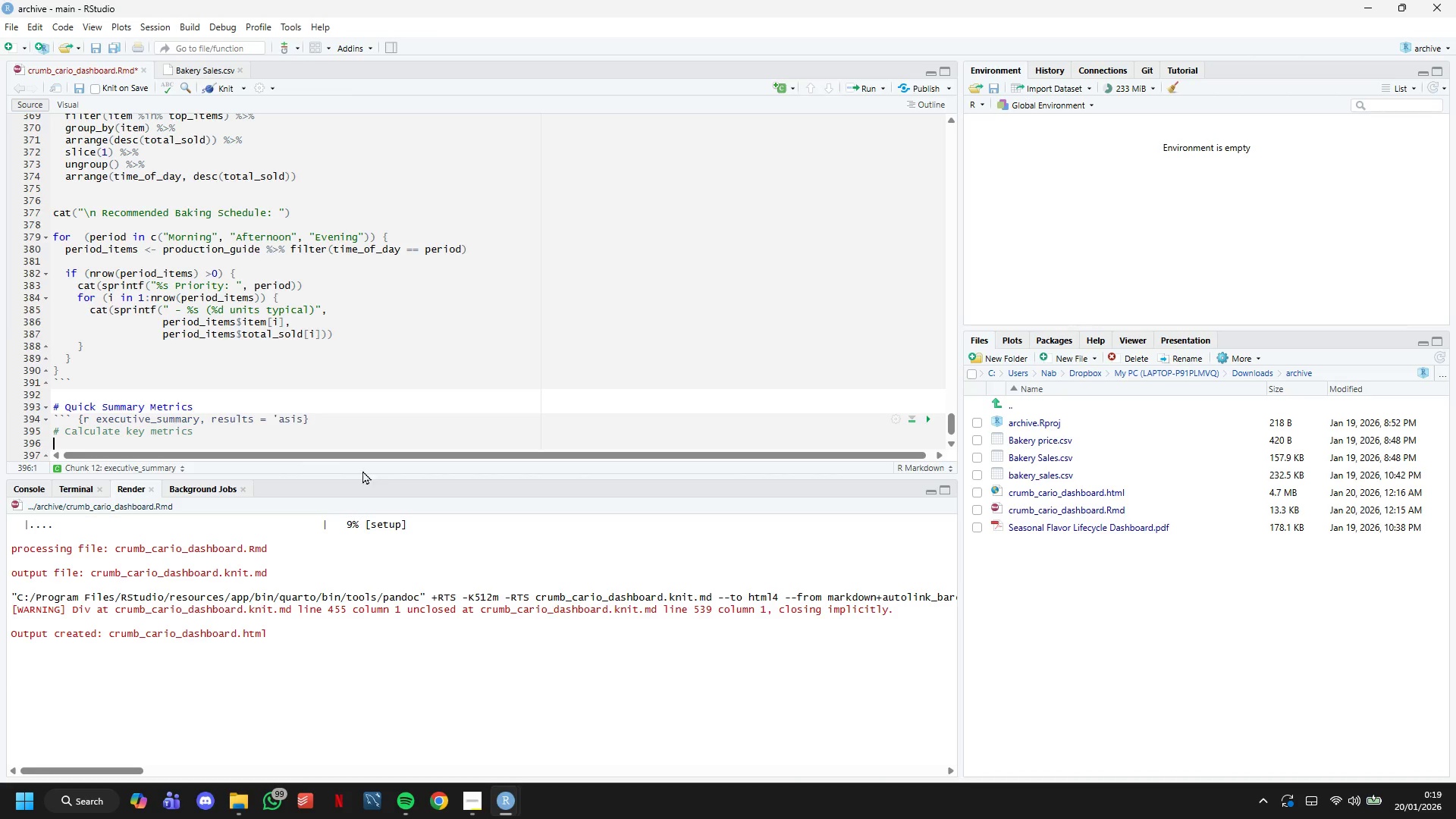 
scroll: coordinate [201, 295], scroll_direction: down, amount: 6.0
 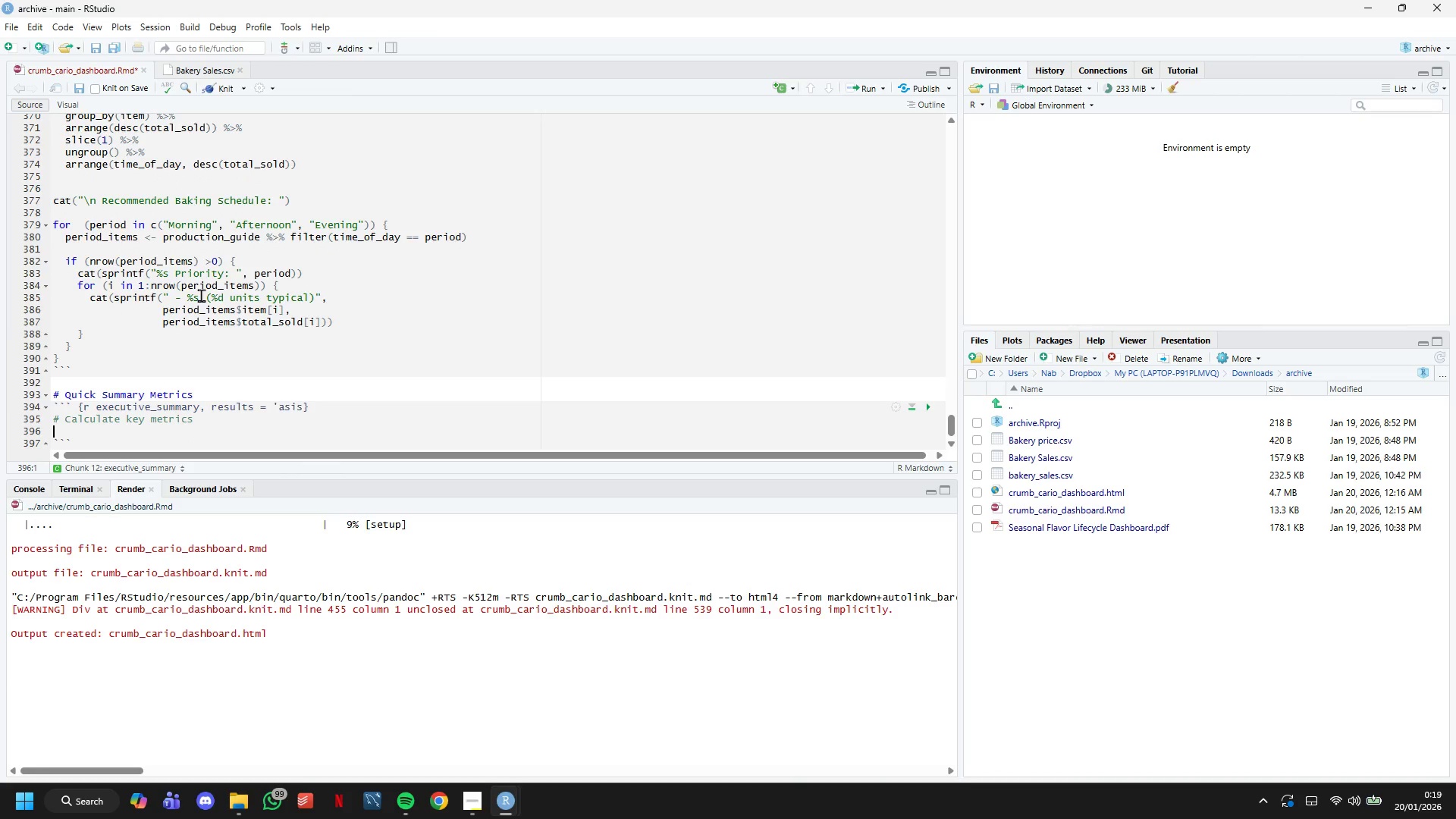 
type(total_revenue < )
key(Backspace)
type(- )
 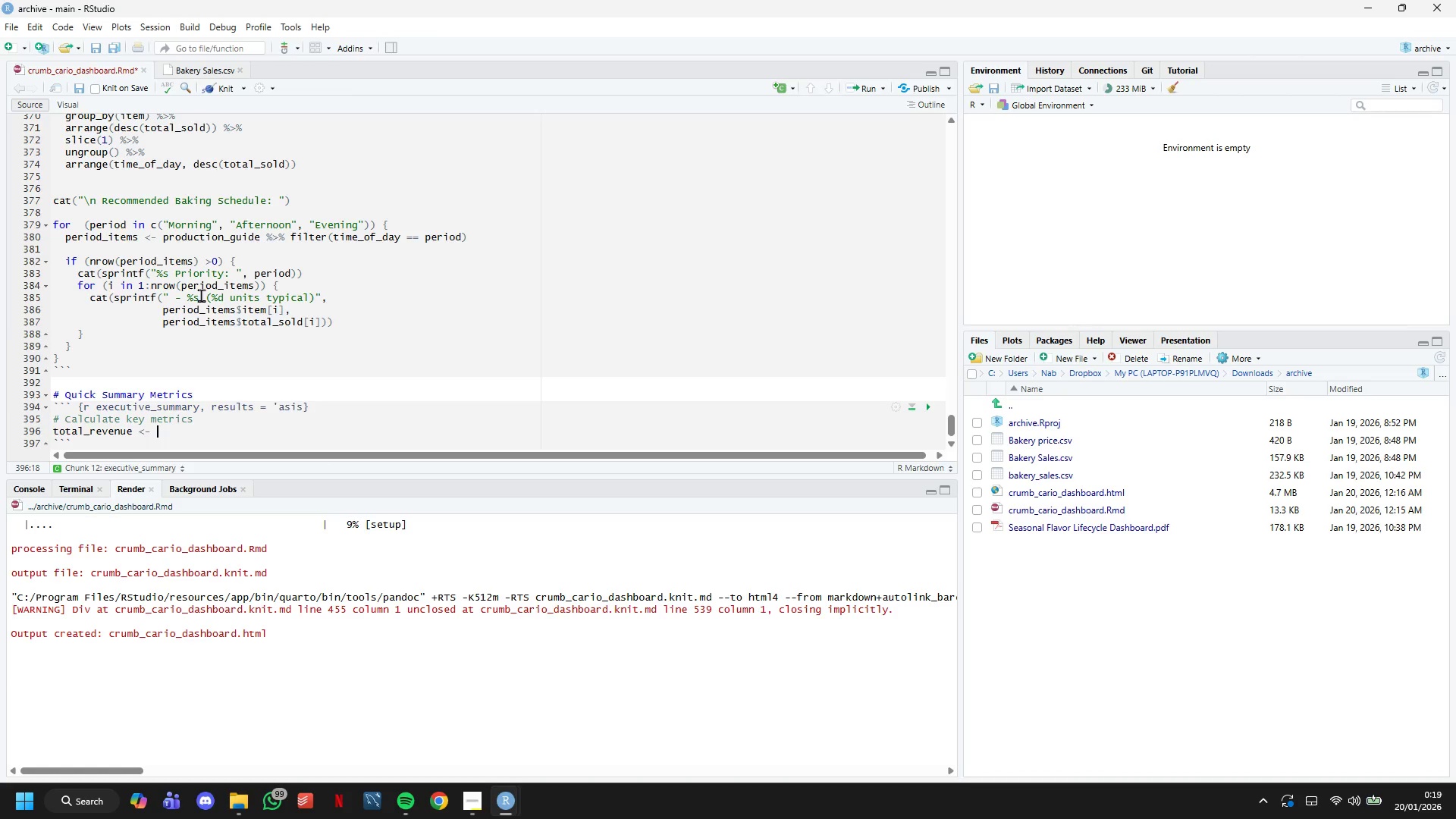 
type(sum(bakery_long$)
 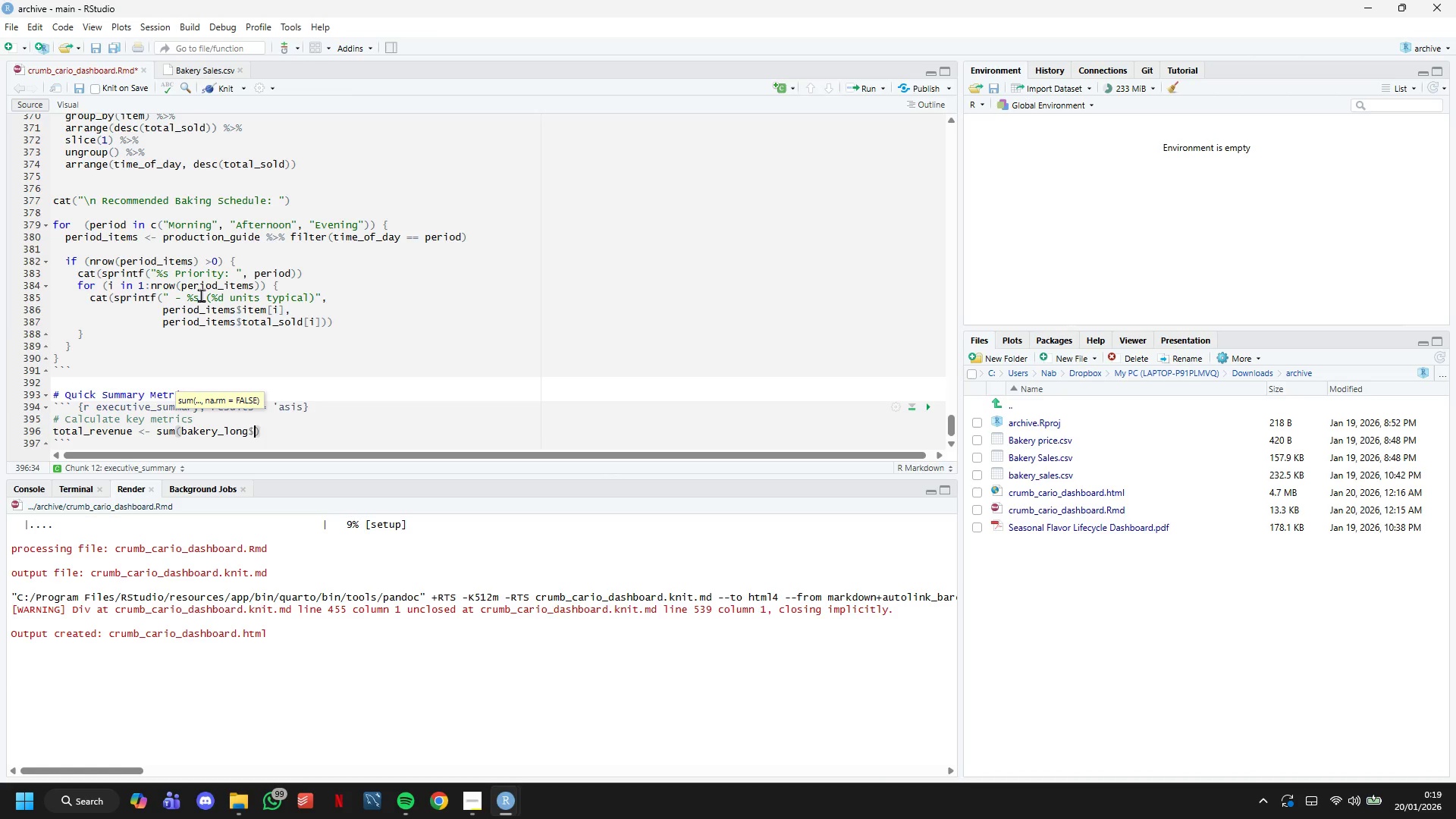 
wait(20.81)
 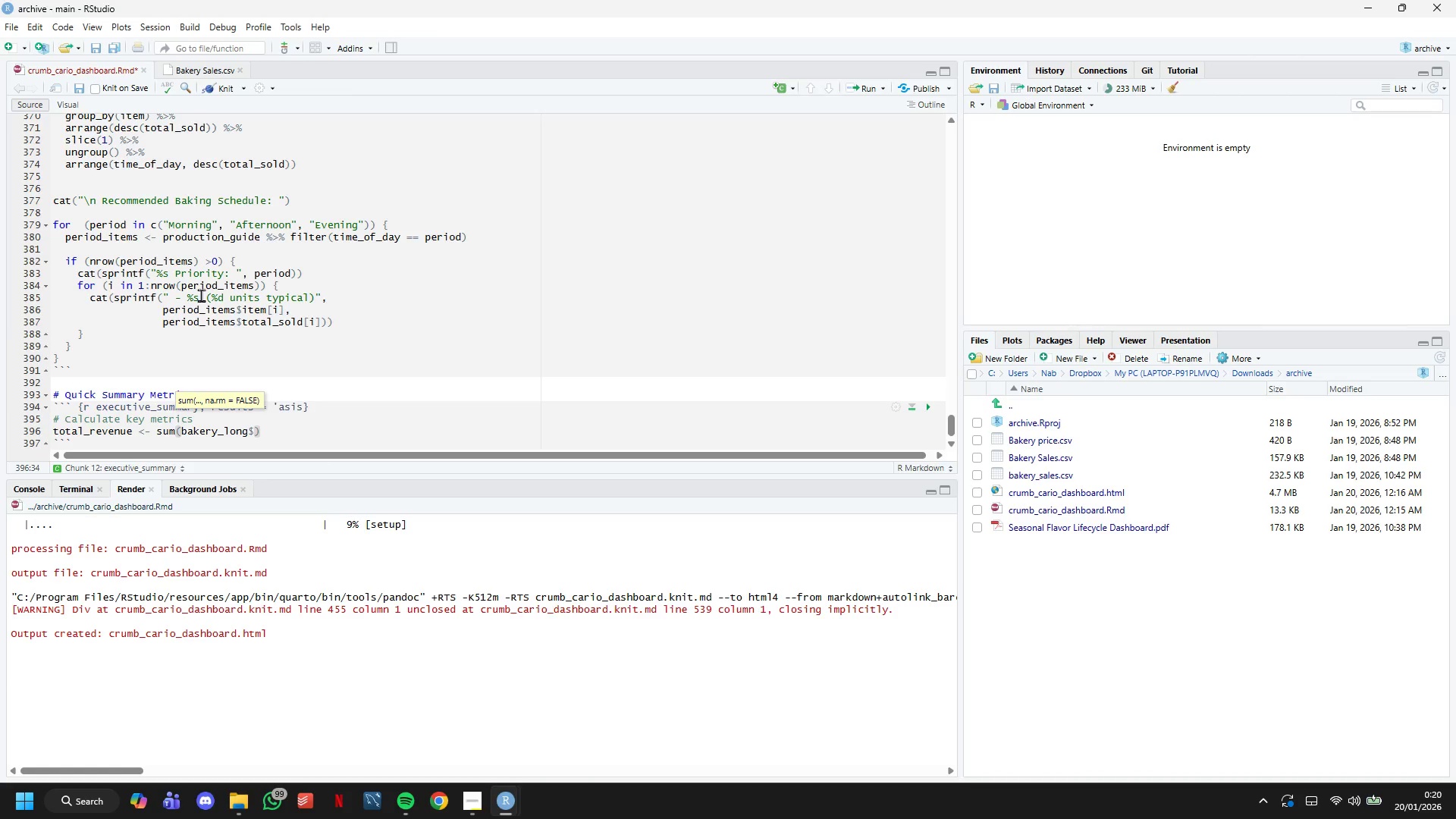 
key(ArrowRight)
 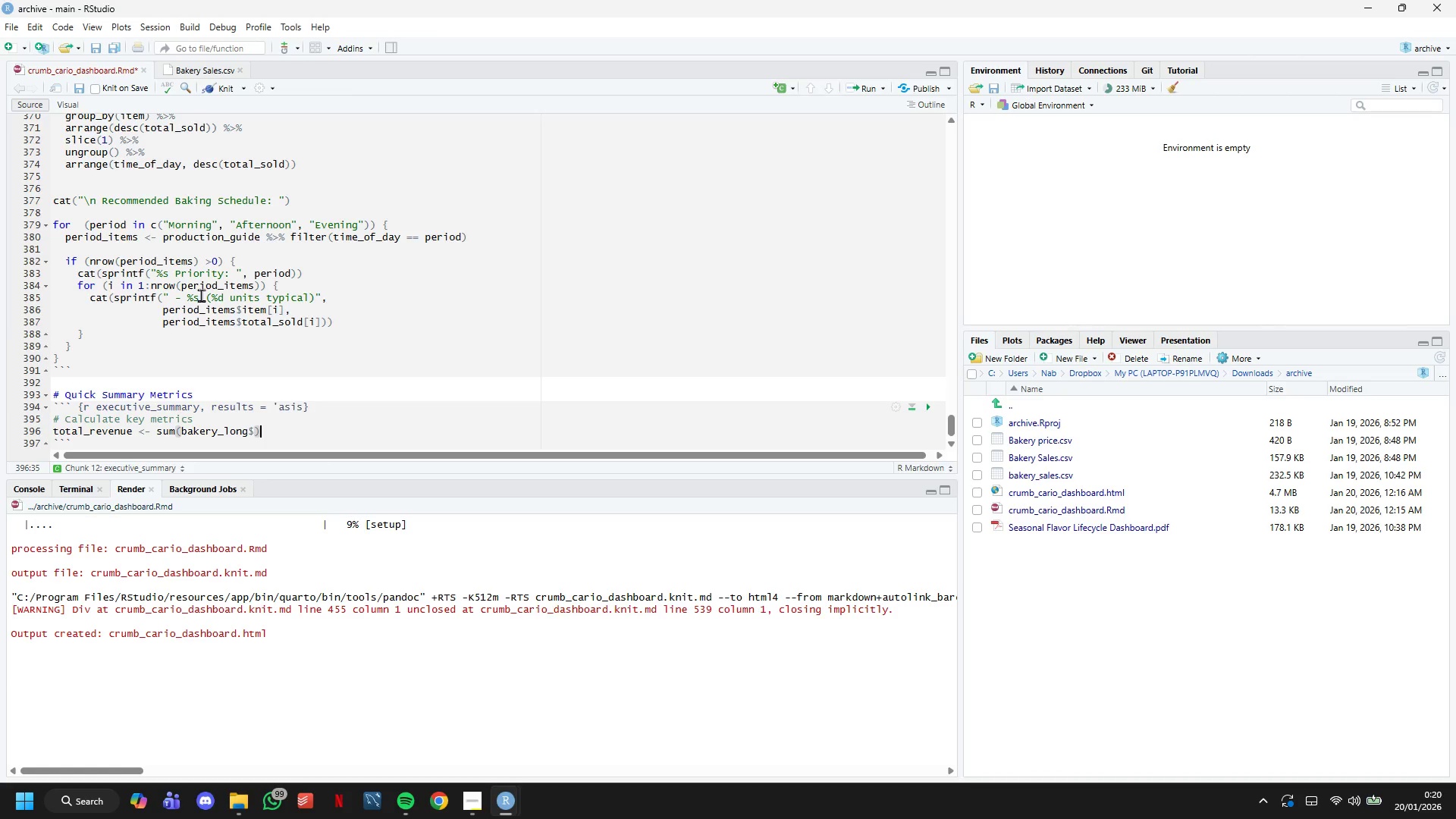 
key(ArrowLeft)
 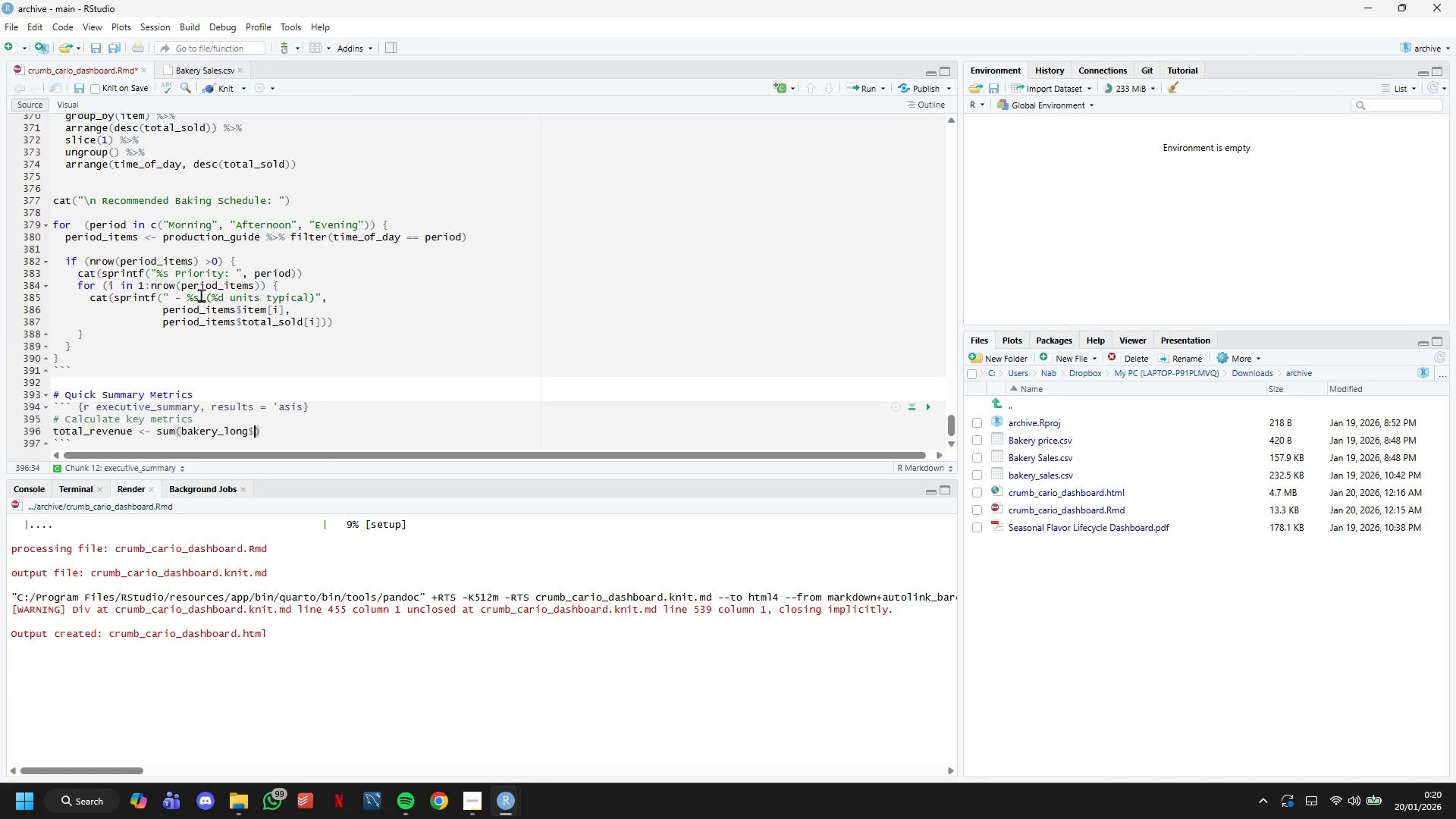 
wait(5.52)
 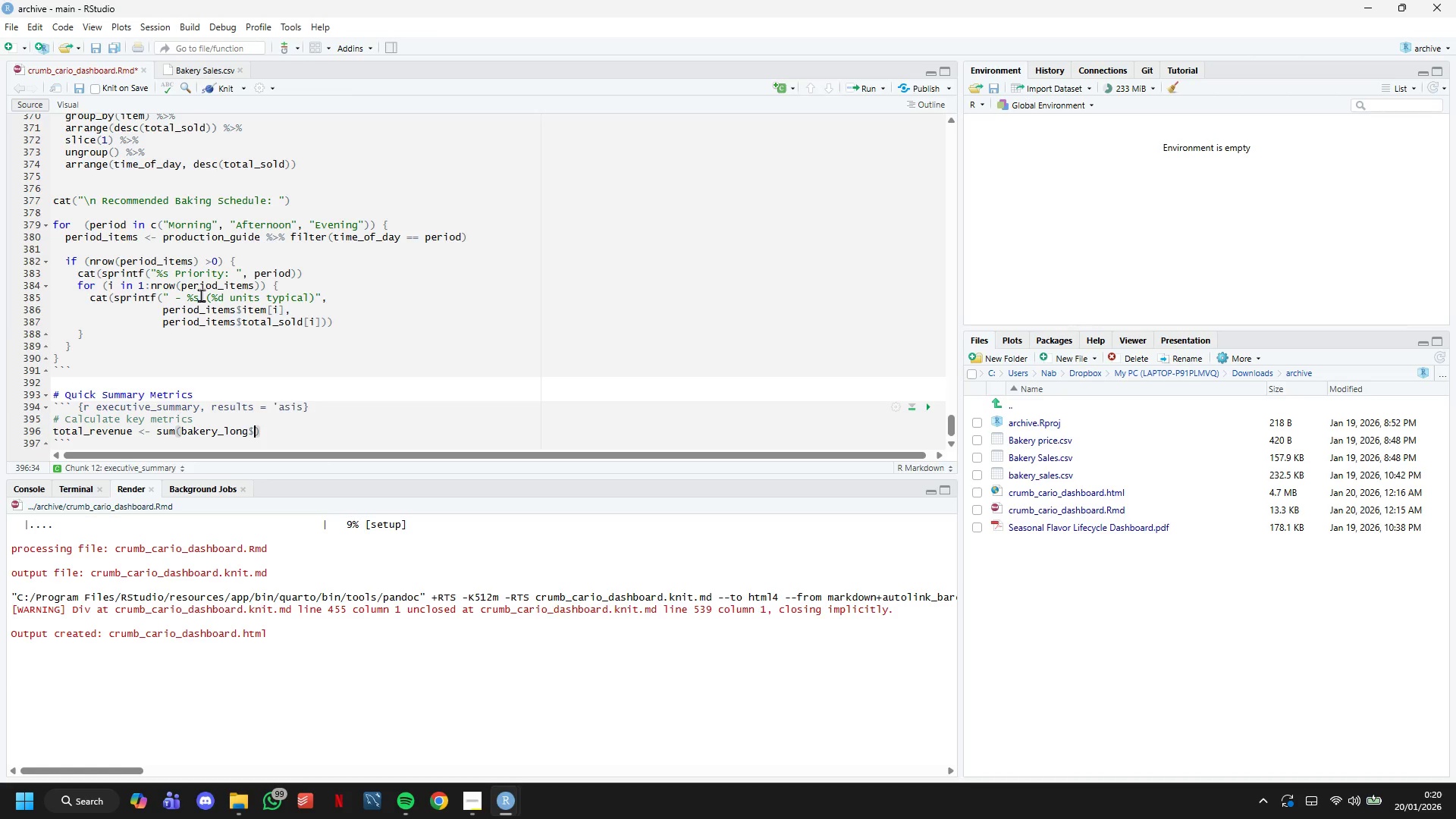 
type(revenue)
 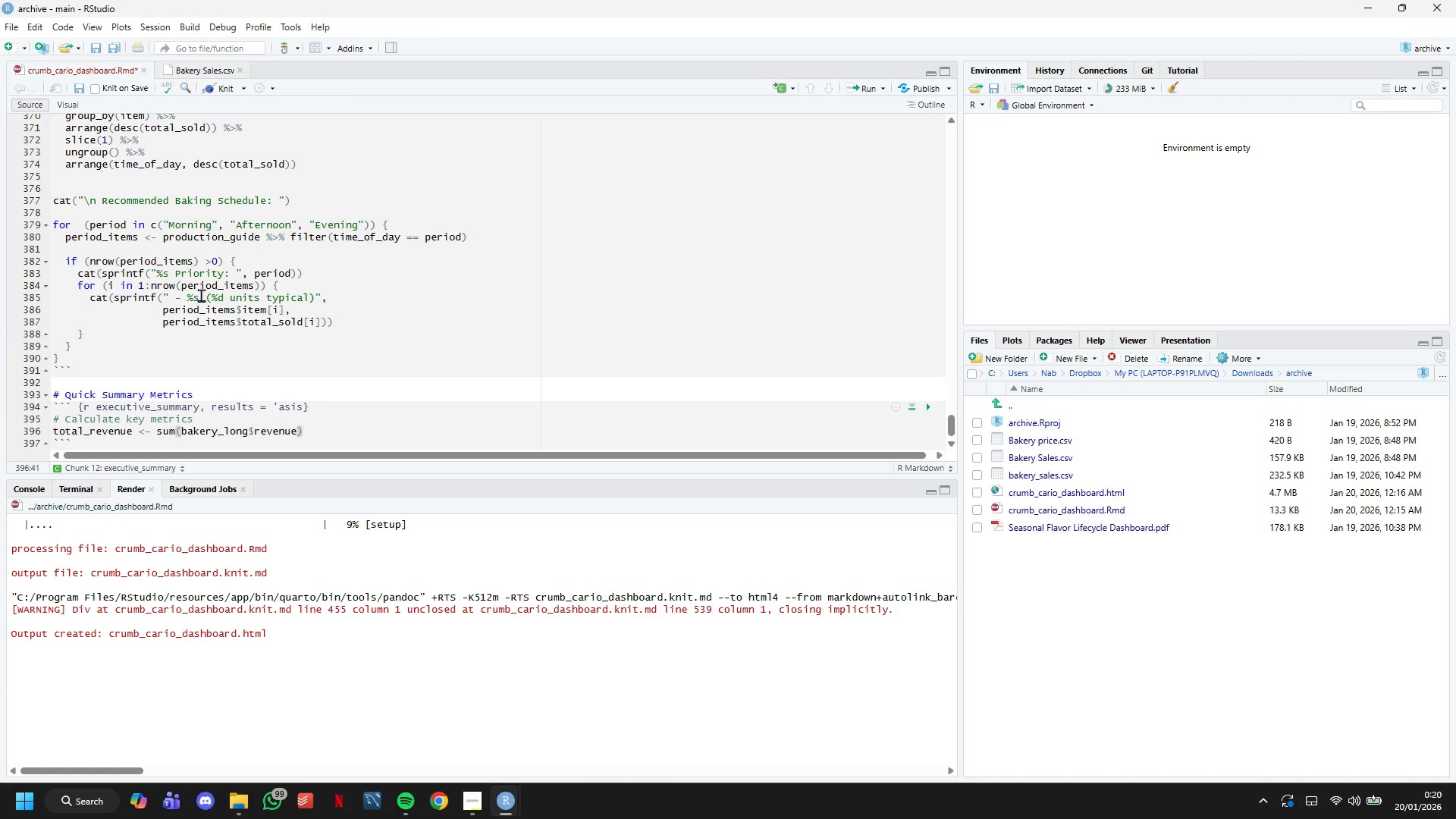 
type(, na.rm = TRUE)
 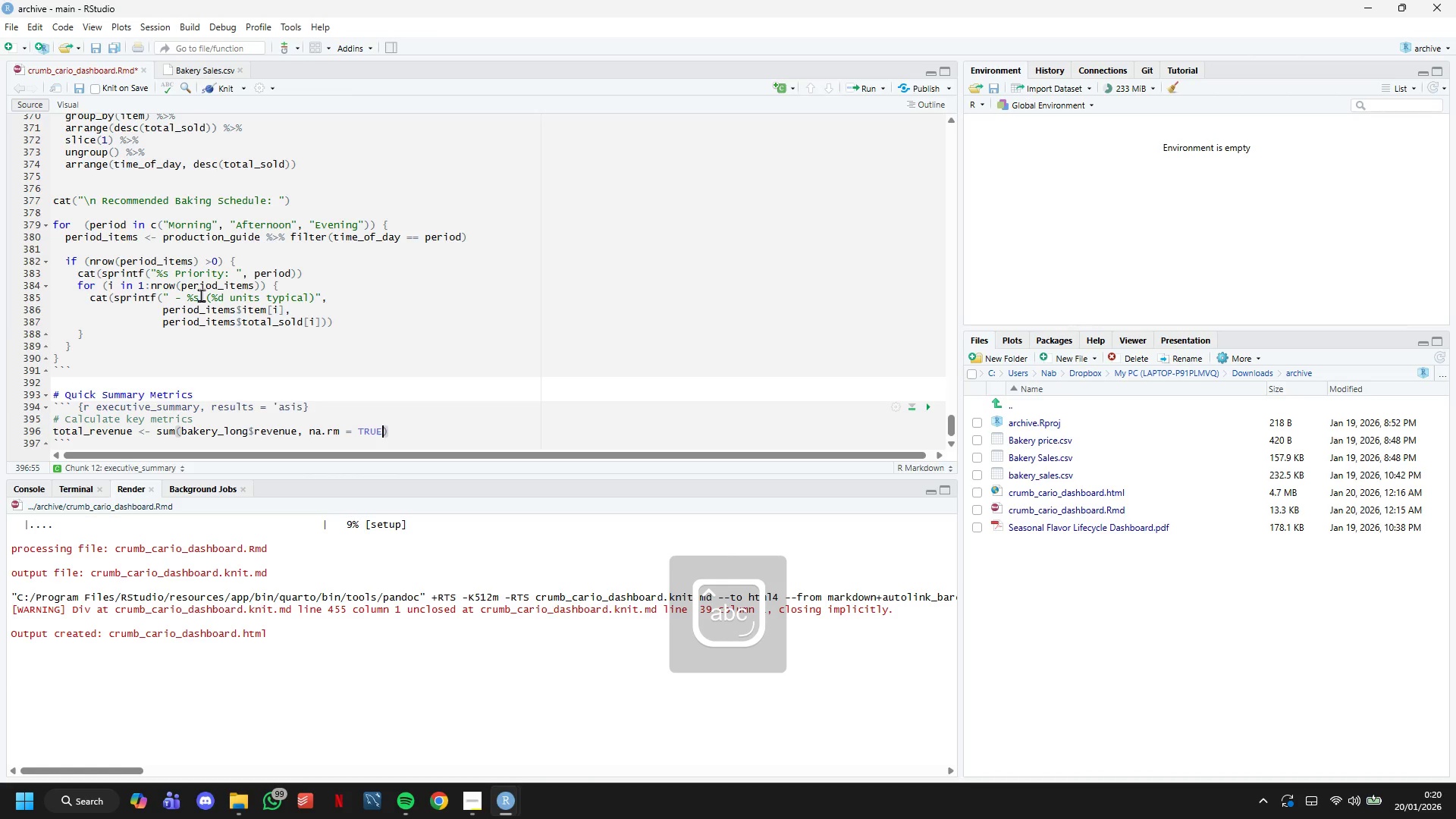 
key(ArrowRight)
 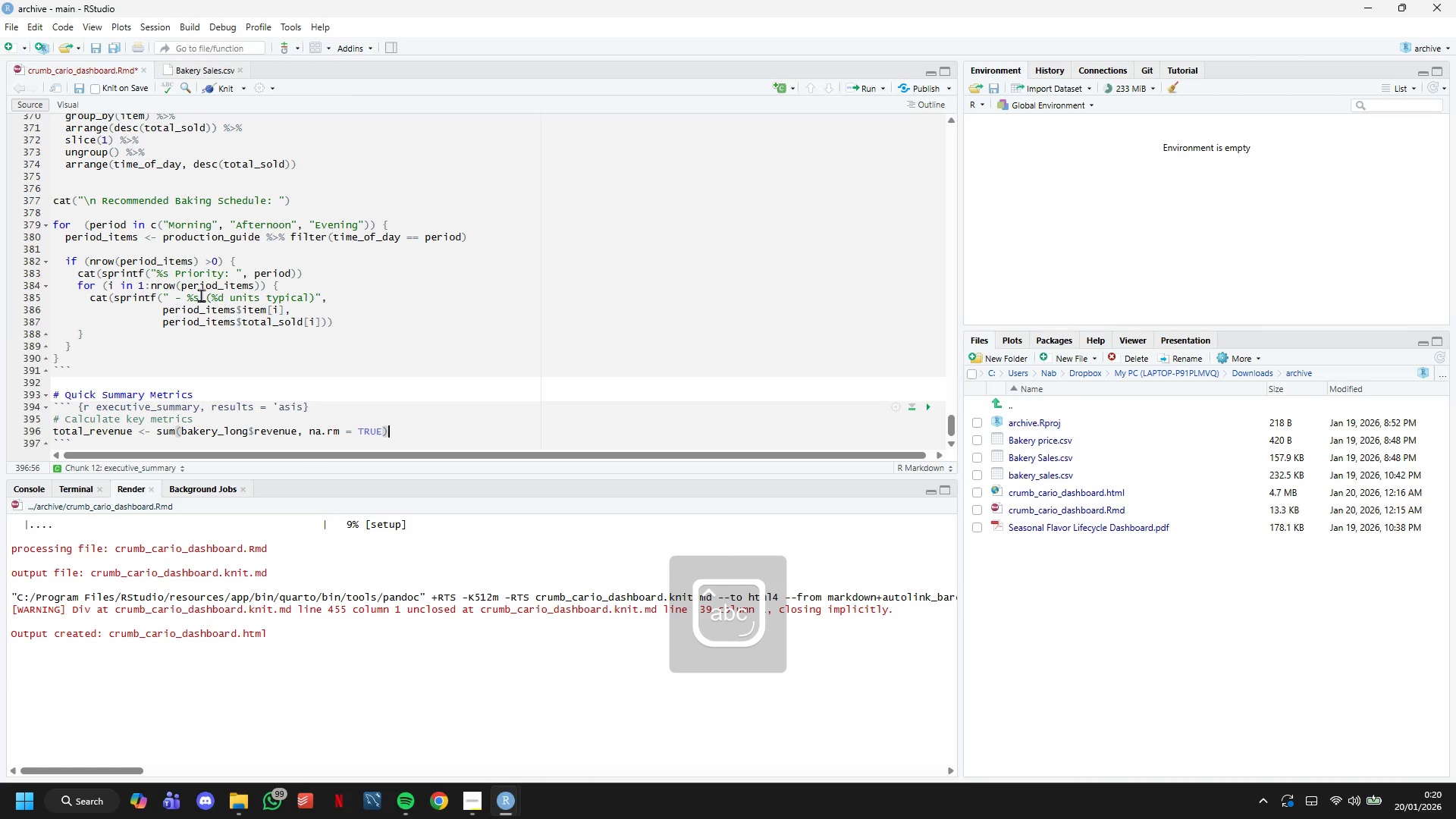 
key(Enter)
 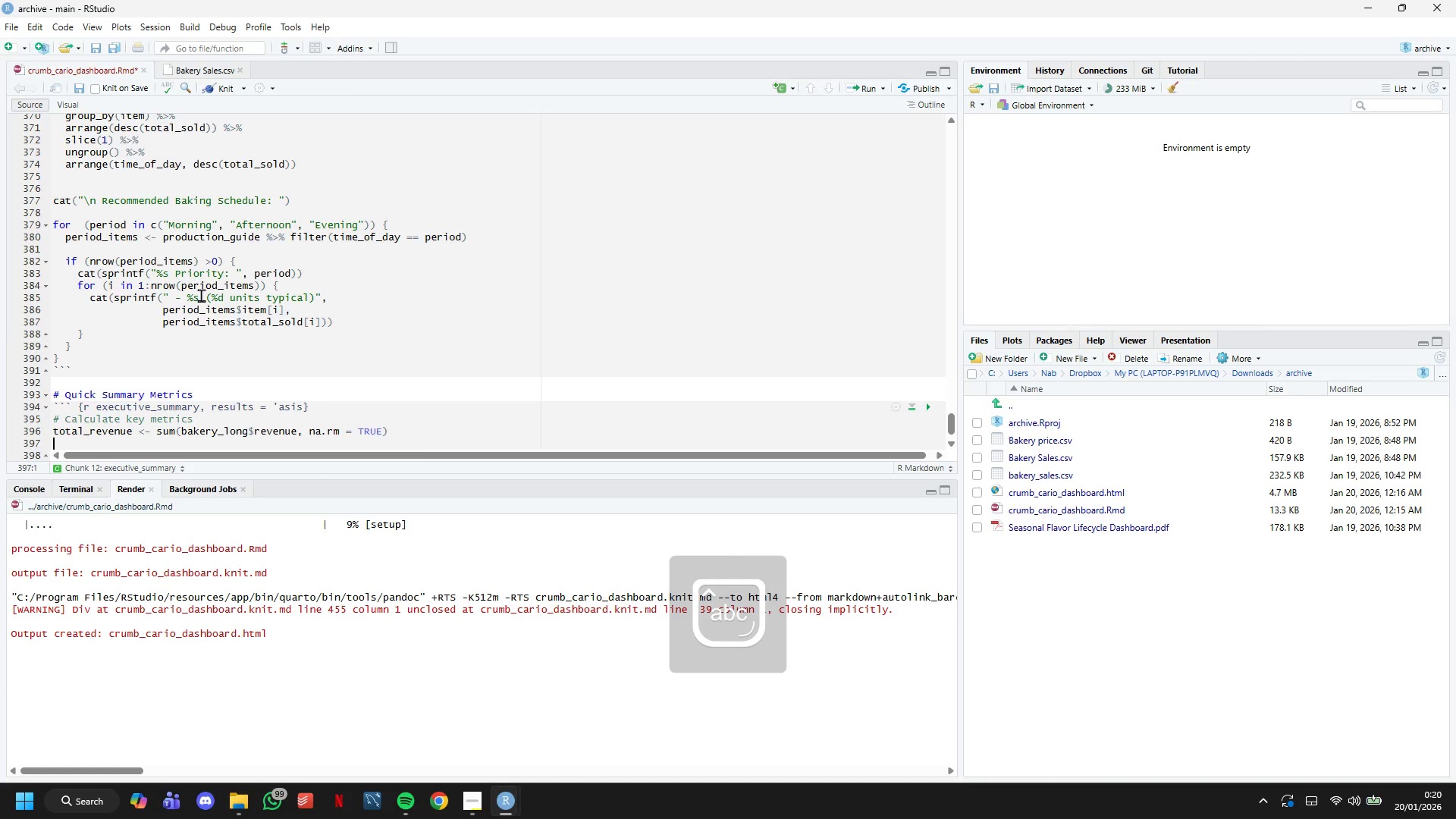 
type(to)
 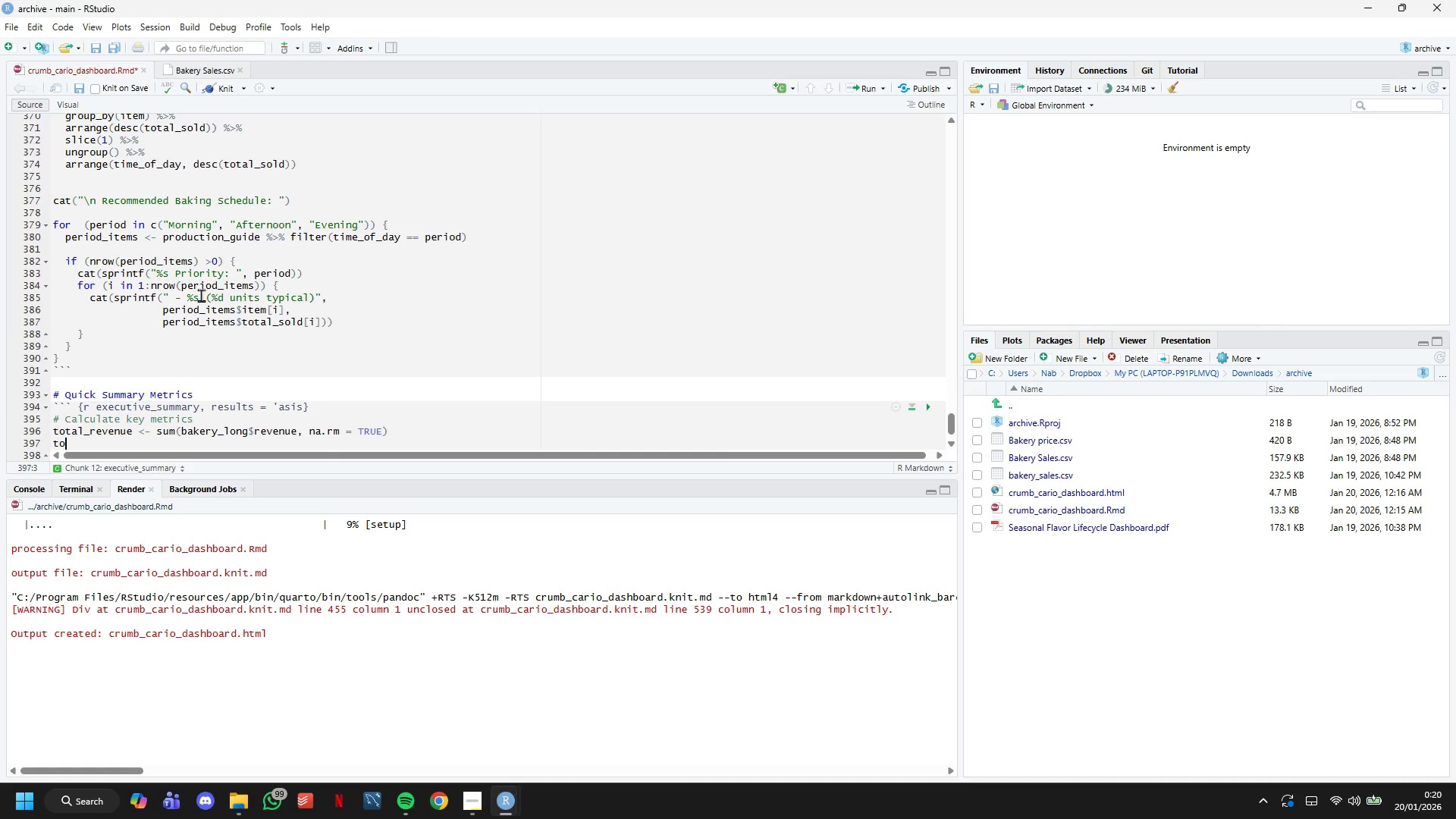 
scroll: coordinate [201, 295], scroll_direction: down, amount: 4.0
 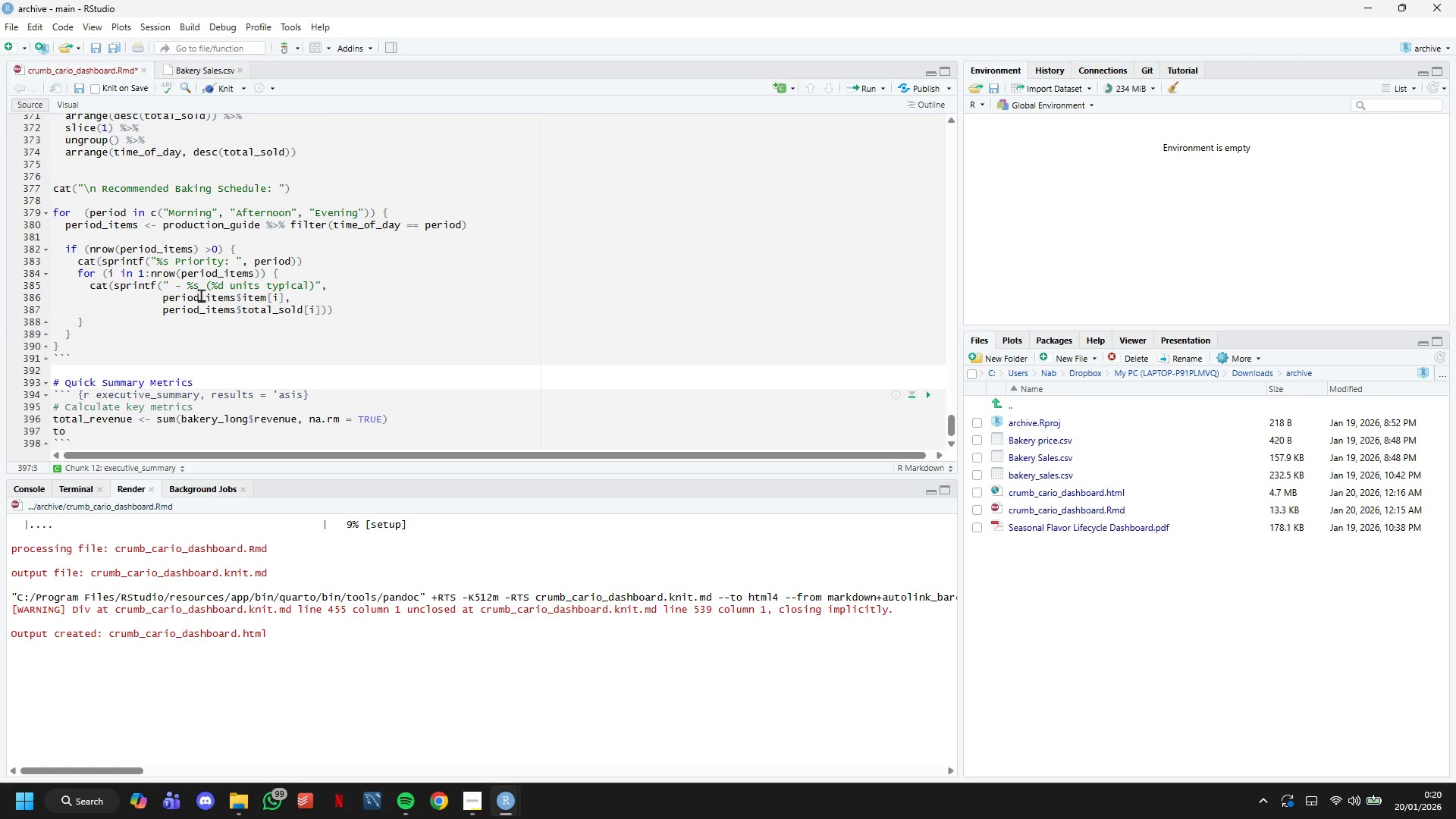 
wait(33.21)
 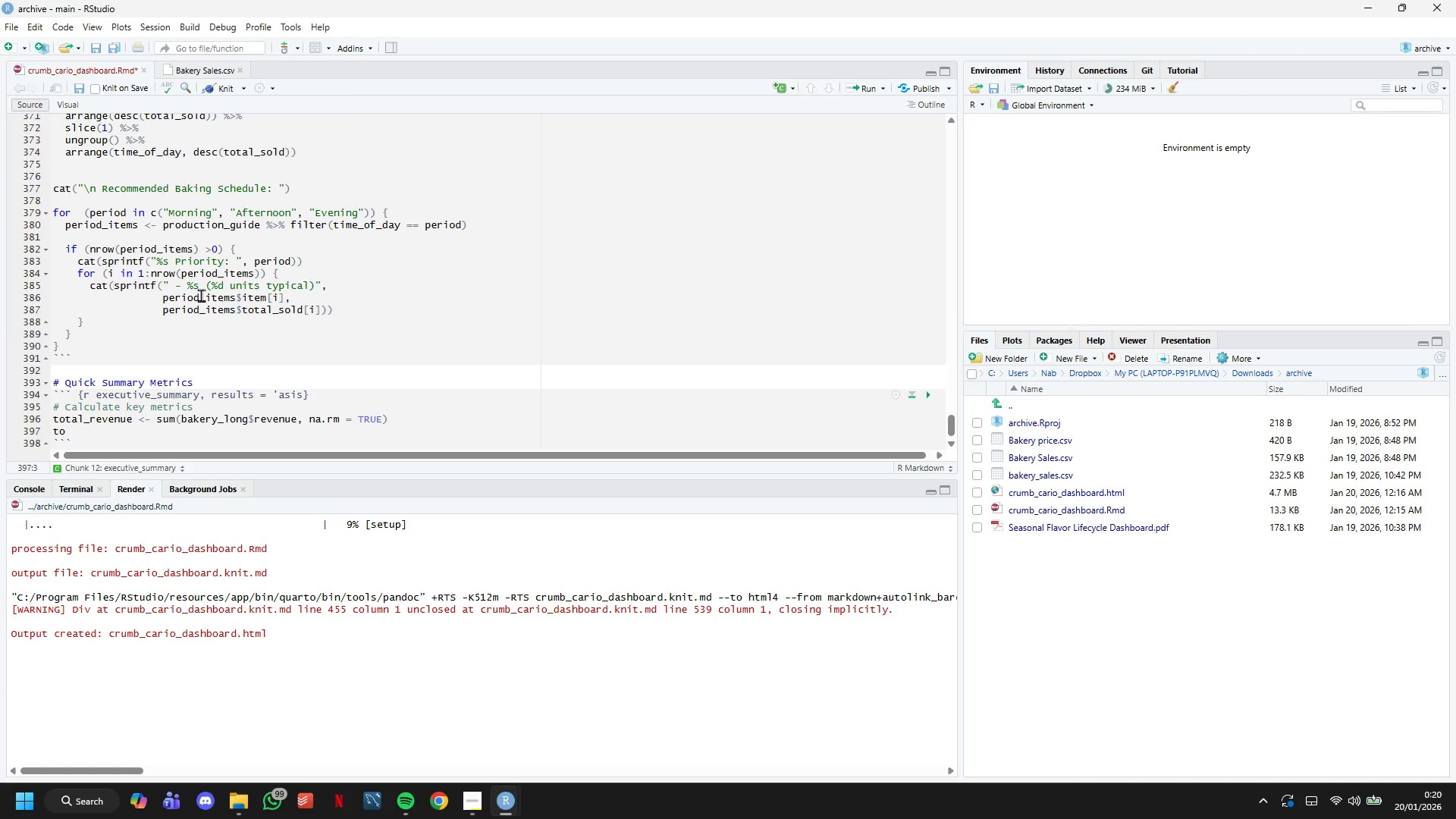 
key(Space)
 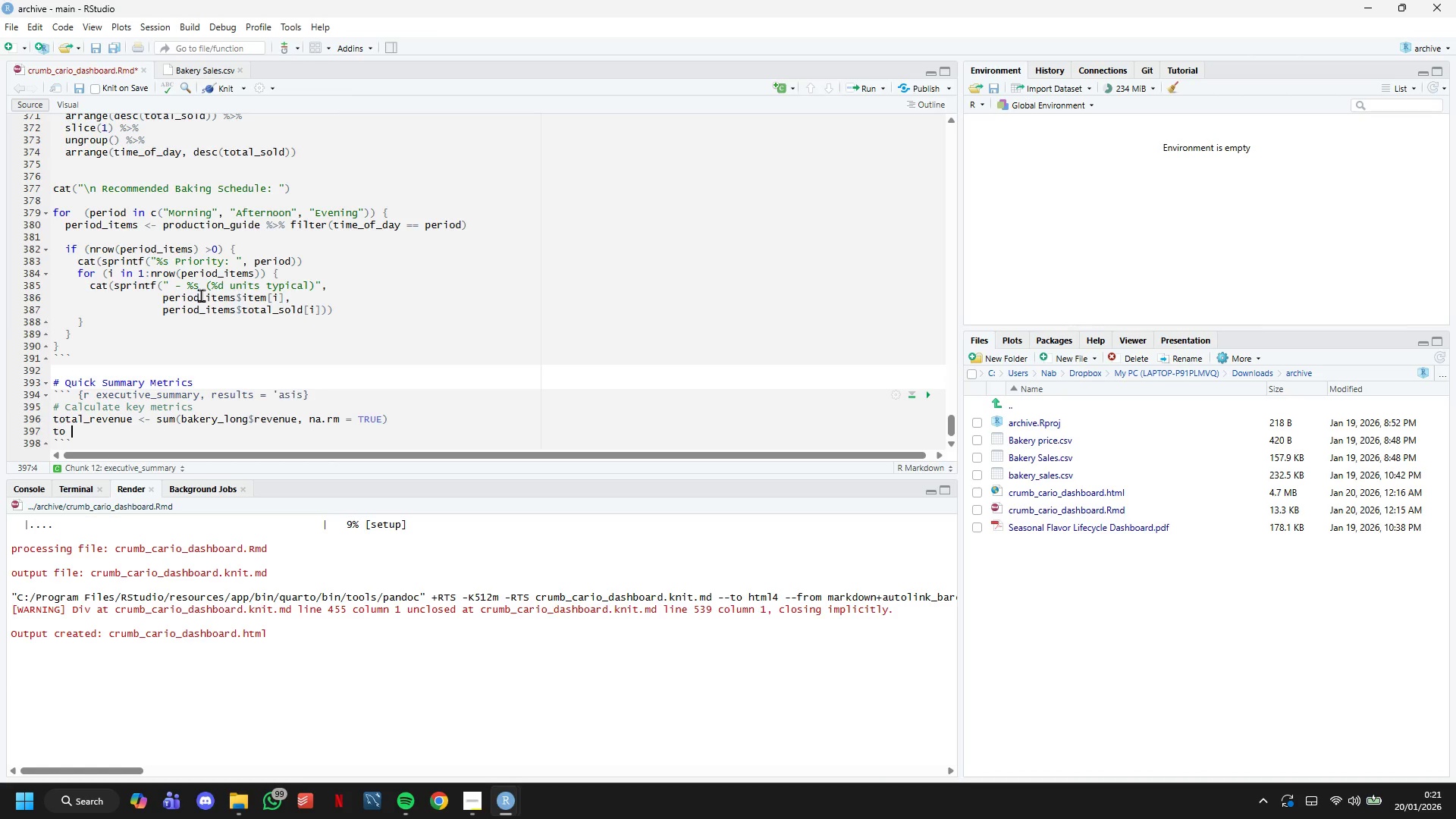 
wait(18.28)
 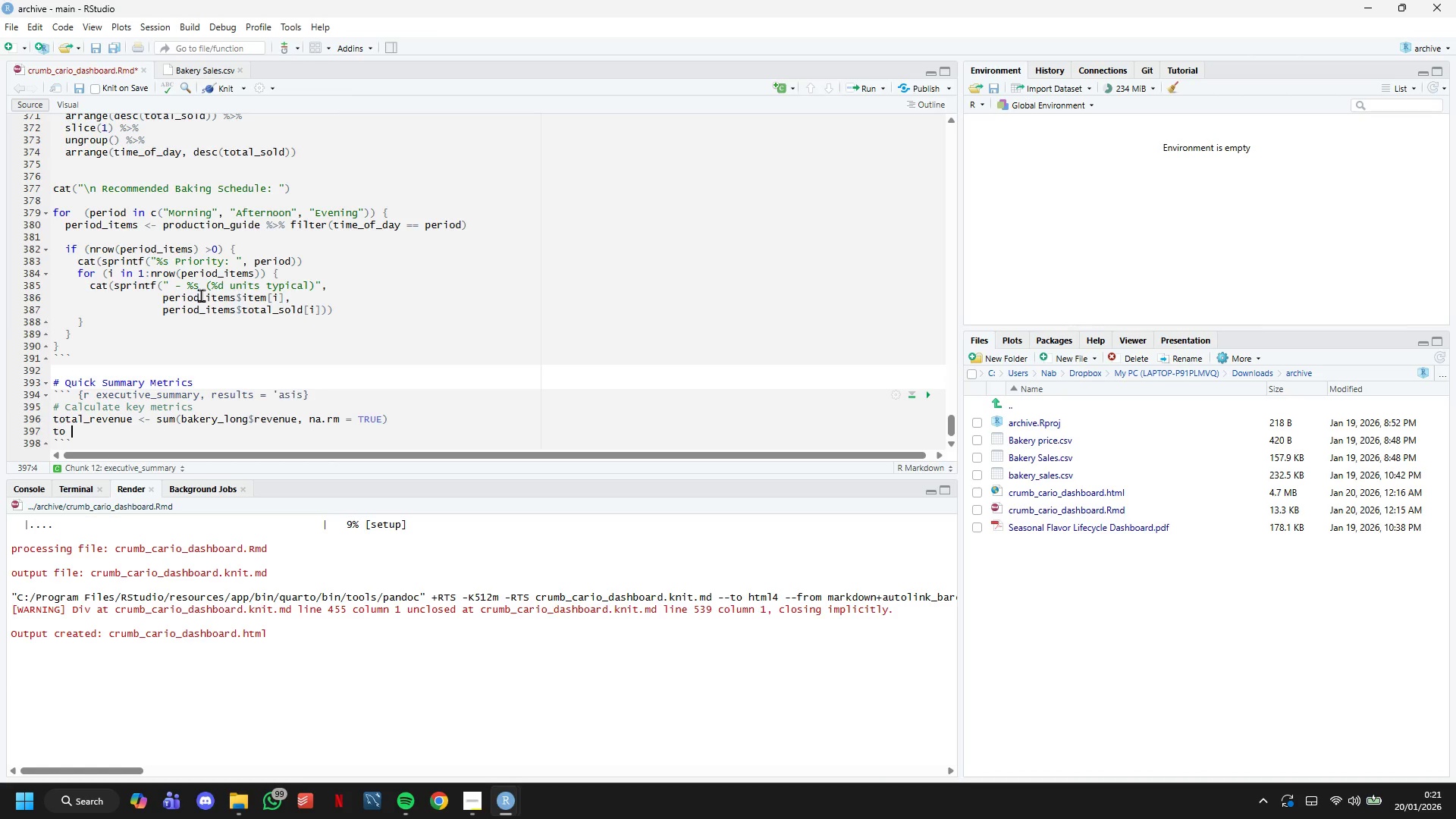 
key(Backspace)
 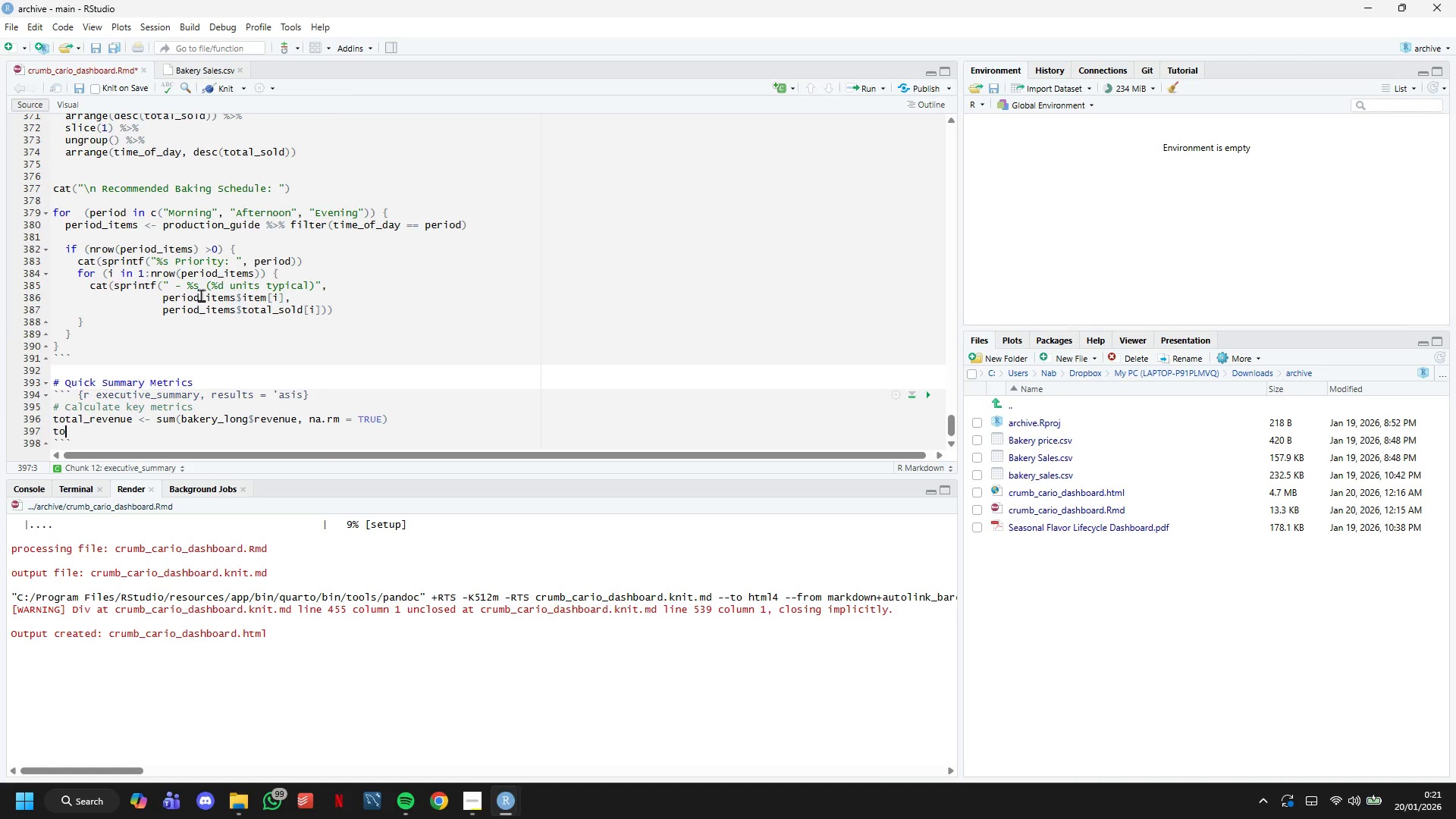 
type(tal_units)
 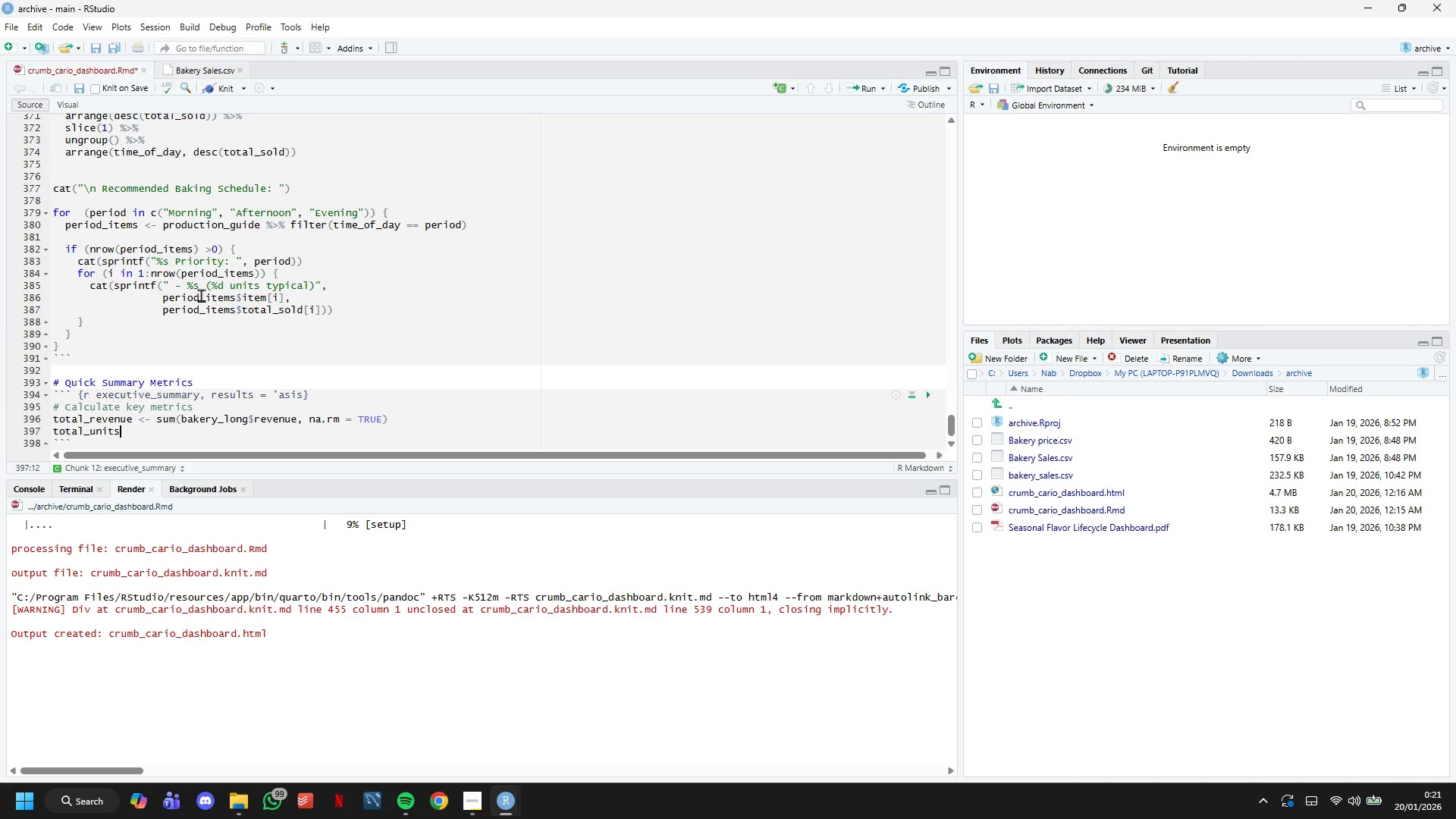 
wait(30.02)
 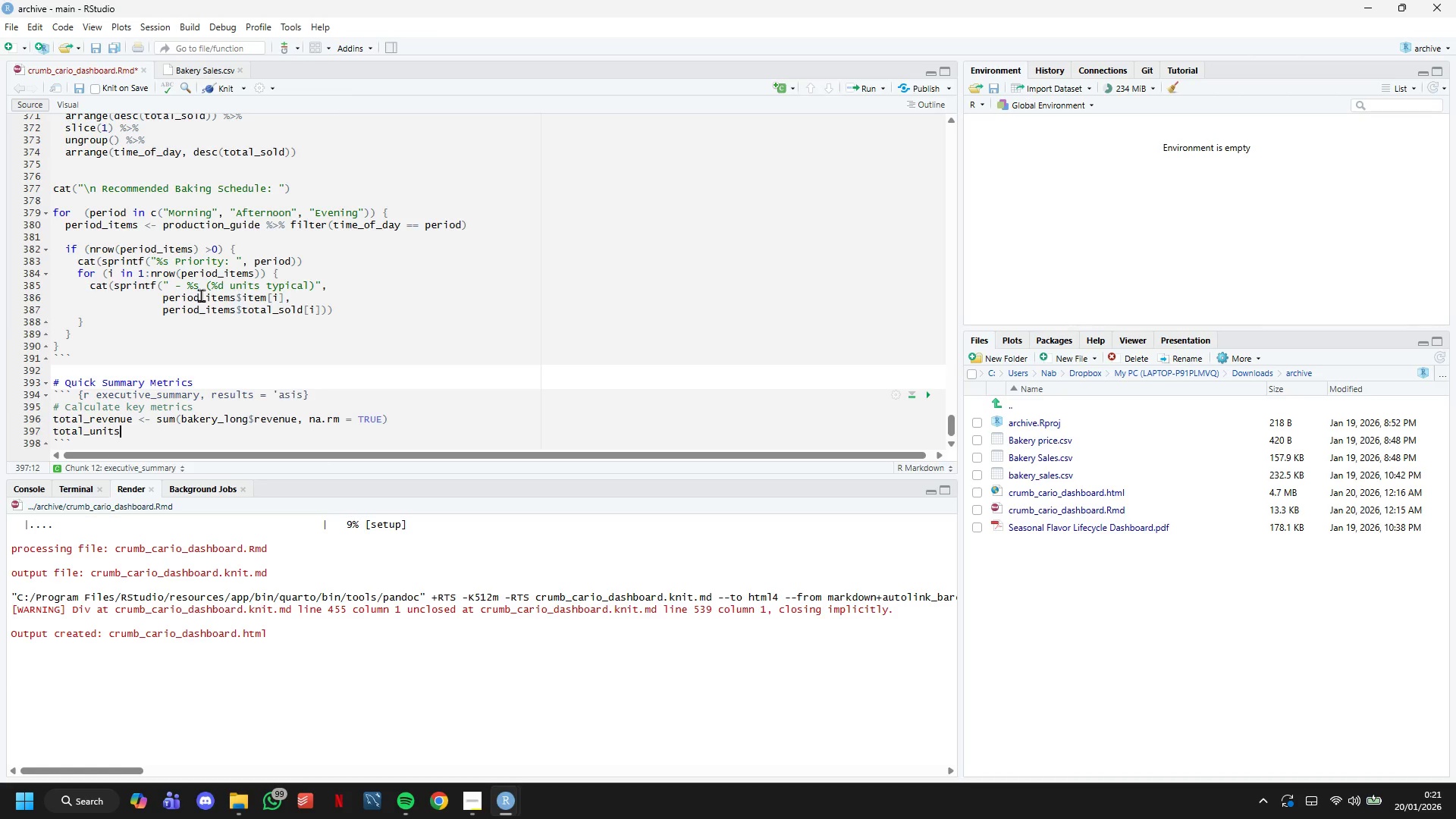 
type( <- sum)
 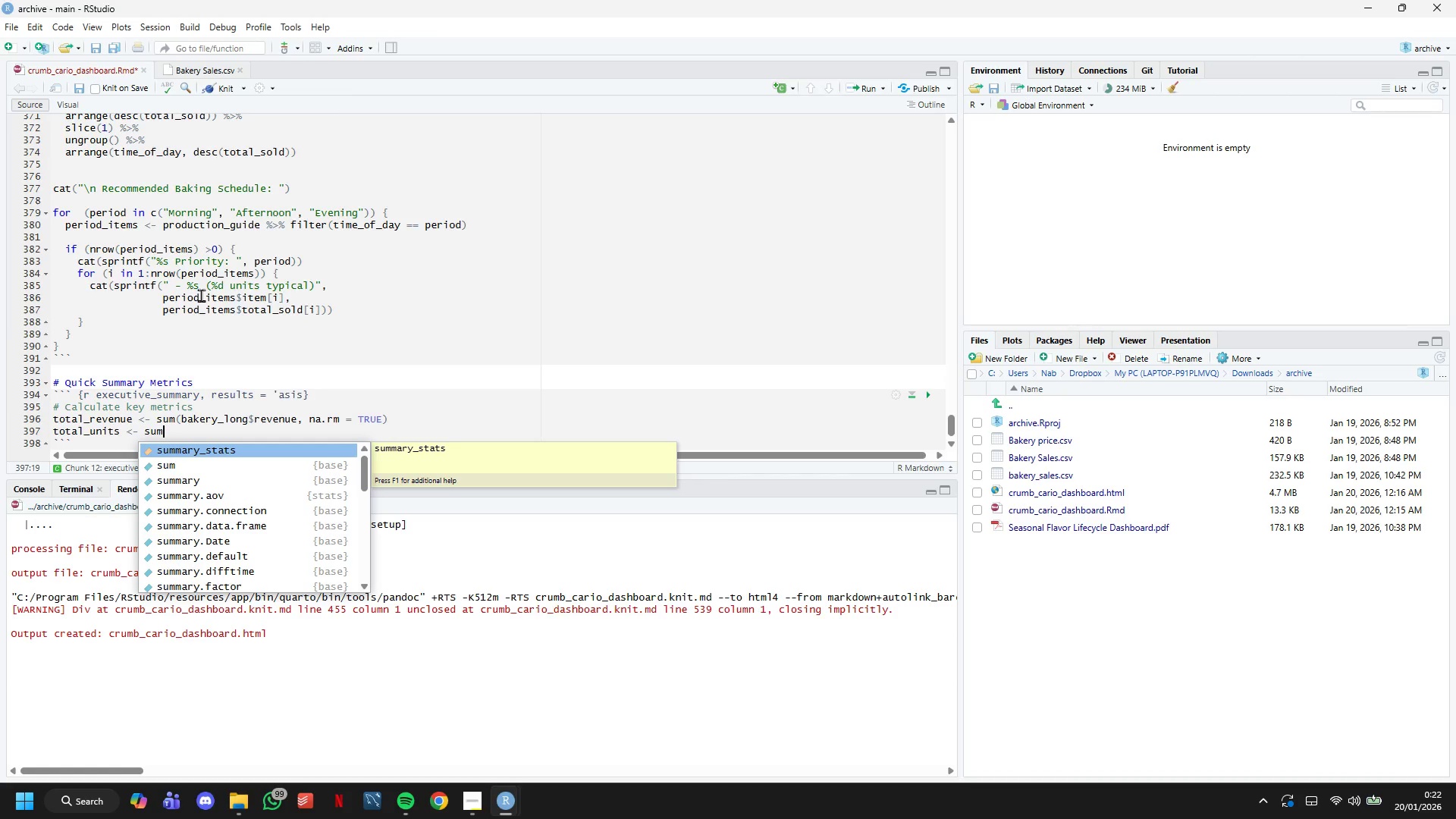 
wait(30.66)
 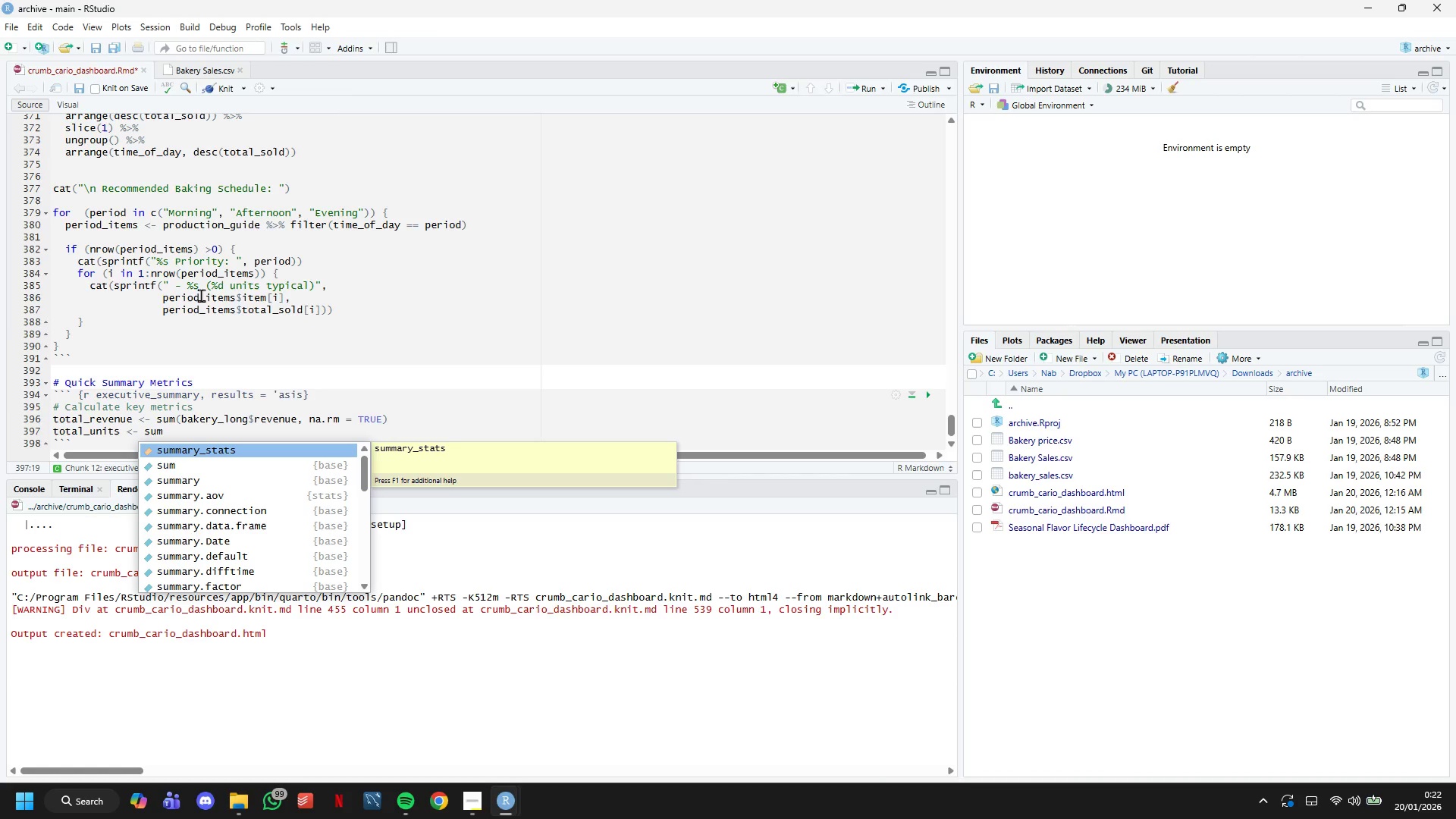 
type((bakery_long$quantity, na,)
key(Backspace)
type(.rm = TRUE)
 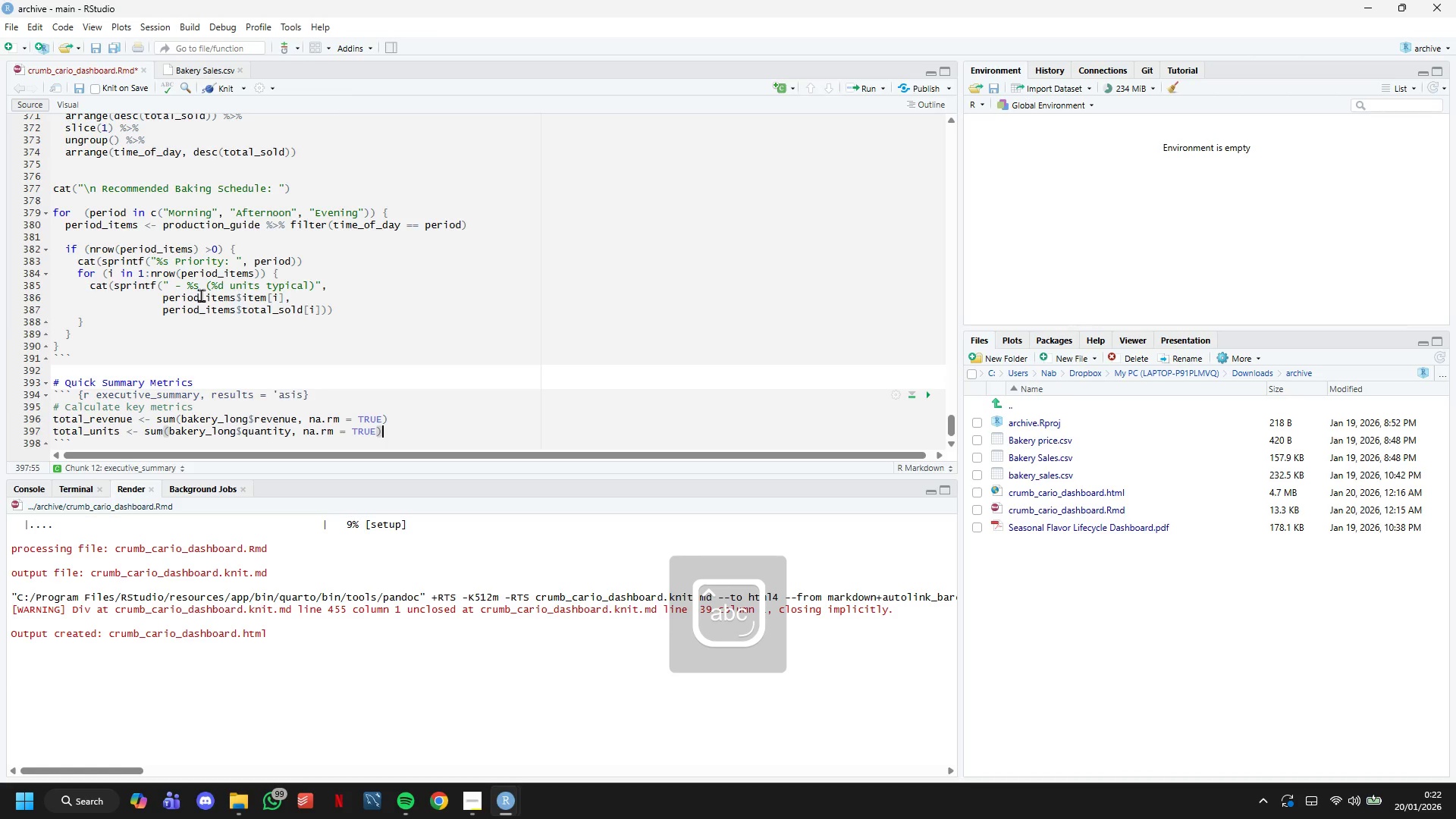 
 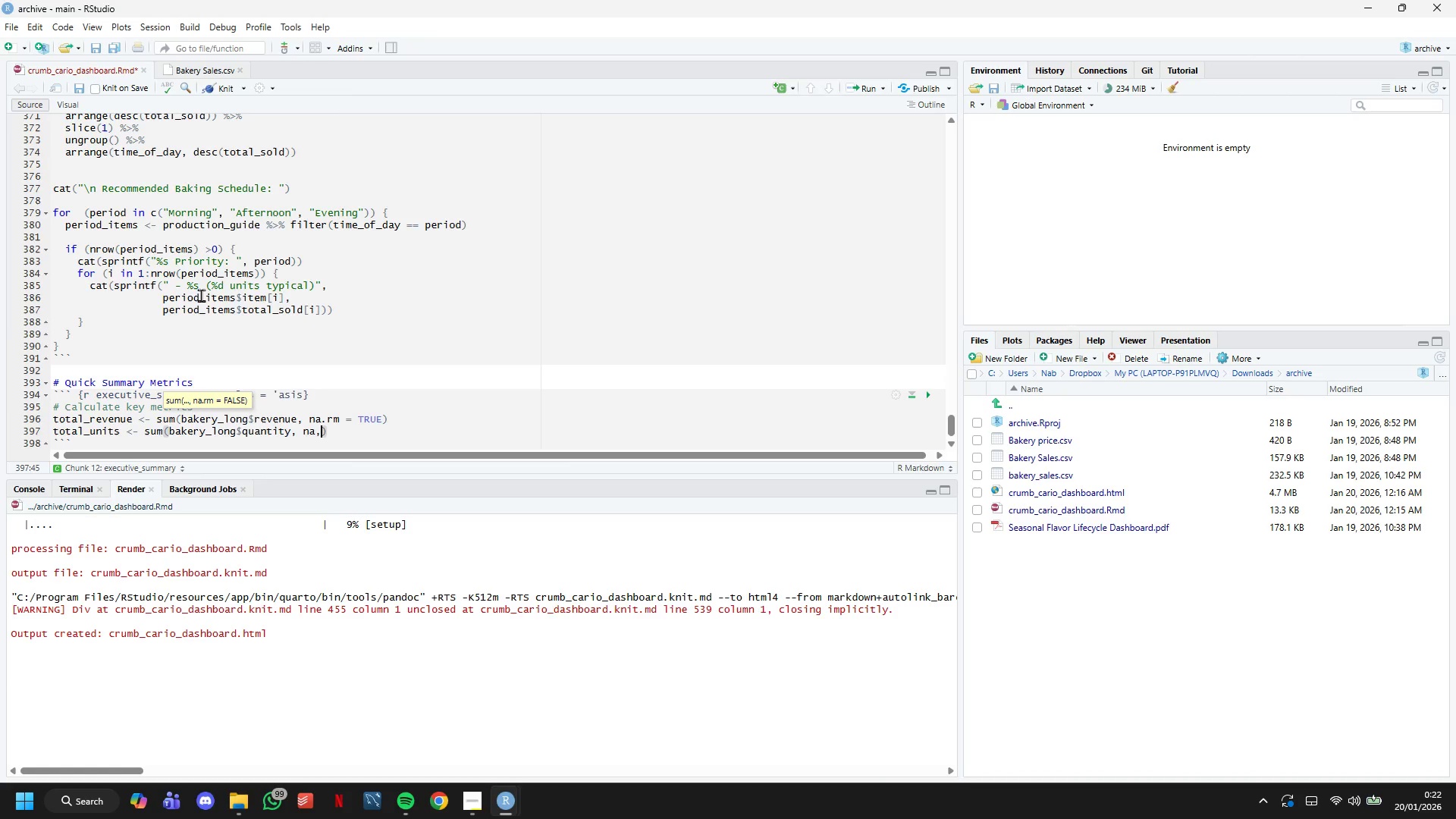 
key(ArrowRight)
 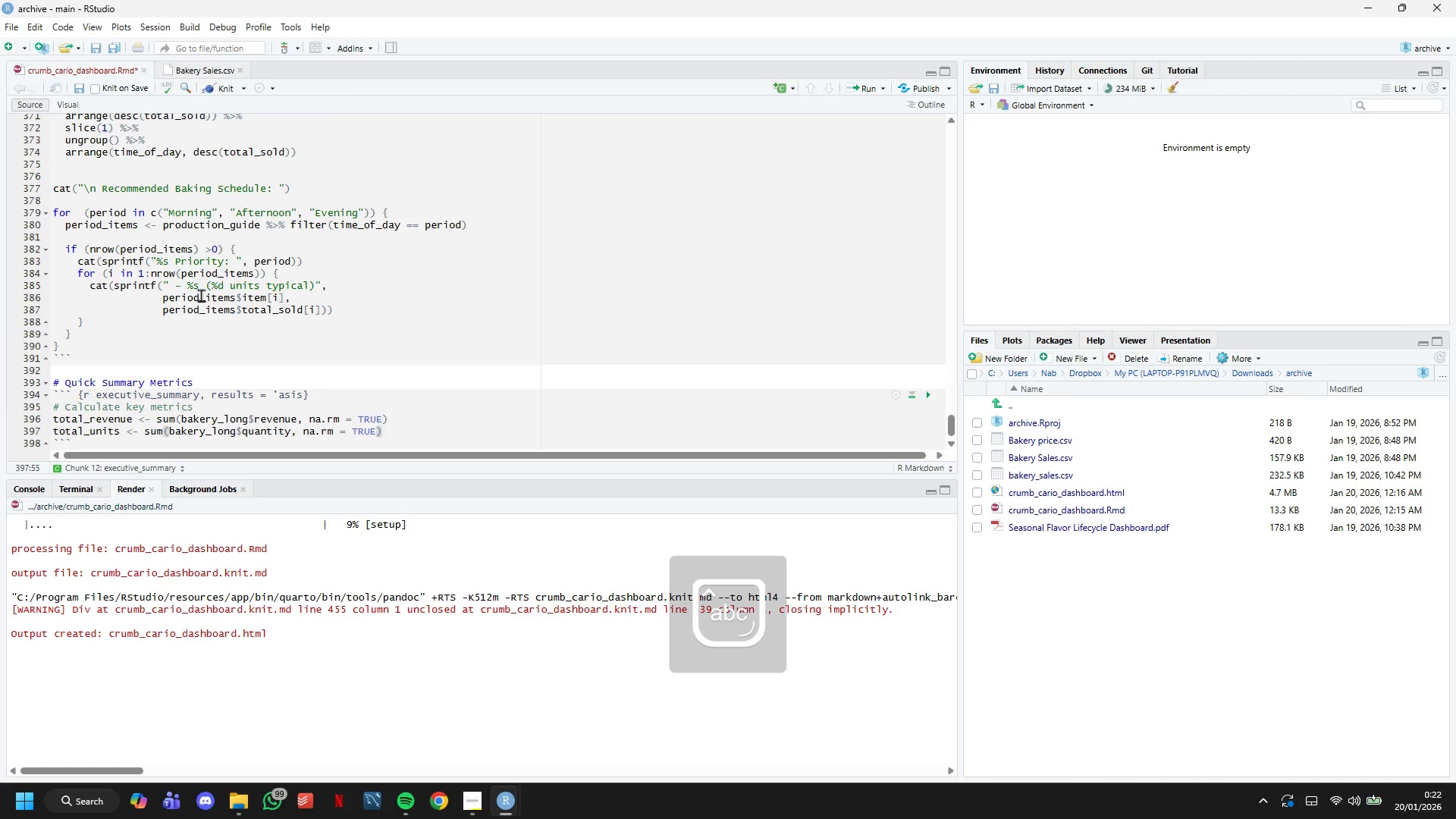 
key(Enter)
 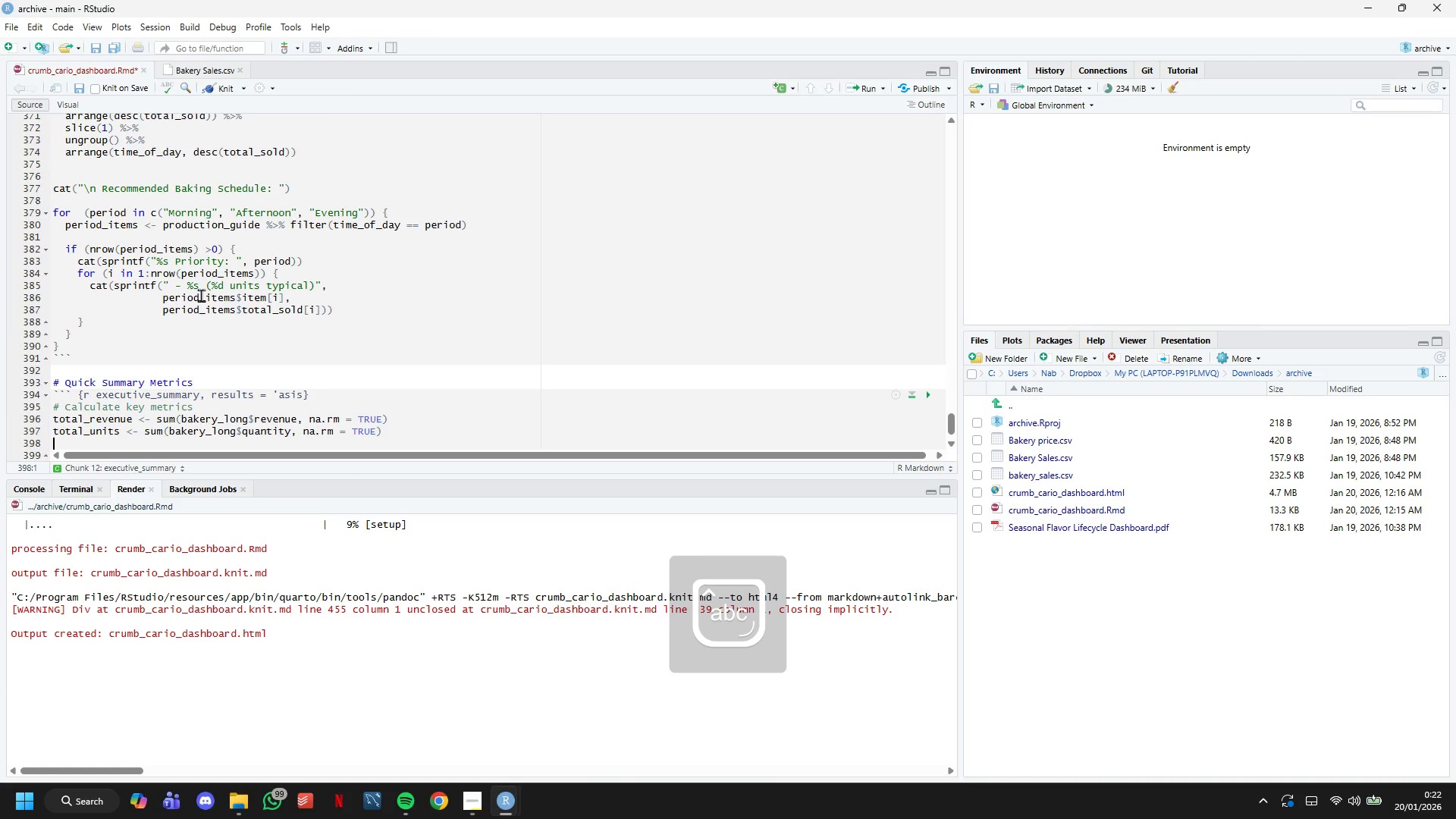 
type(avg_transactions)
 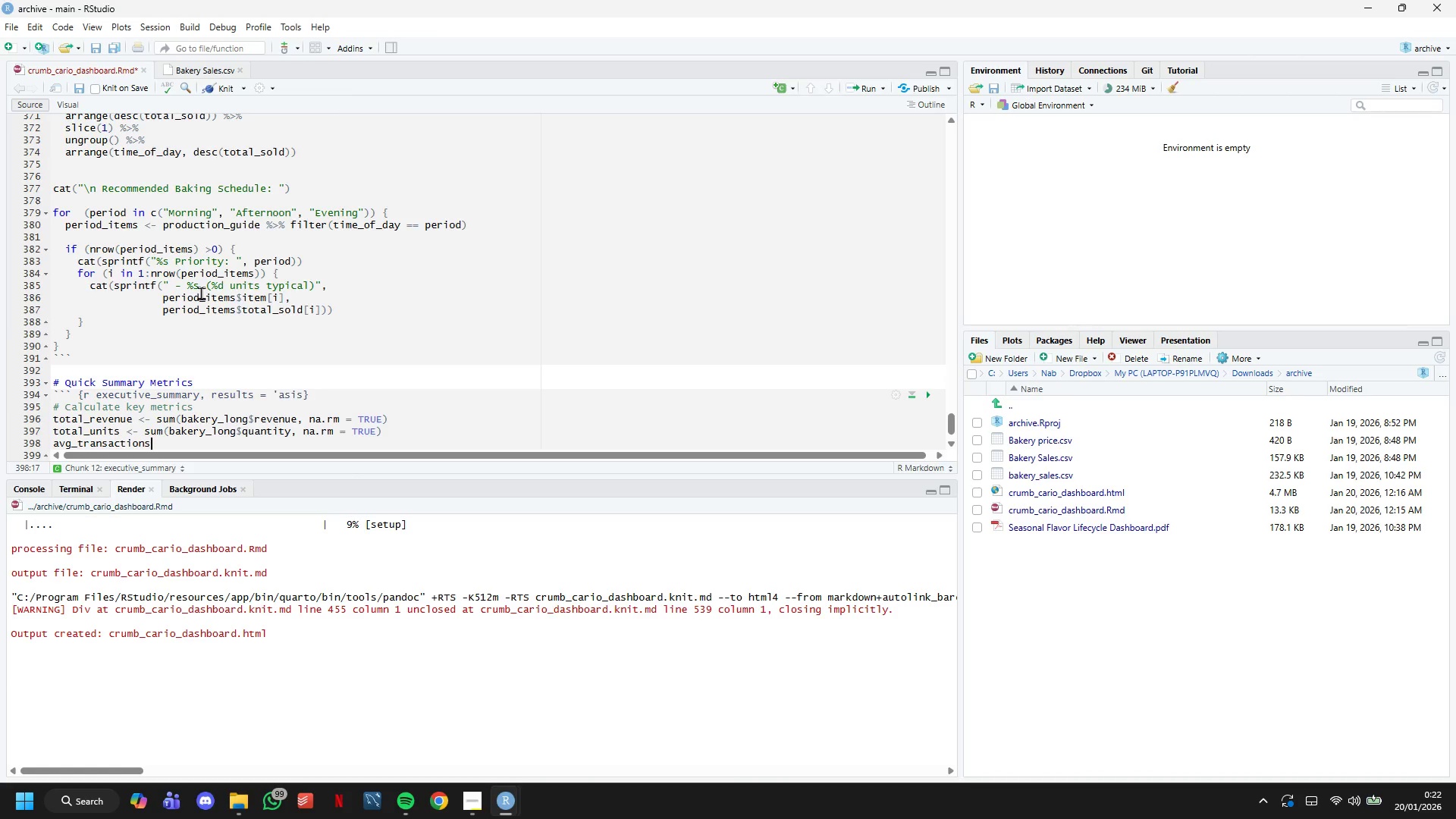 
scroll: coordinate [312, 295], scroll_direction: down, amount: 7.0
 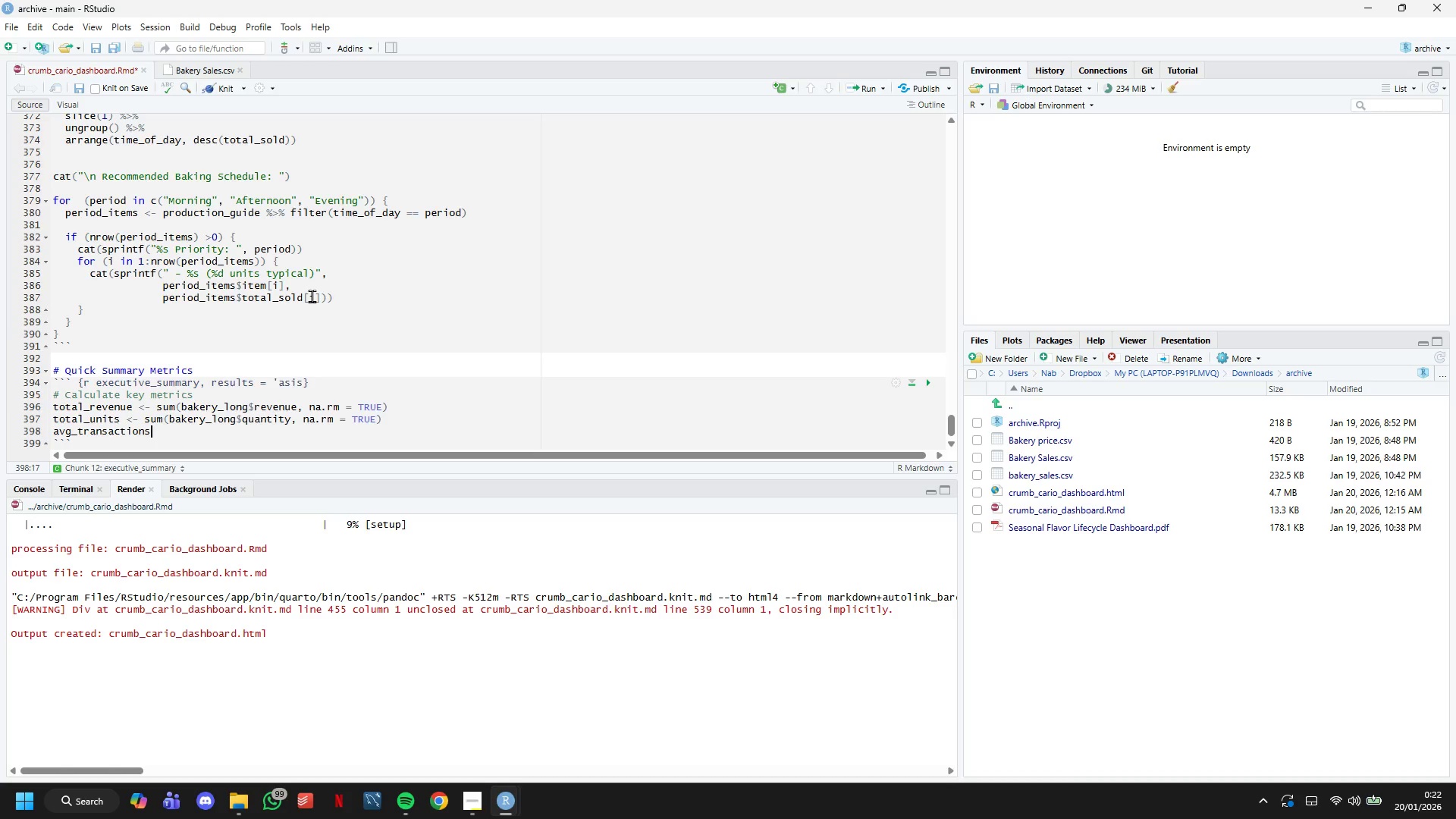 
type( <- bakery_long %>%)
 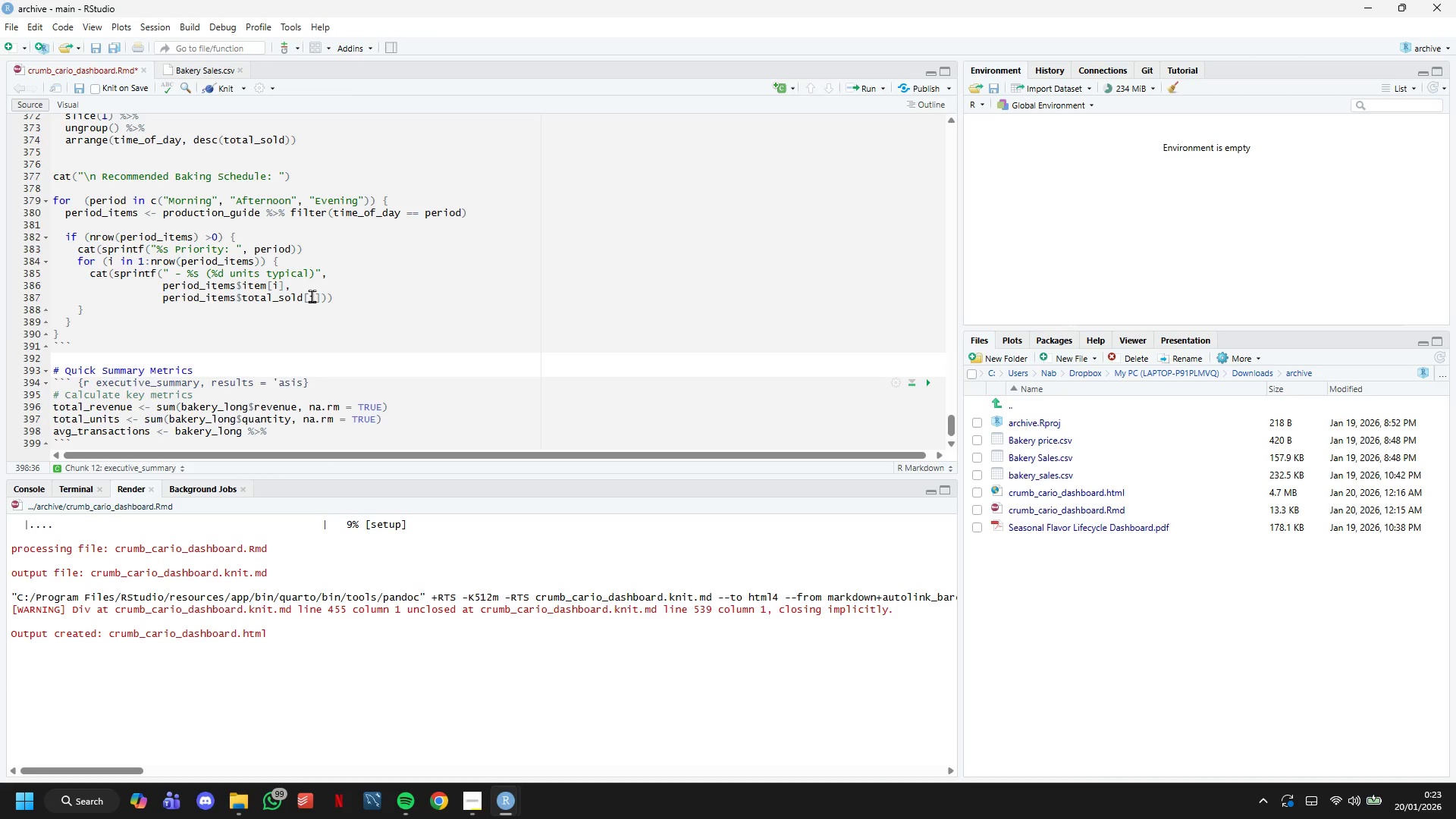 
key(Enter)
 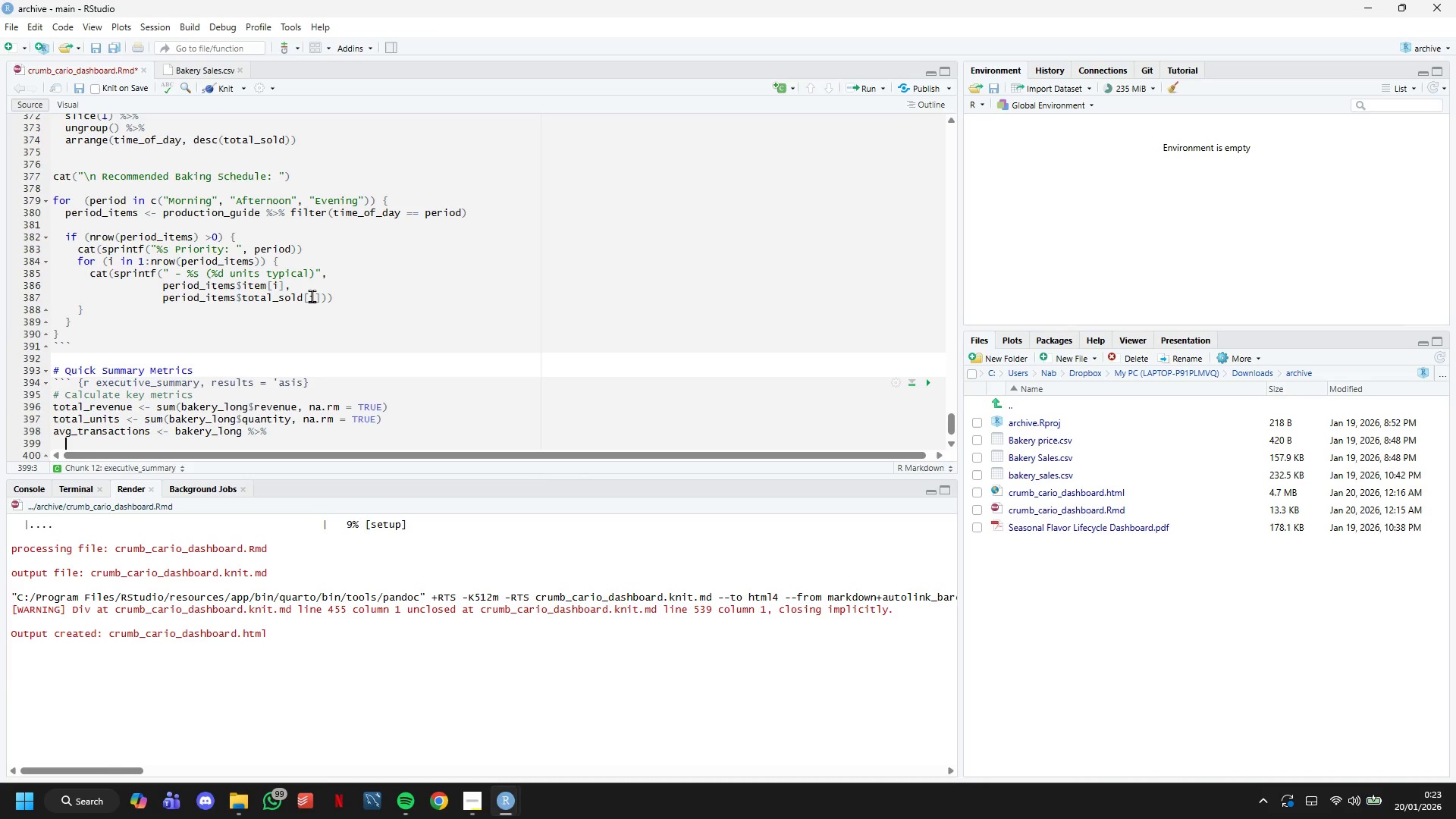 
type(group_by(datetime)
 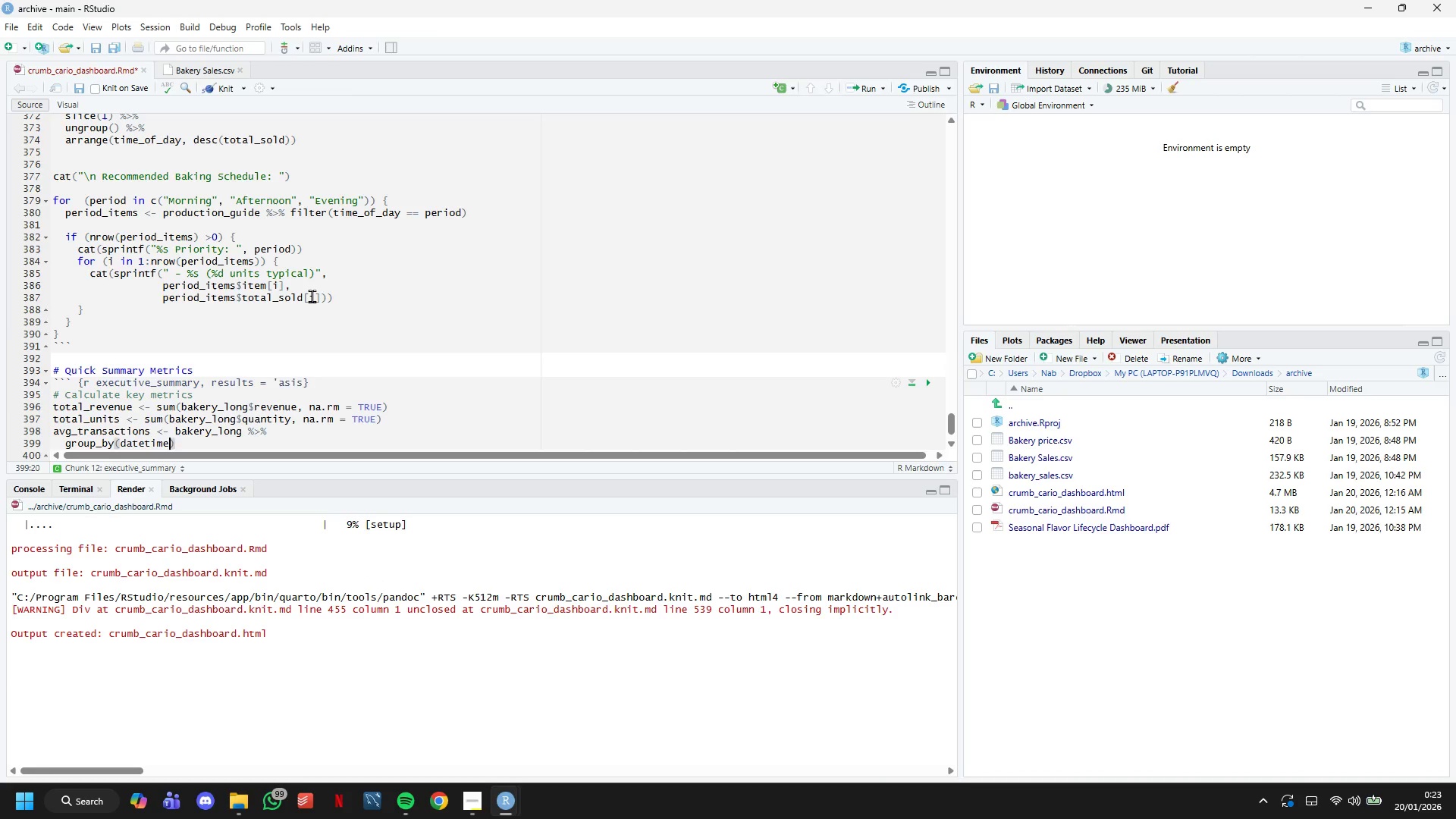 
key(ArrowRight)
 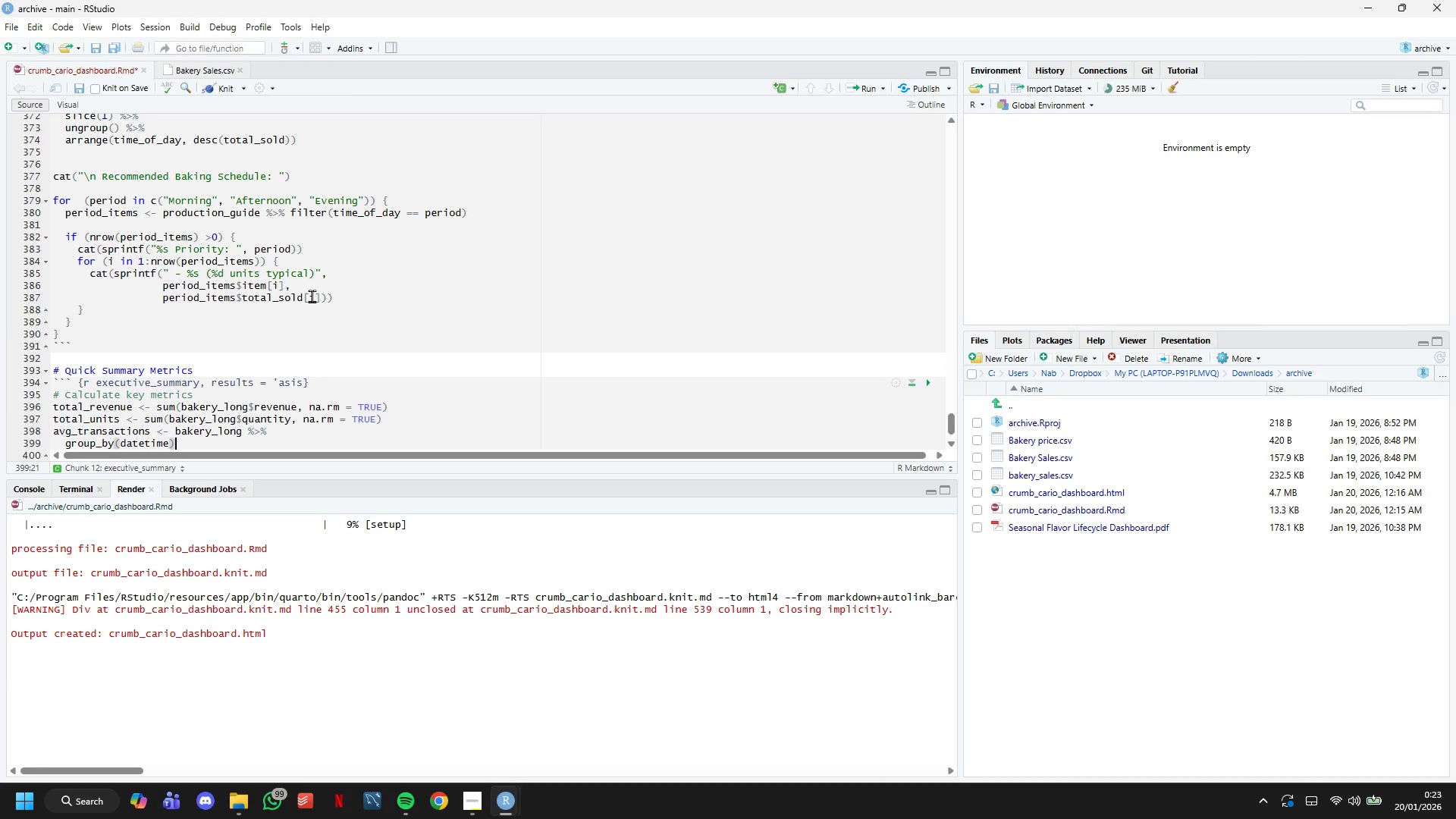 
key(Space)
 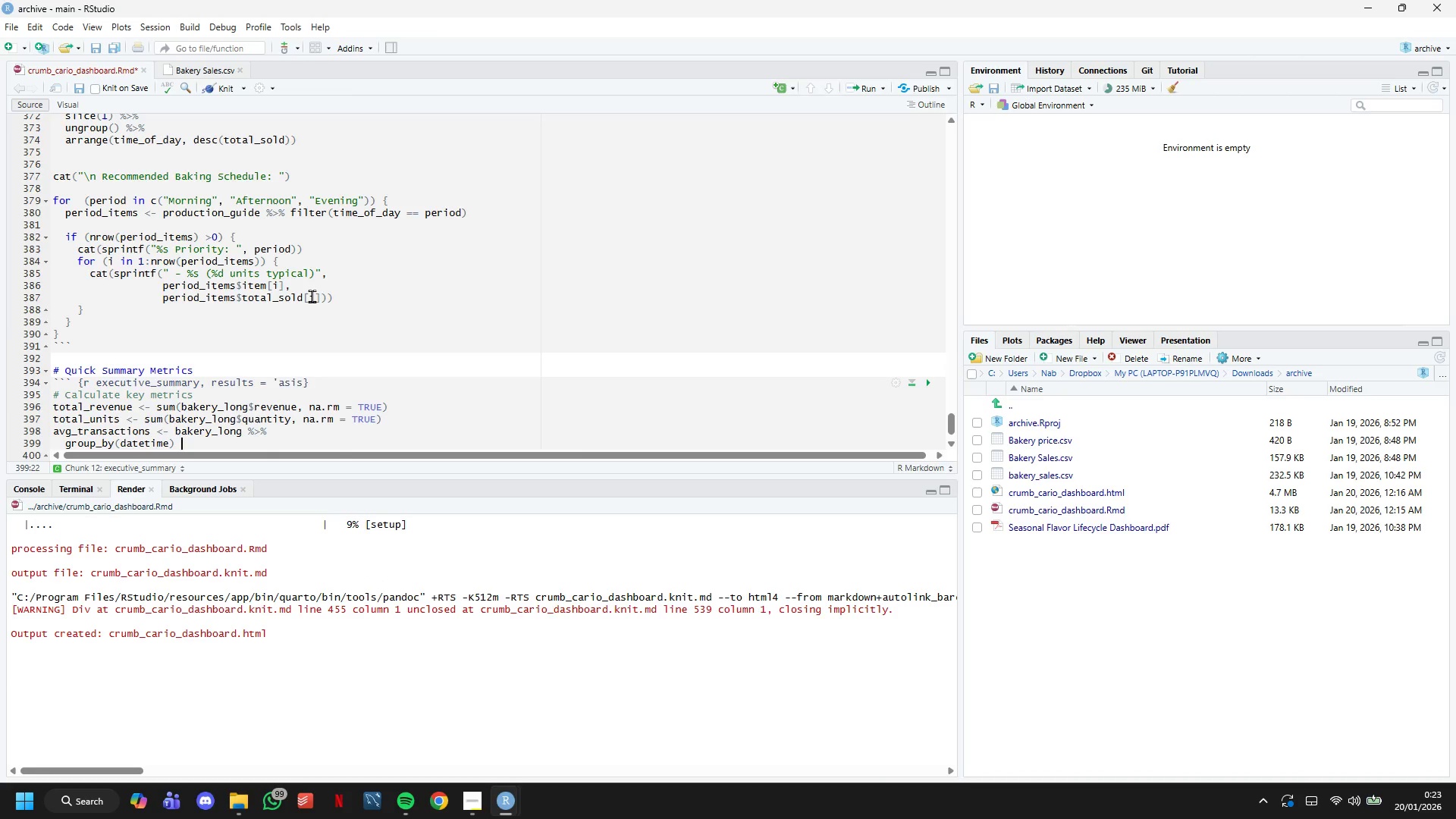 
hold_key(key=ShiftLeft, duration=1.51)
 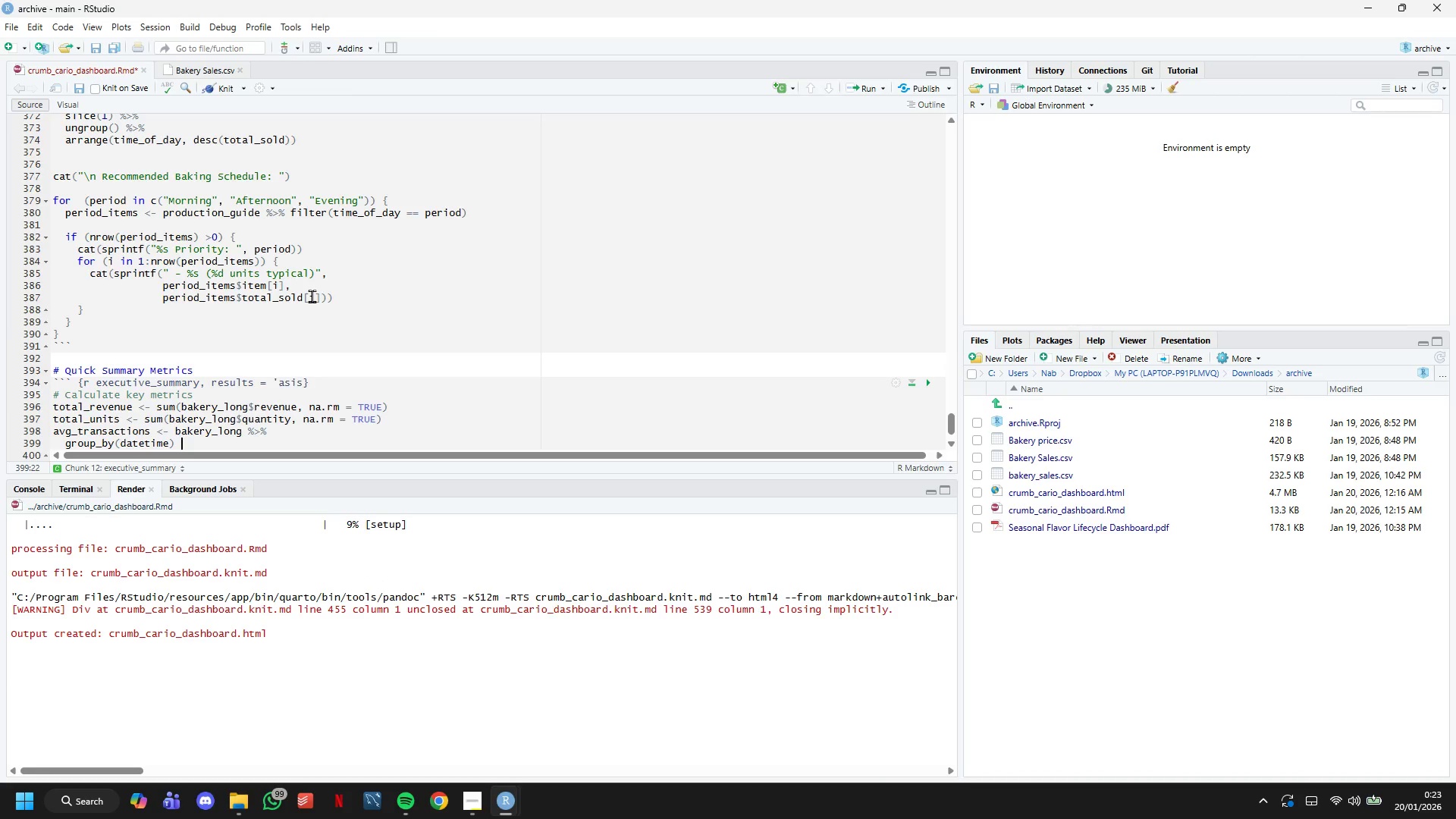 
hold_key(key=ShiftLeft, duration=1.52)
 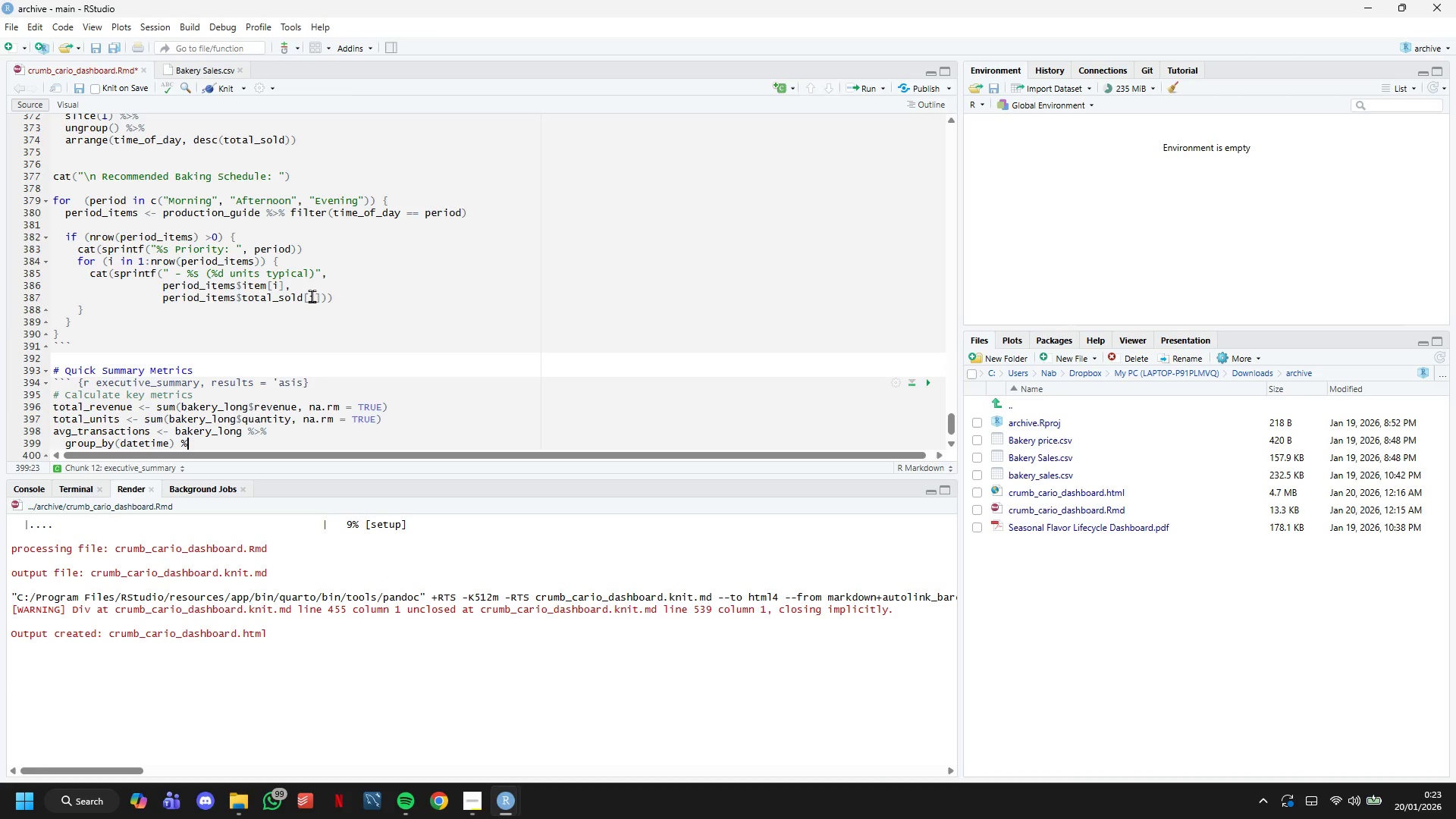 
key(Shift+5)
 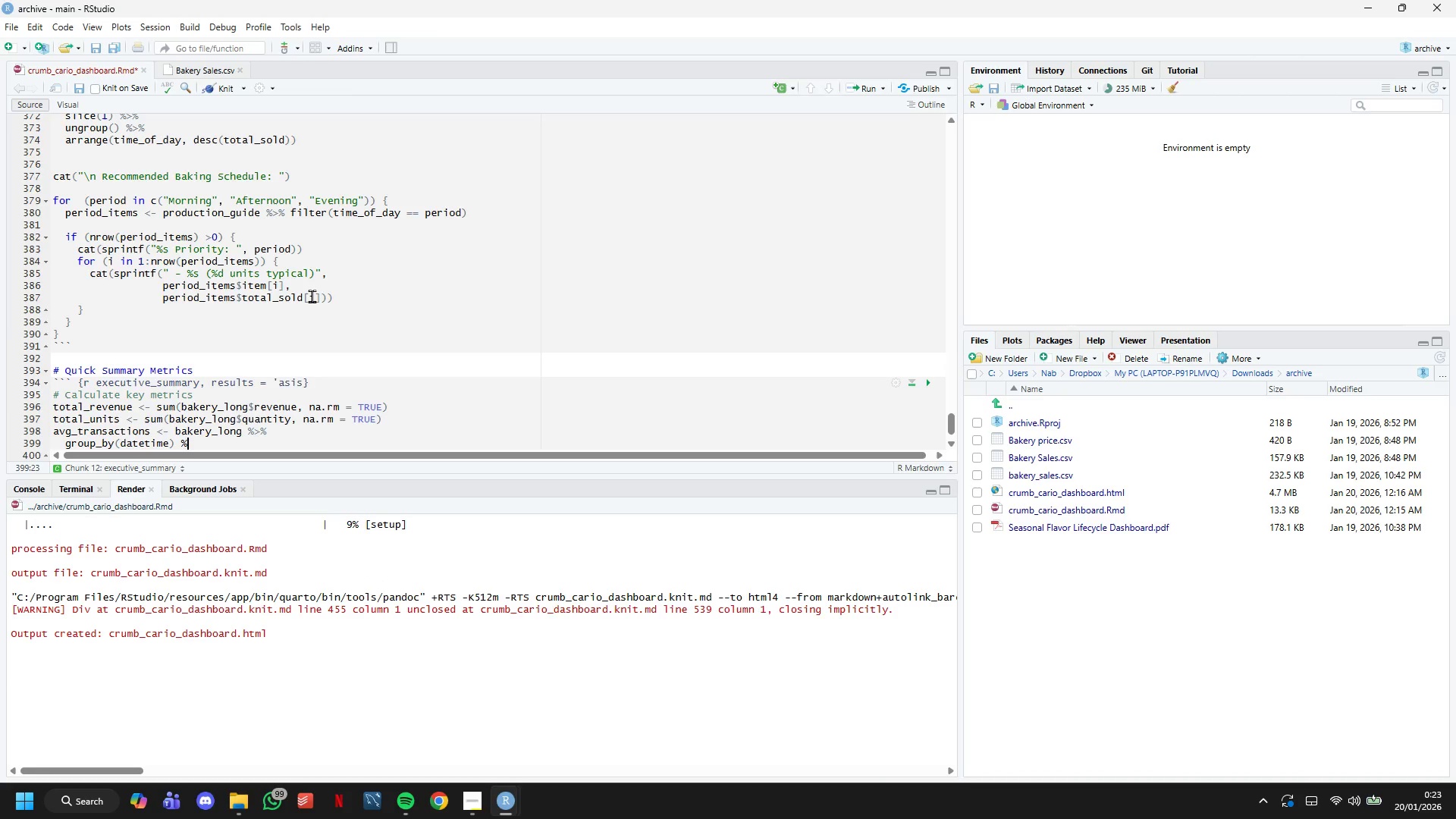 
key(Shift+Period)
 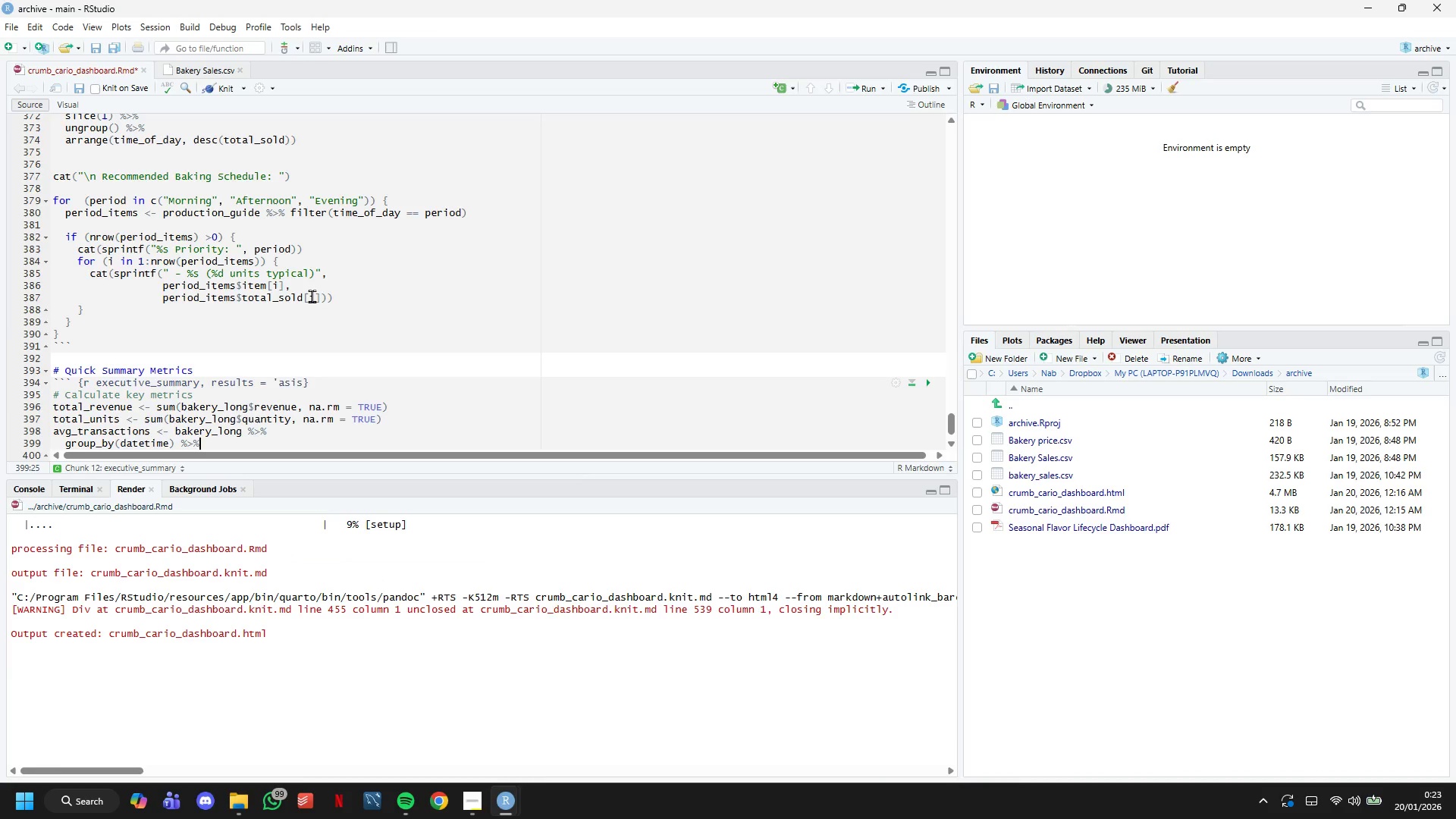 
key(Shift+5)
 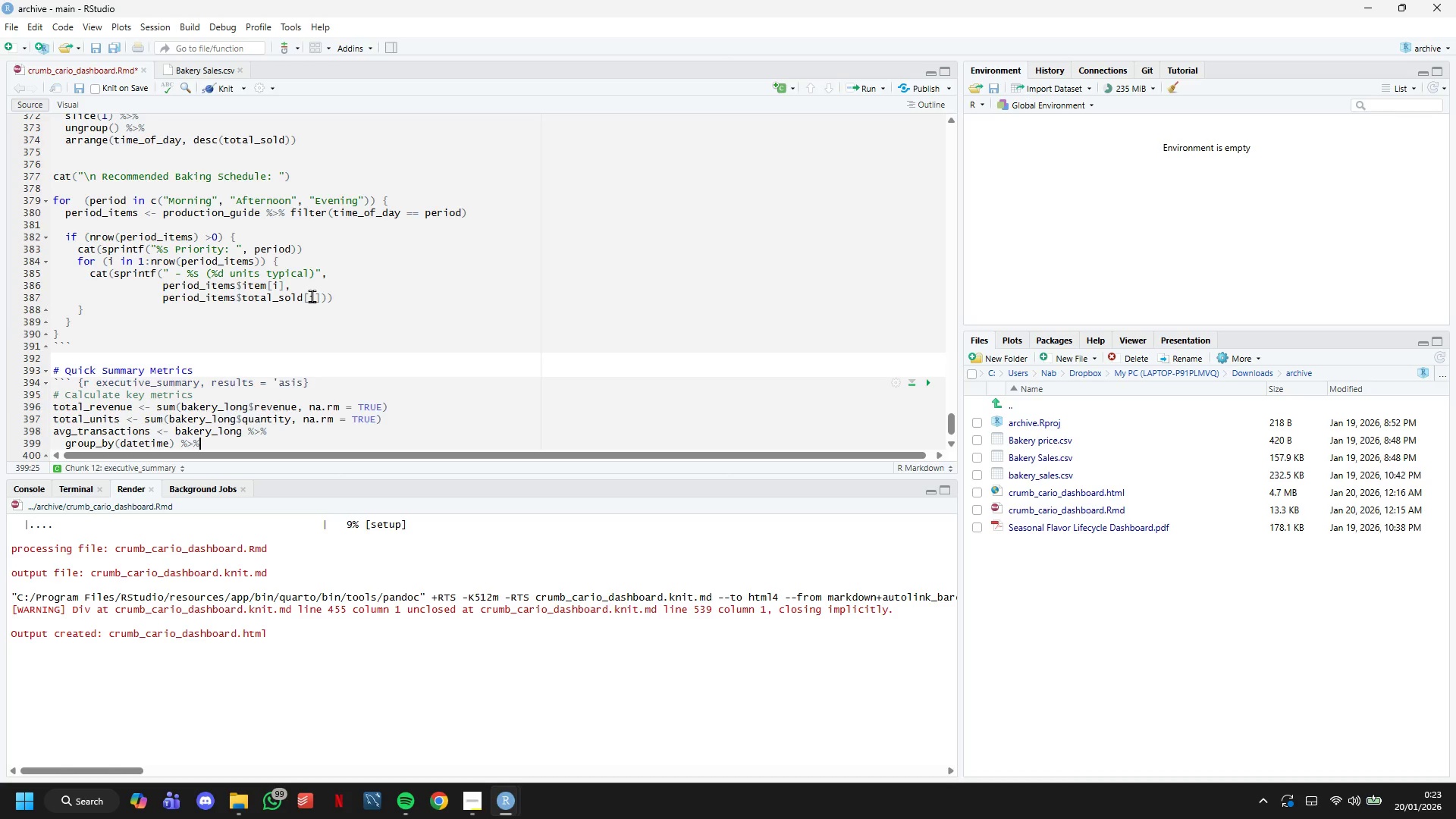 
key(Enter)
 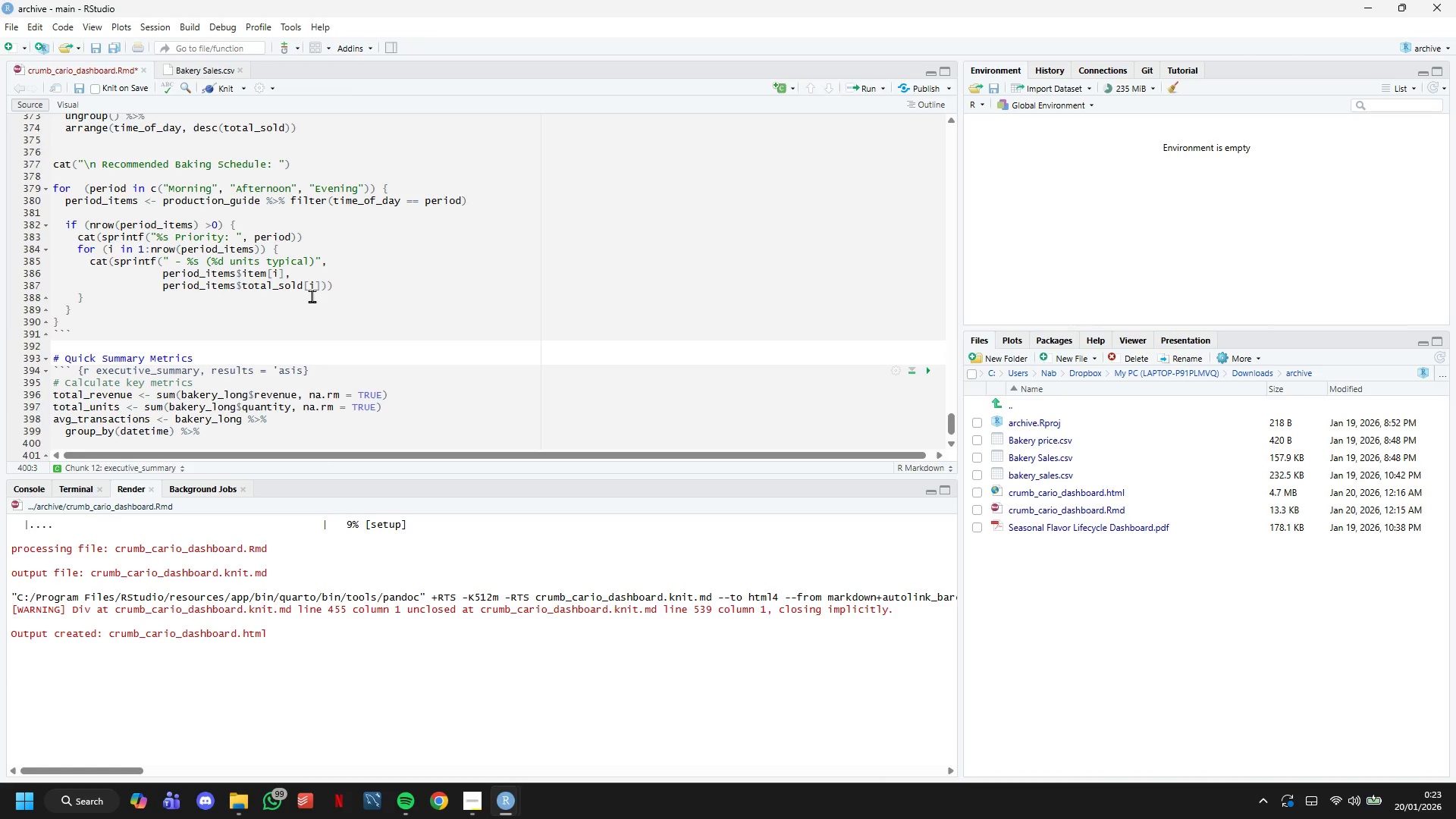 
wait(29.77)
 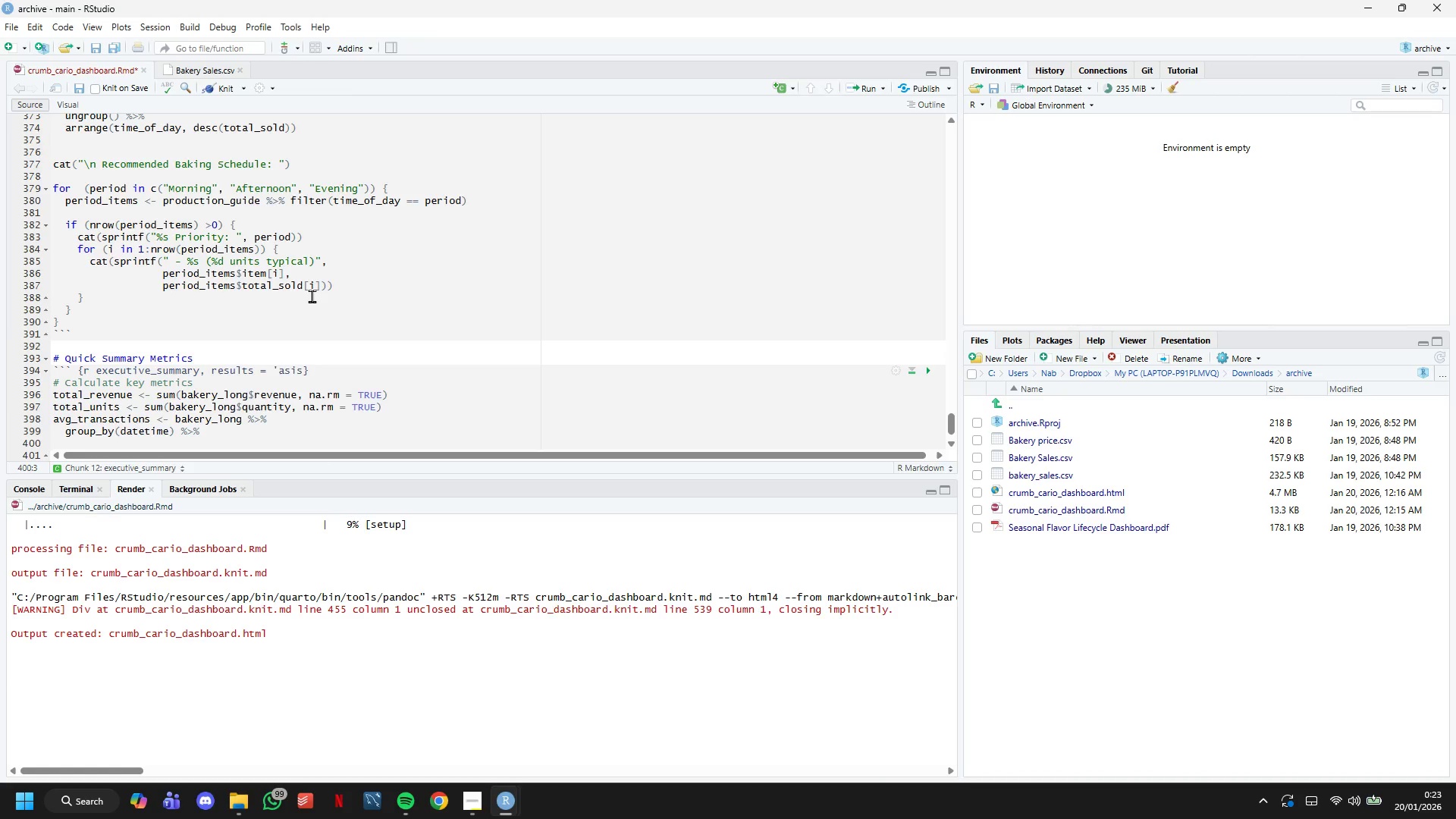 
type(summarise)
key(Backspace)
key(Backspace)
key(Backspace)
key(Backspace)
key(Backspace)
key(Backspace)
type(marise(trans_total = sum(revenue)
 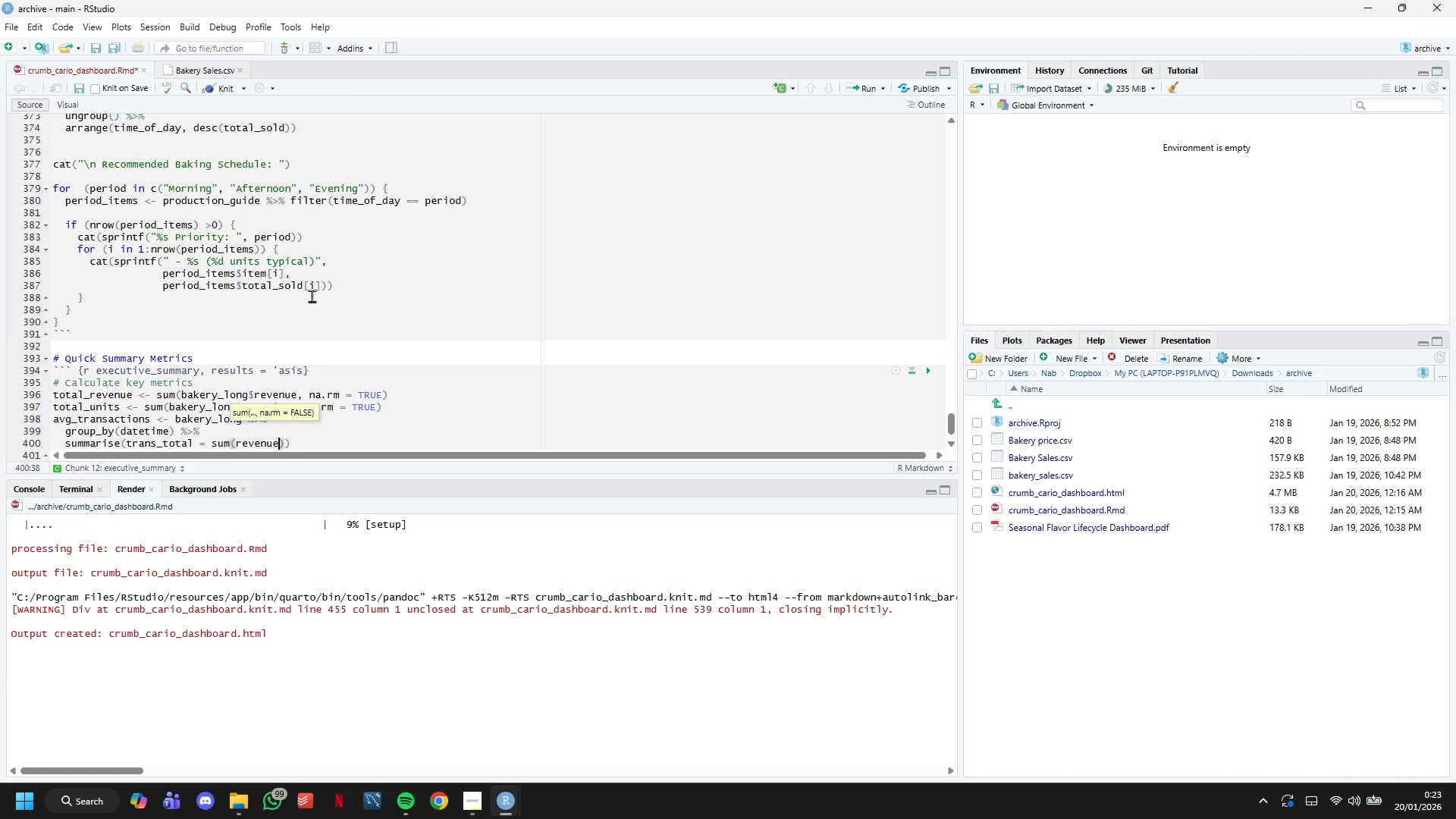 
key(ArrowRight)
 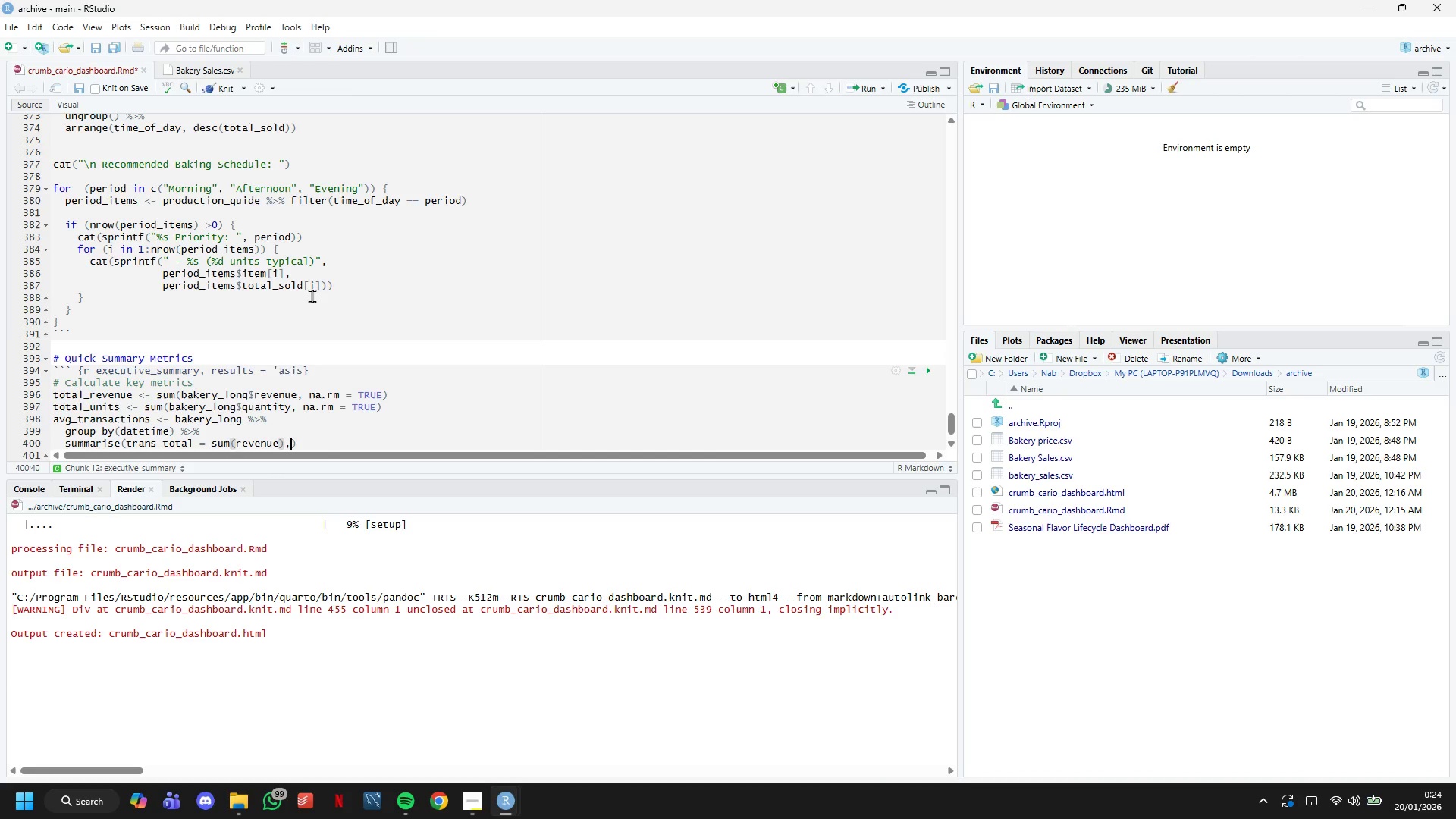 
type(, .groups = "drop)
 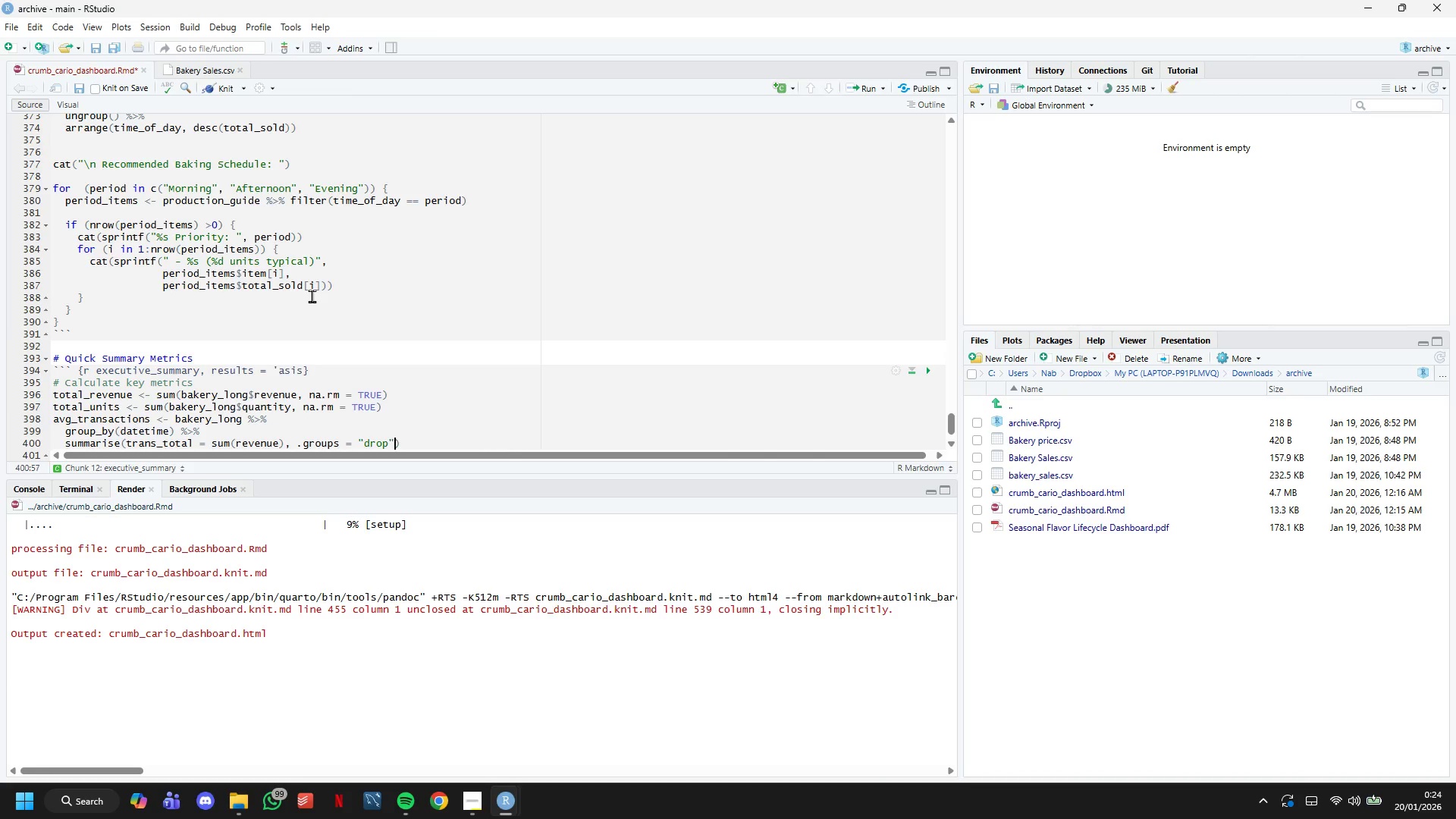 
key(ArrowRight)
 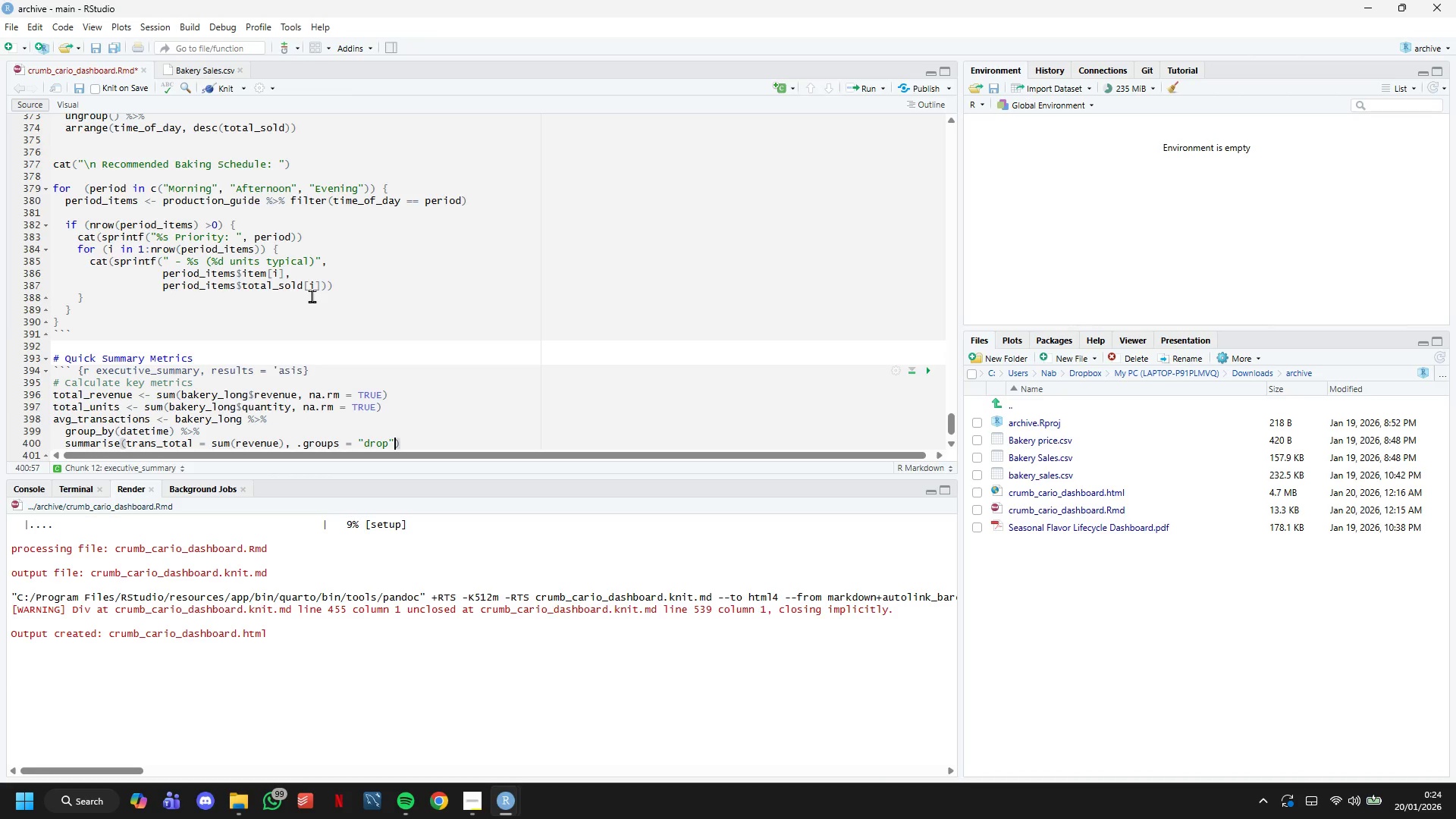 
key(ArrowRight)
 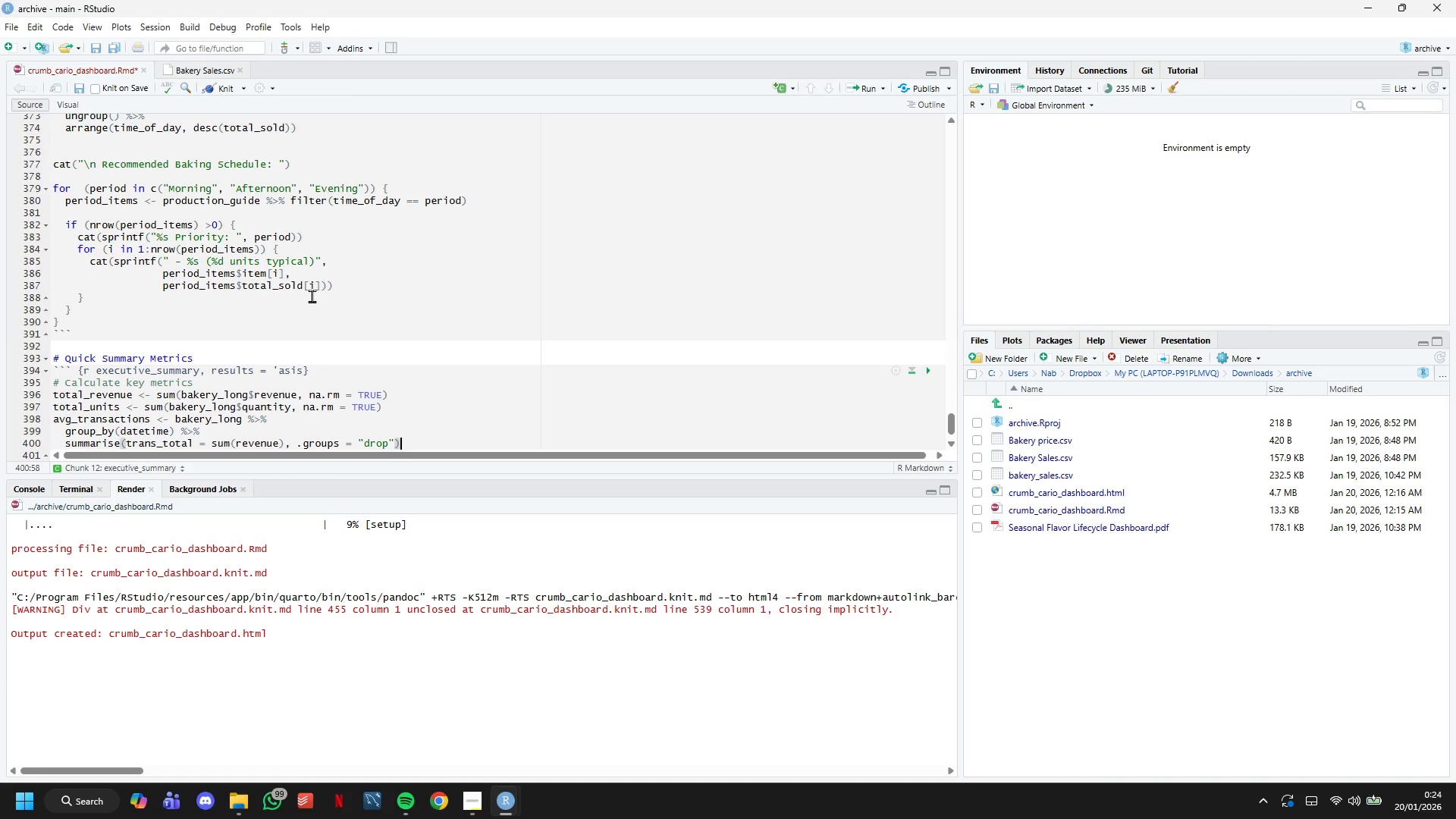 
key(Space)
 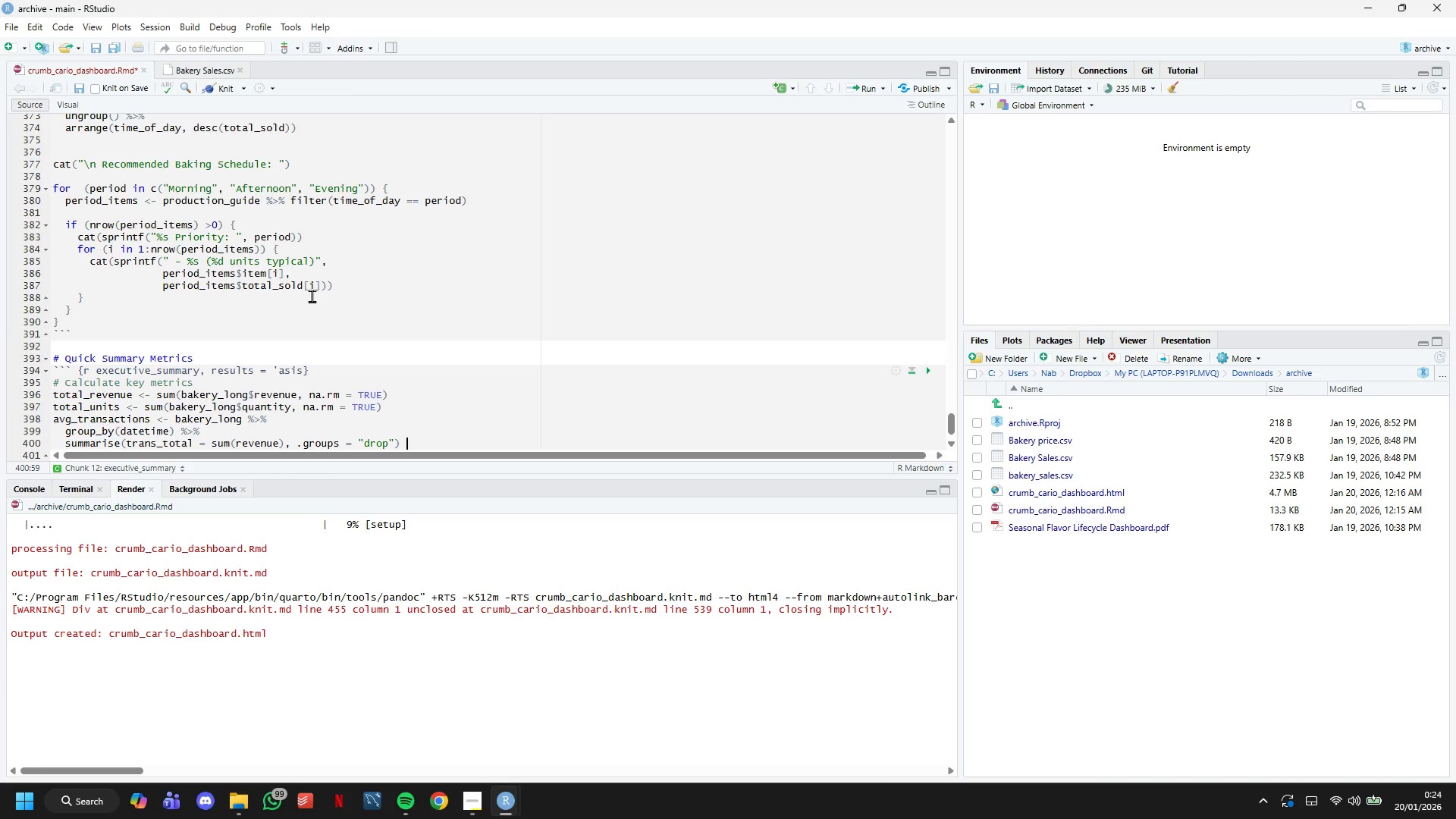 
key(Shift+5)
 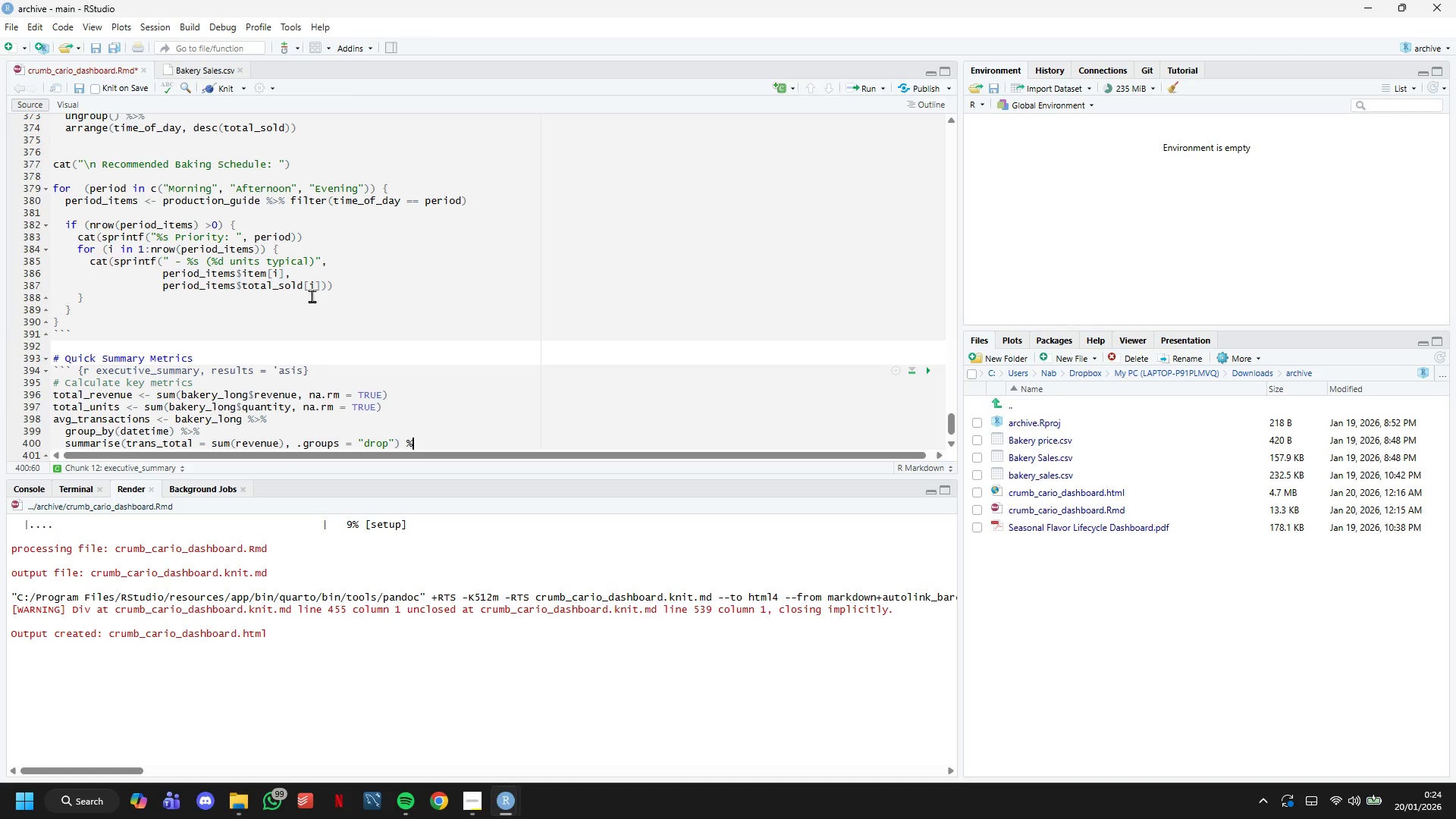 
key(Shift+Period)
 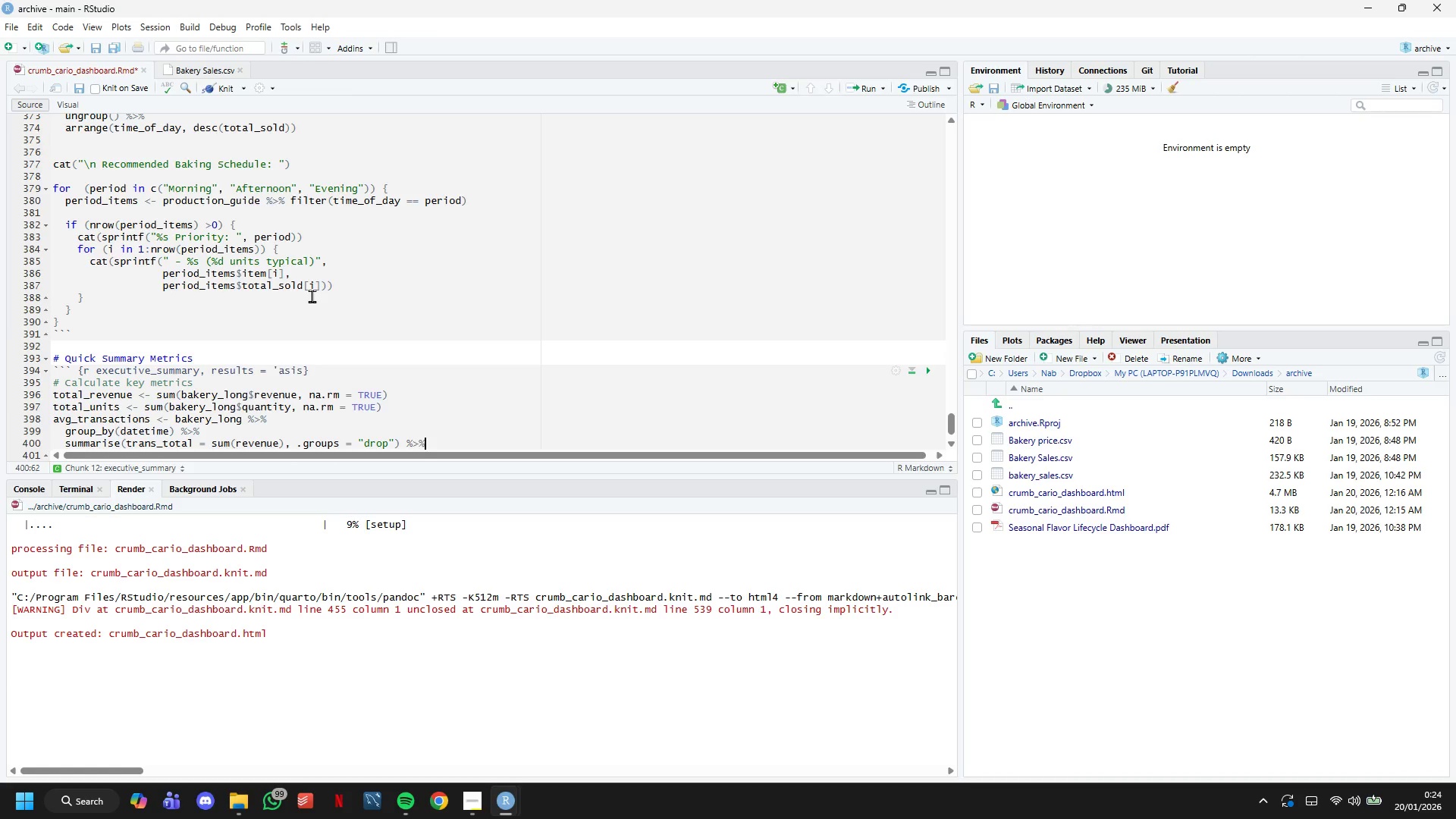 
key(Shift+5)
 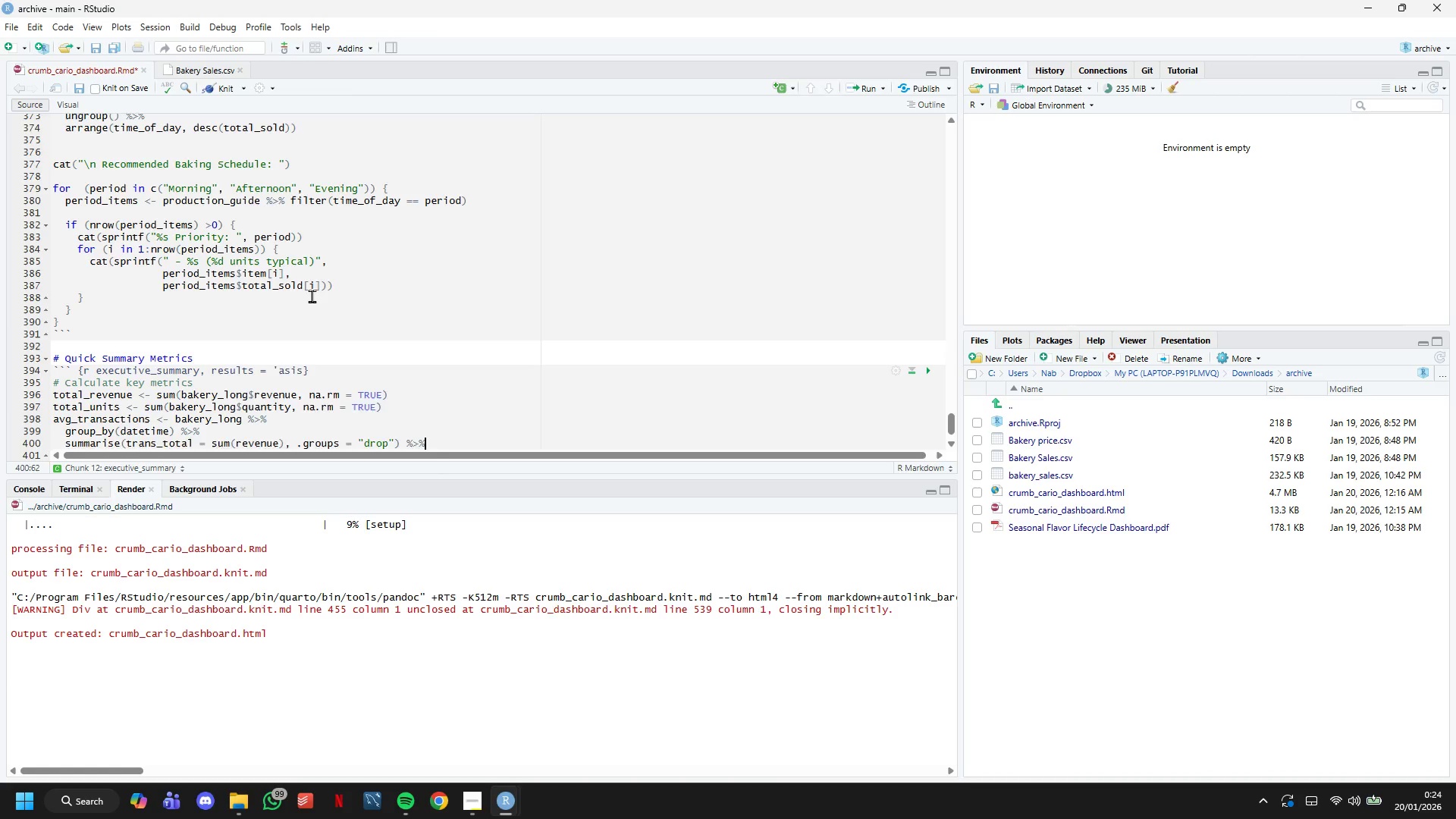 
key(Enter)
 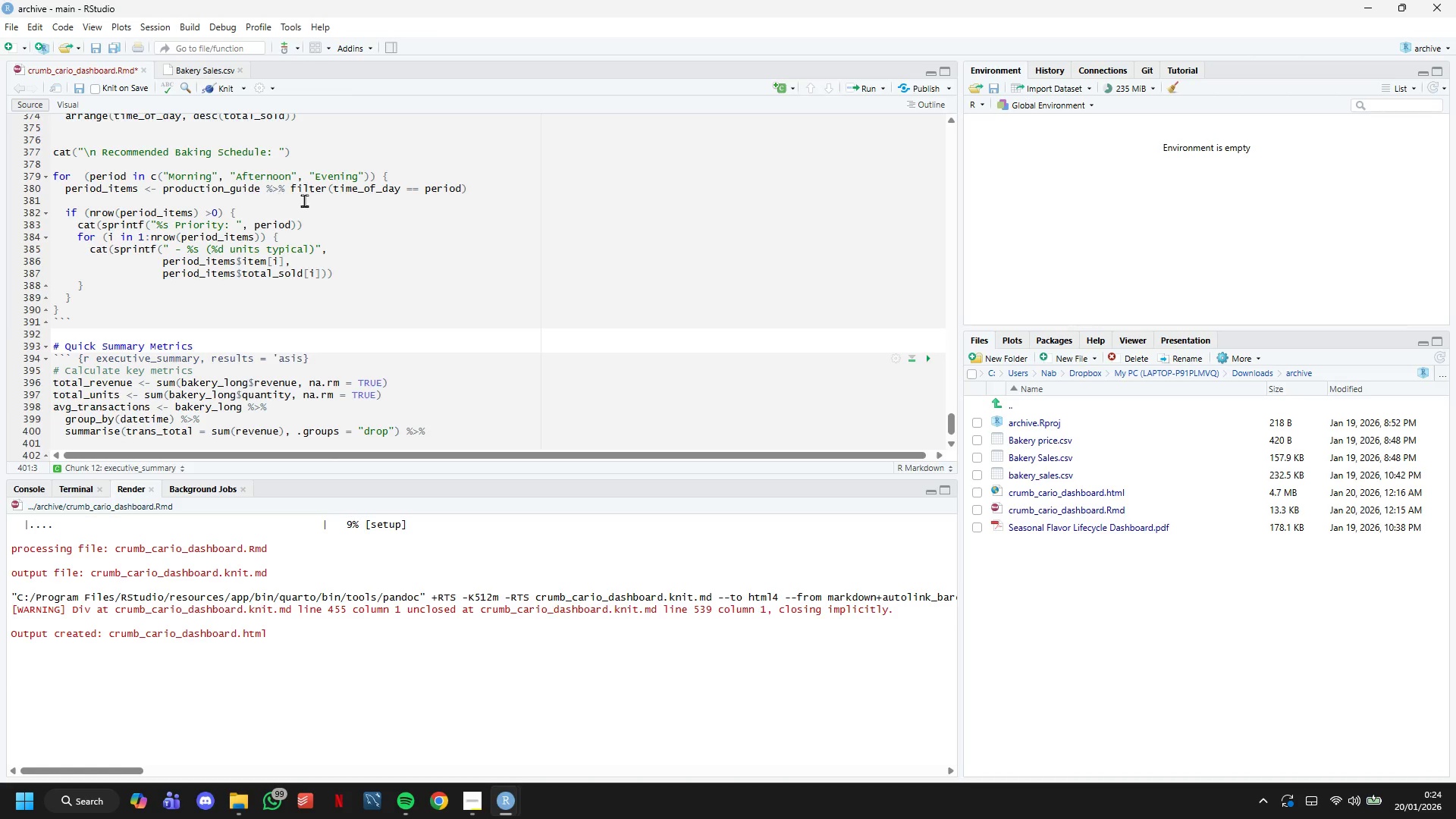 
scroll: coordinate [305, 200], scroll_direction: down, amount: 6.0
 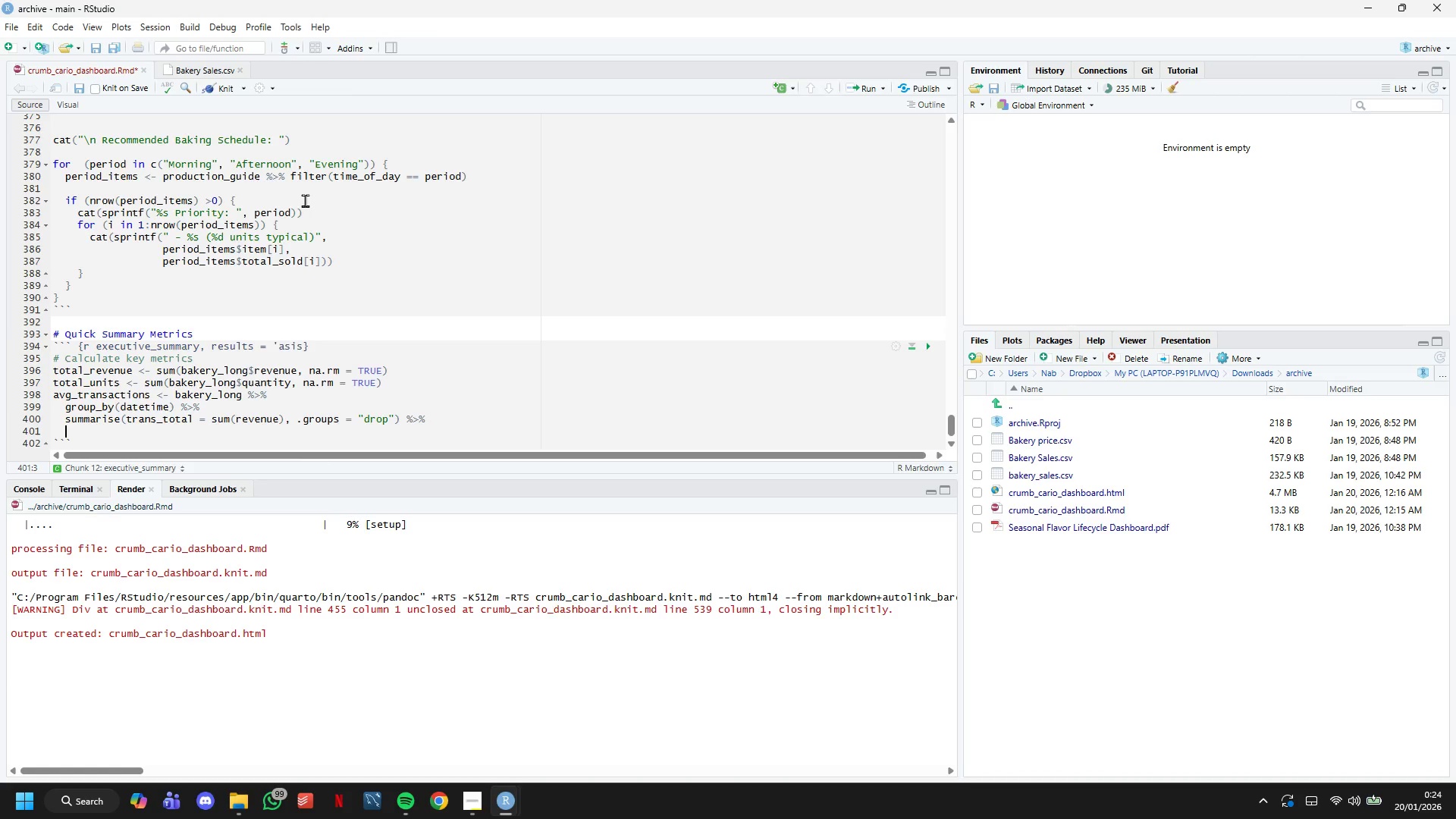 
wait(37.33)
 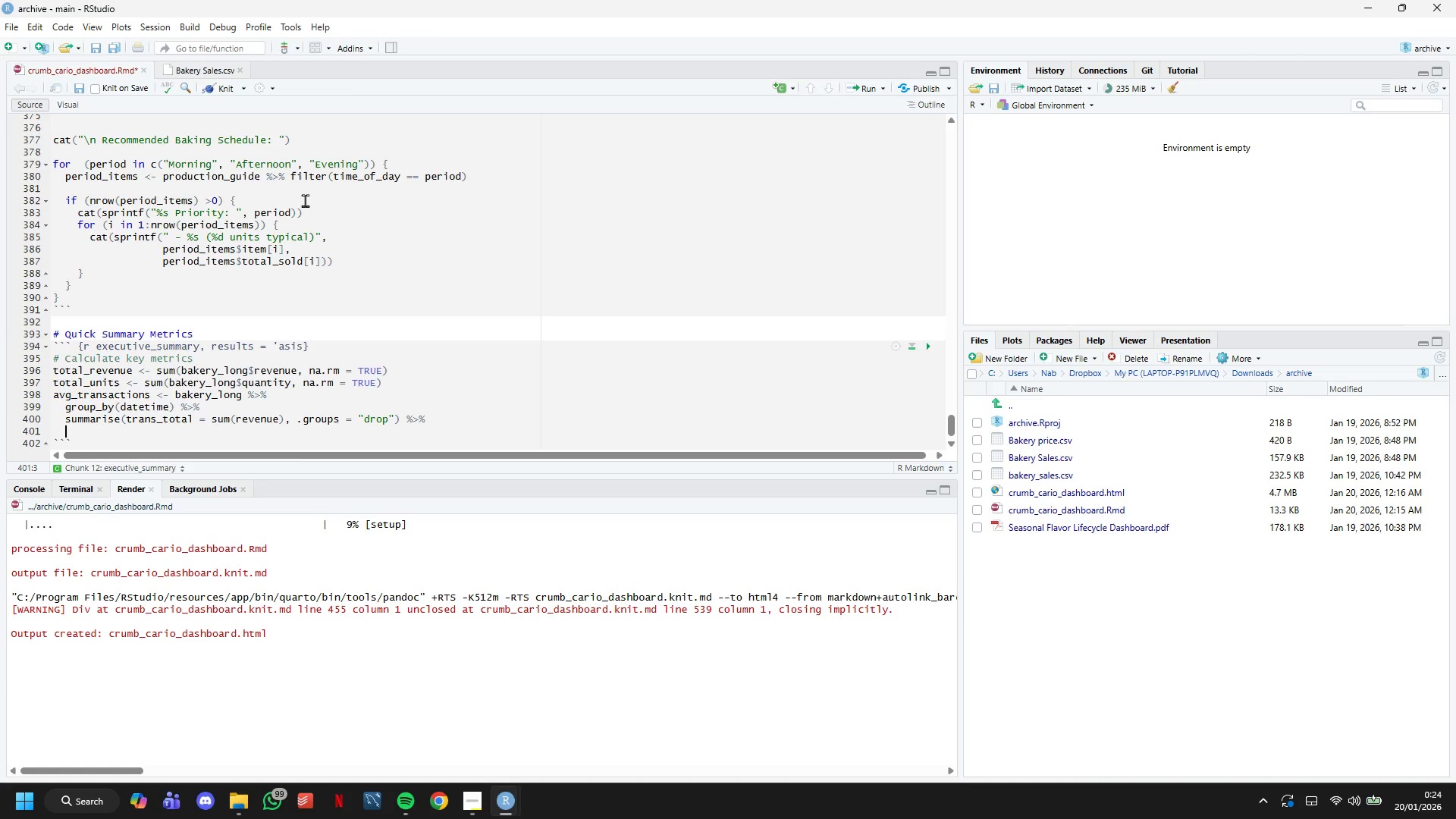 
type(summarise)
 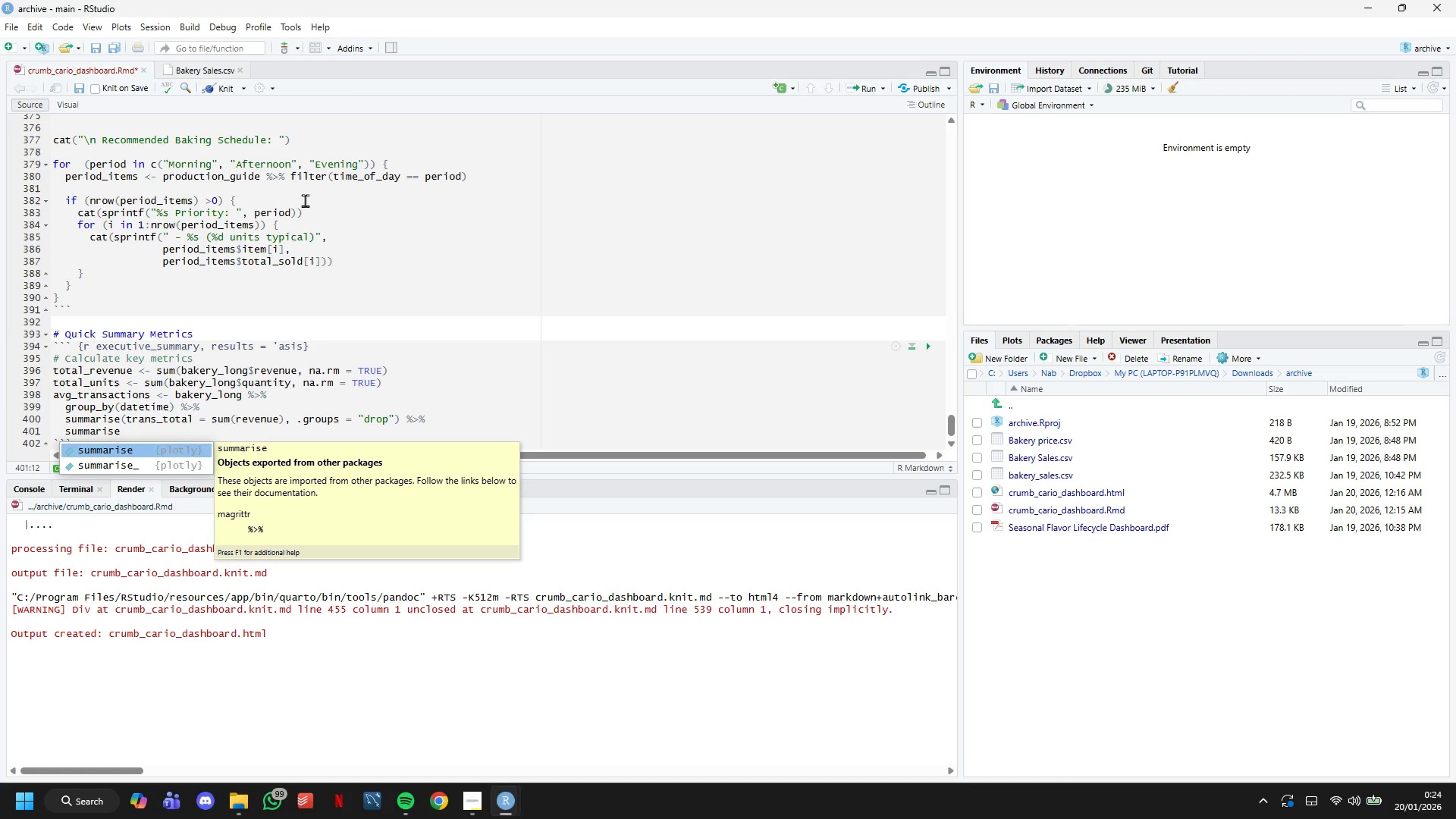 
wait(6.98)
 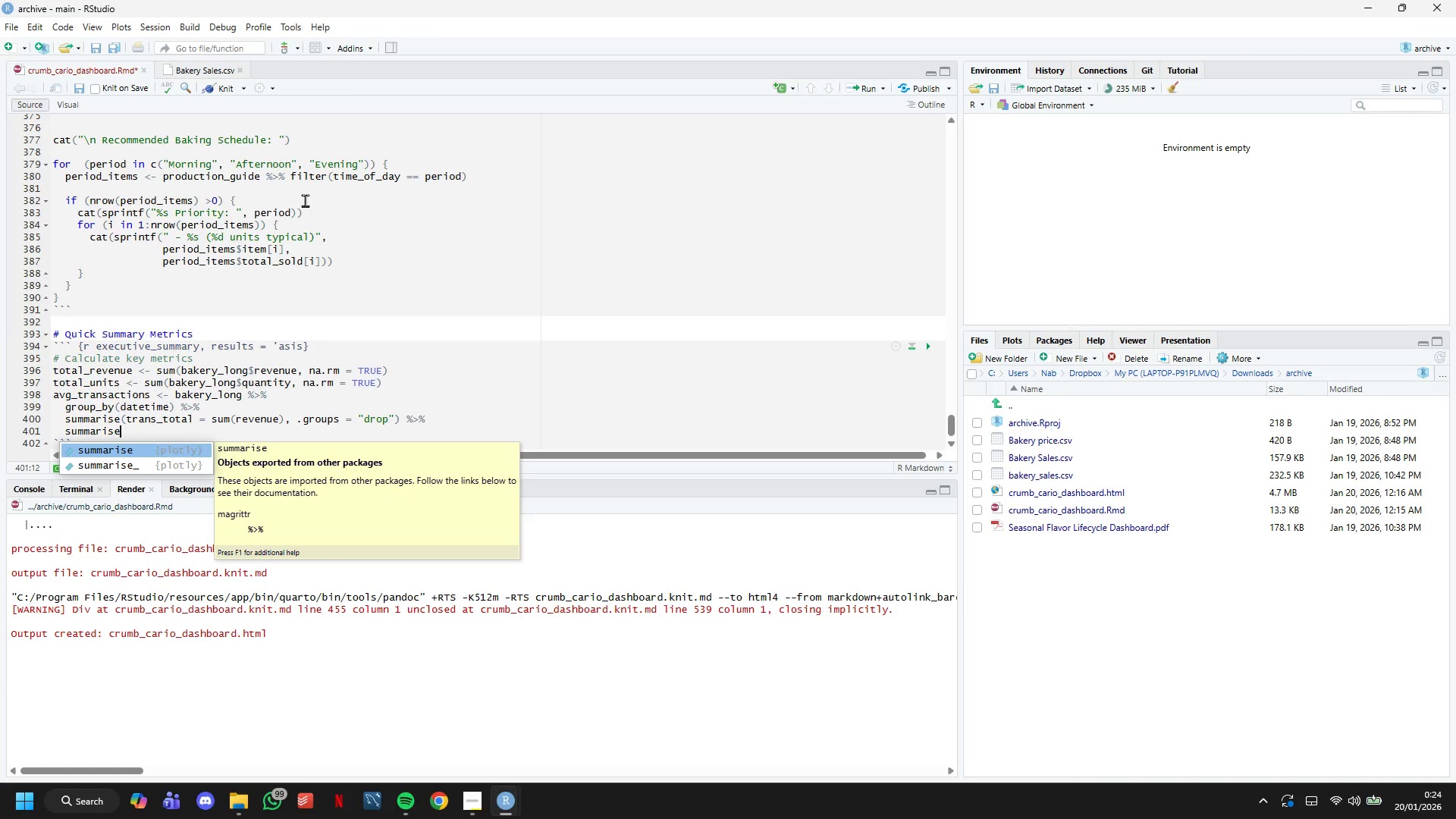 
type((avg)
 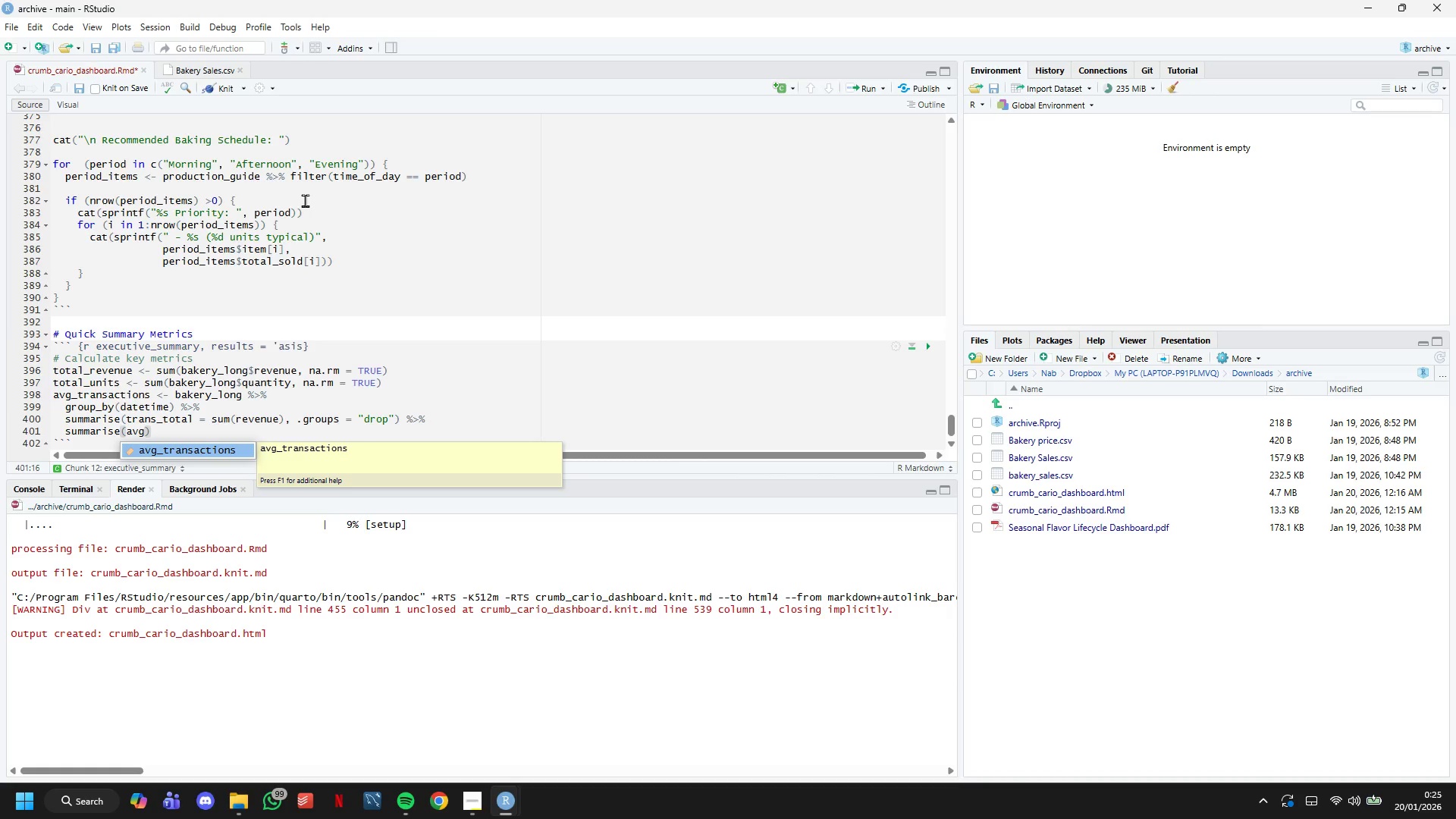 
wait(18.86)
 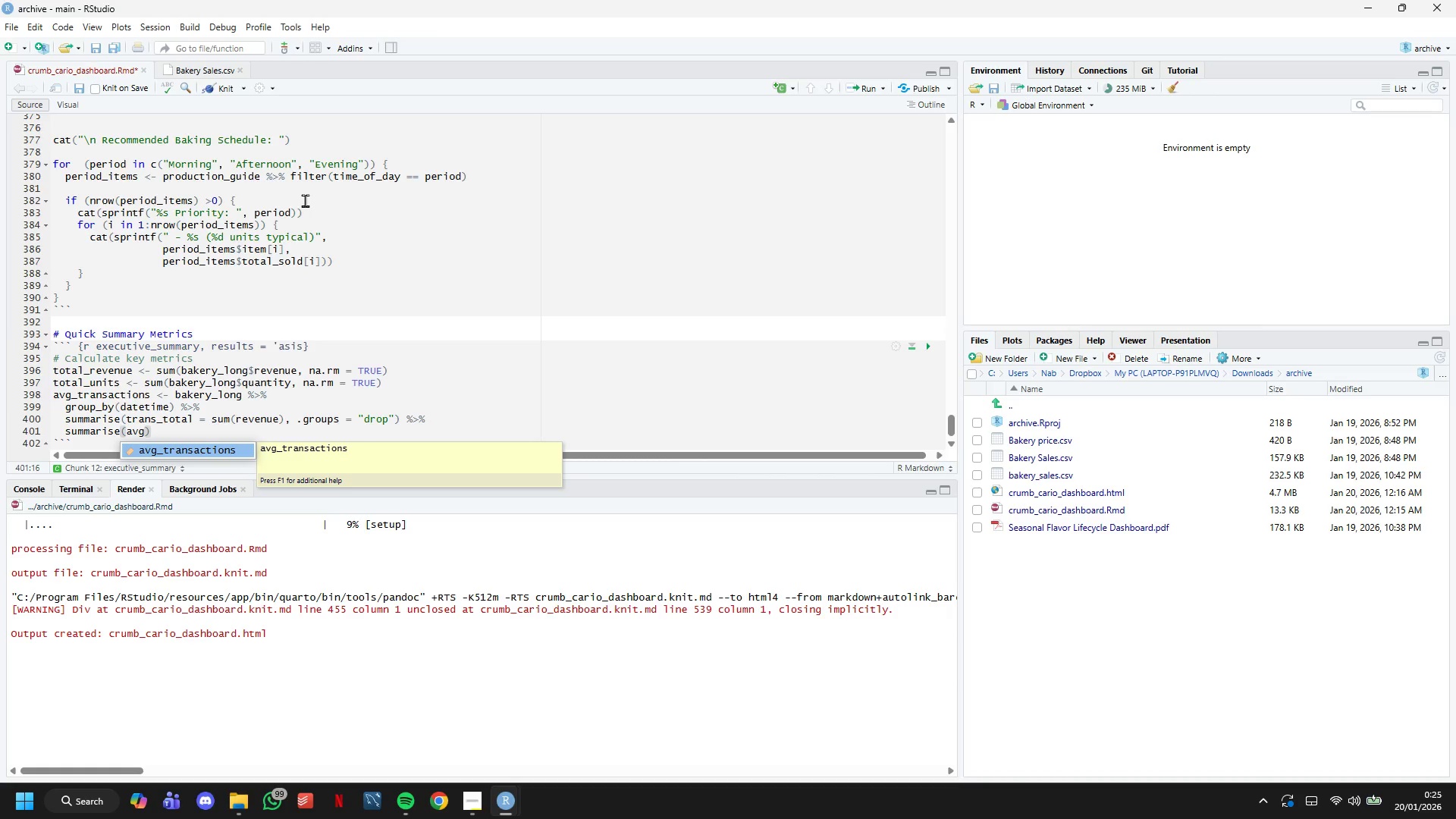 
type( = mean(trans_totla)
key(Backspace)
key(Backspace)
type(al)
 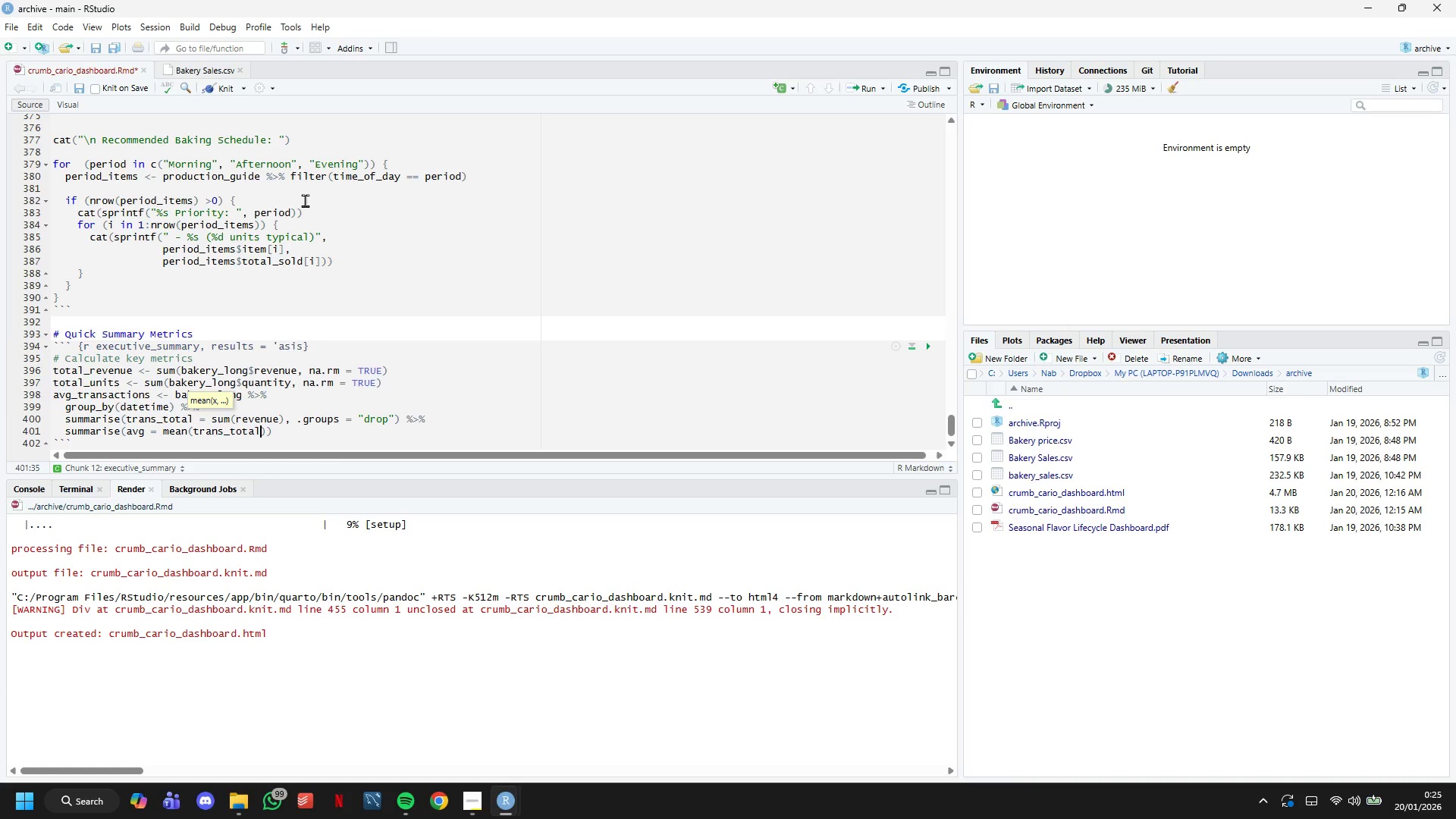 
 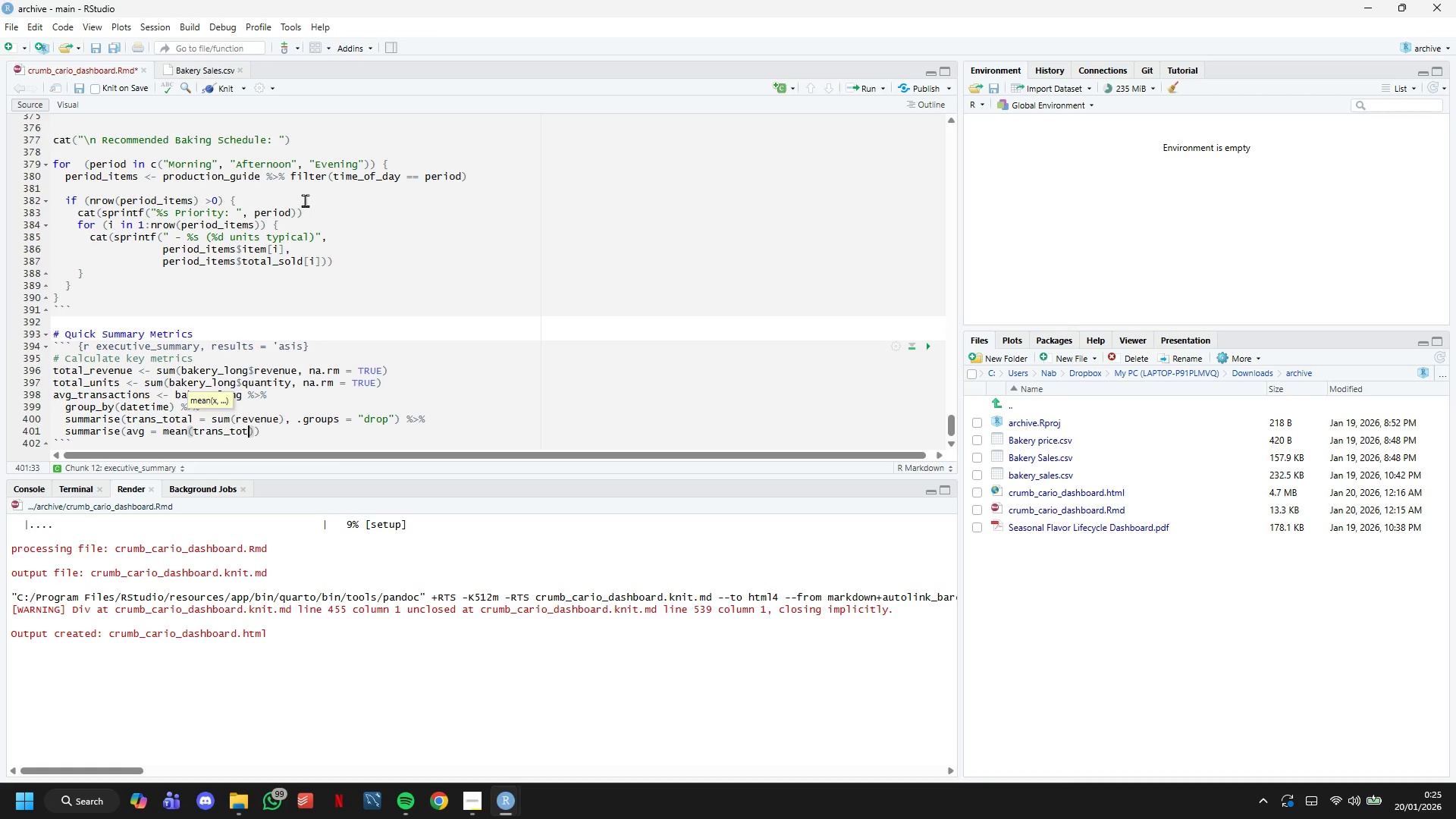 
key(ArrowRight)
 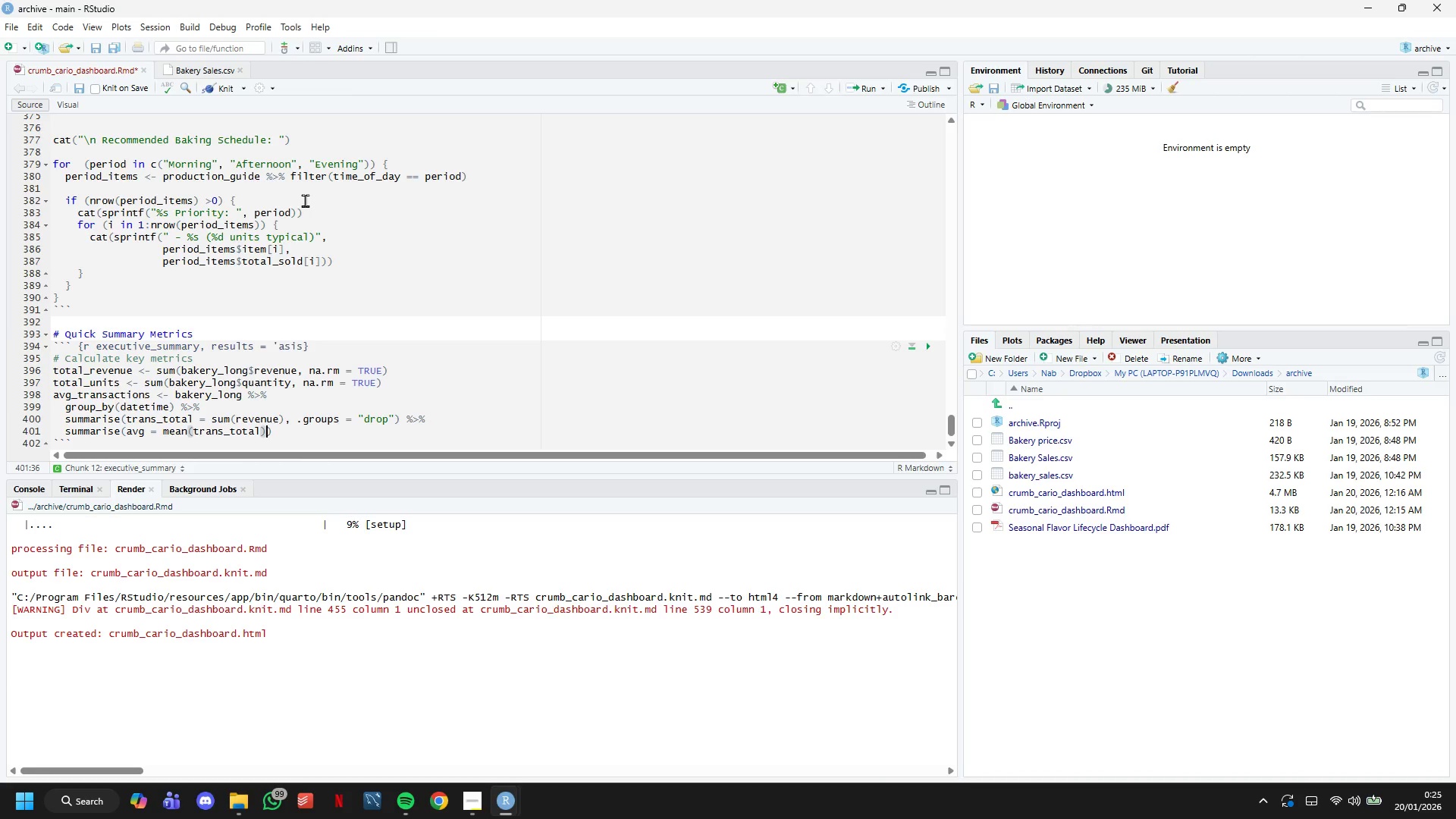 
key(ArrowRight)
 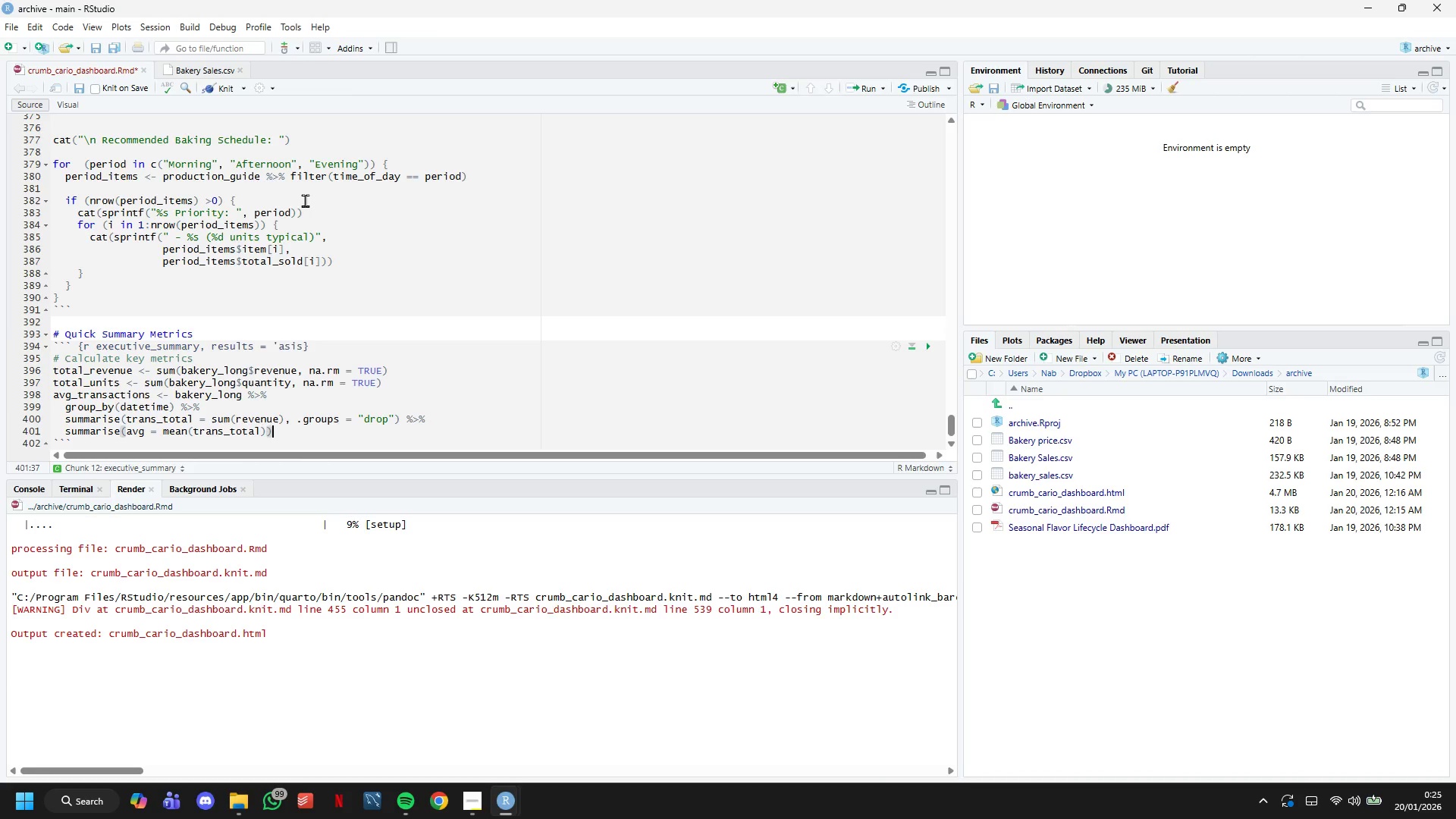 
key(Space)
 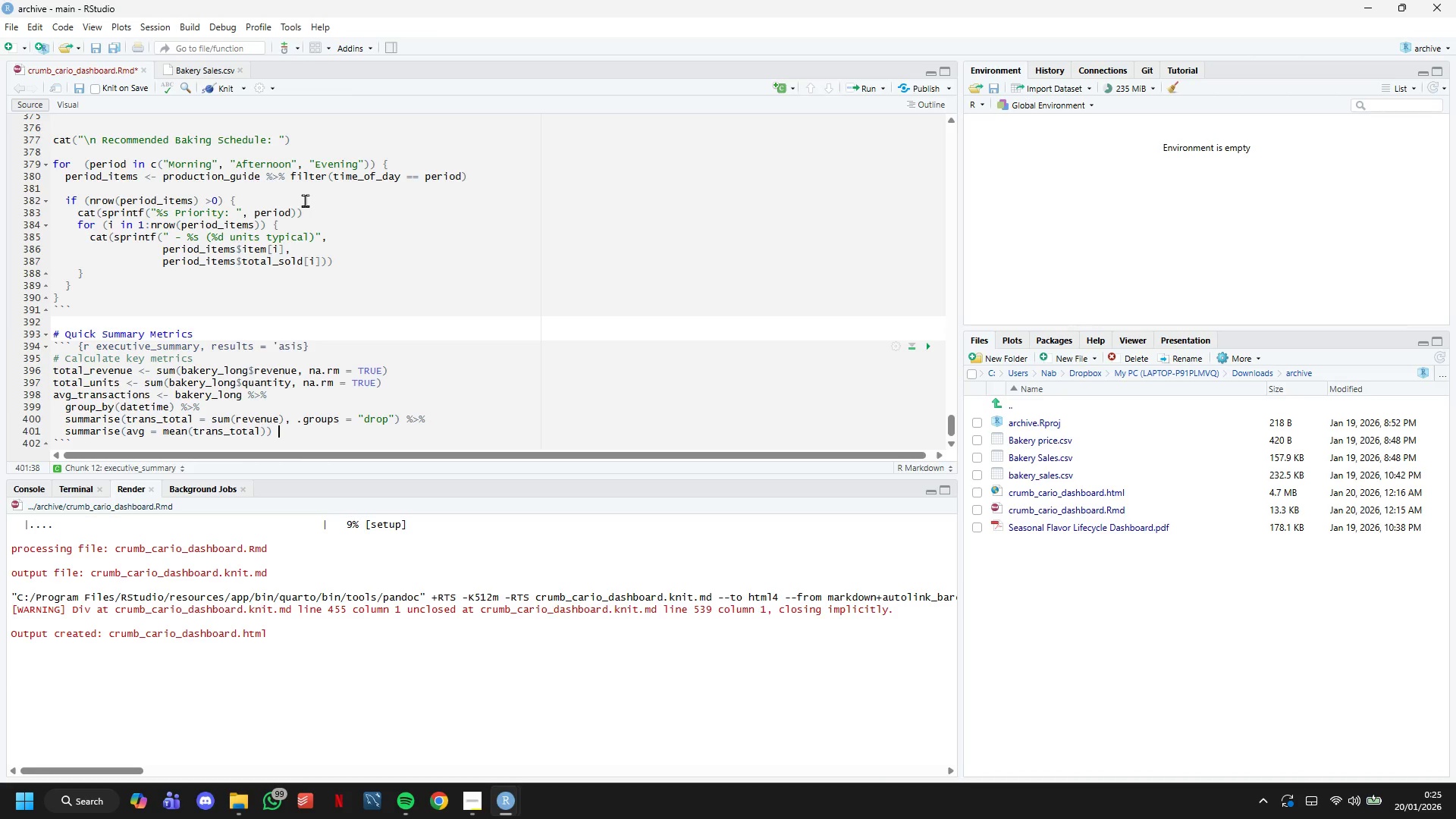 
key(Shift+5)
 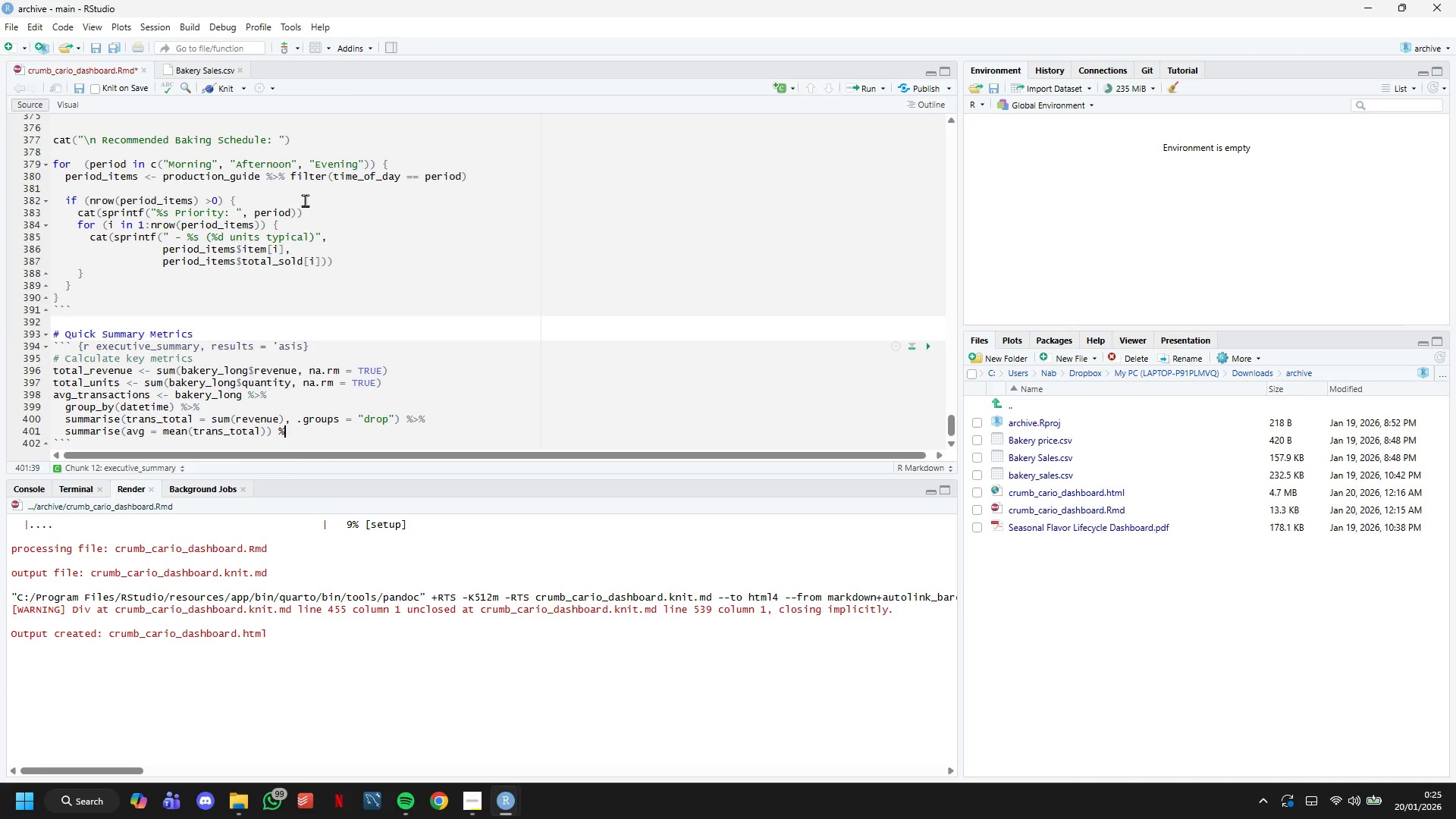 
key(Shift+Period)
 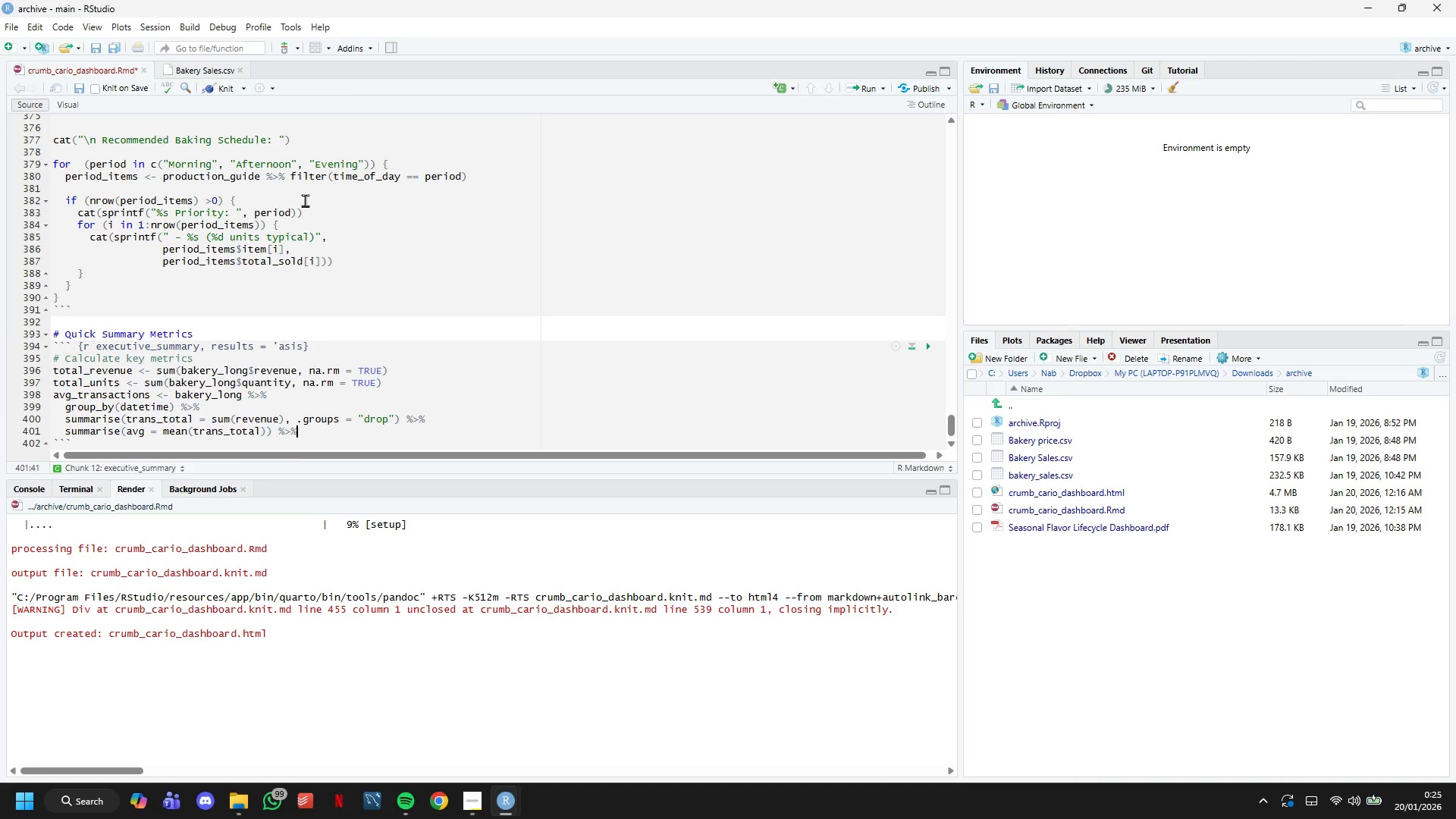 
key(Shift+5)
 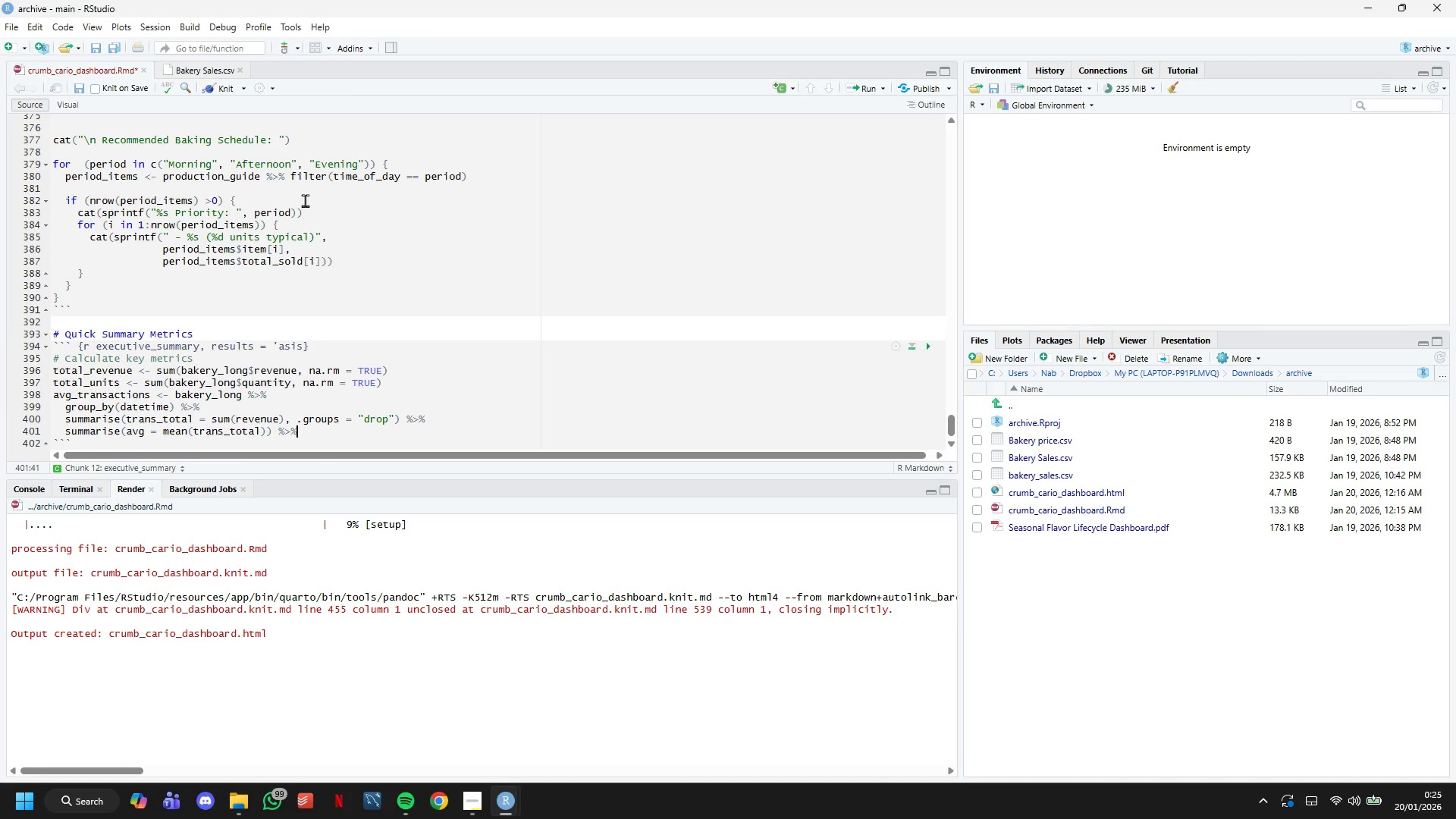 
key(Enter)
 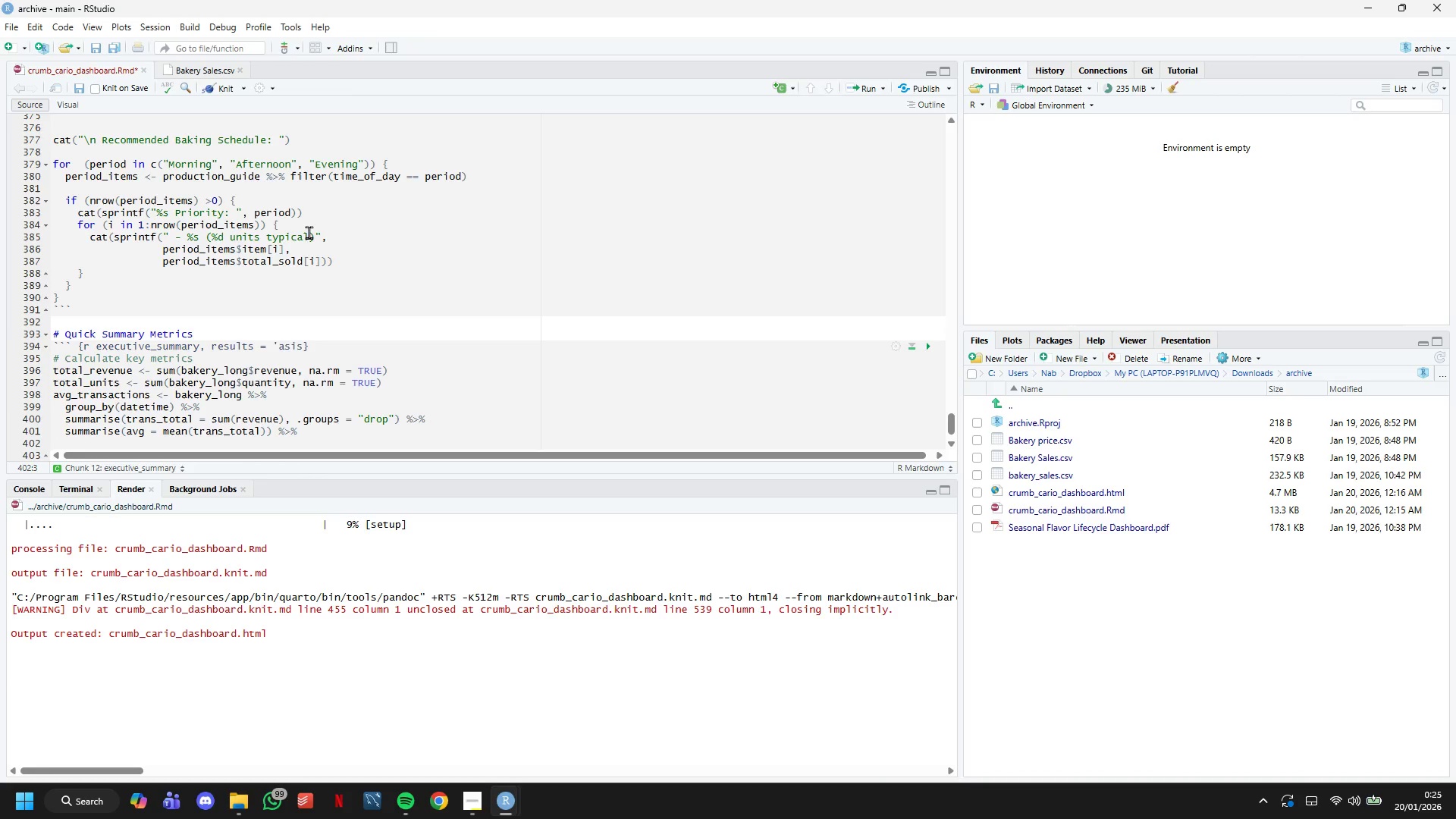 
scroll: coordinate [309, 234], scroll_direction: down, amount: 6.0
 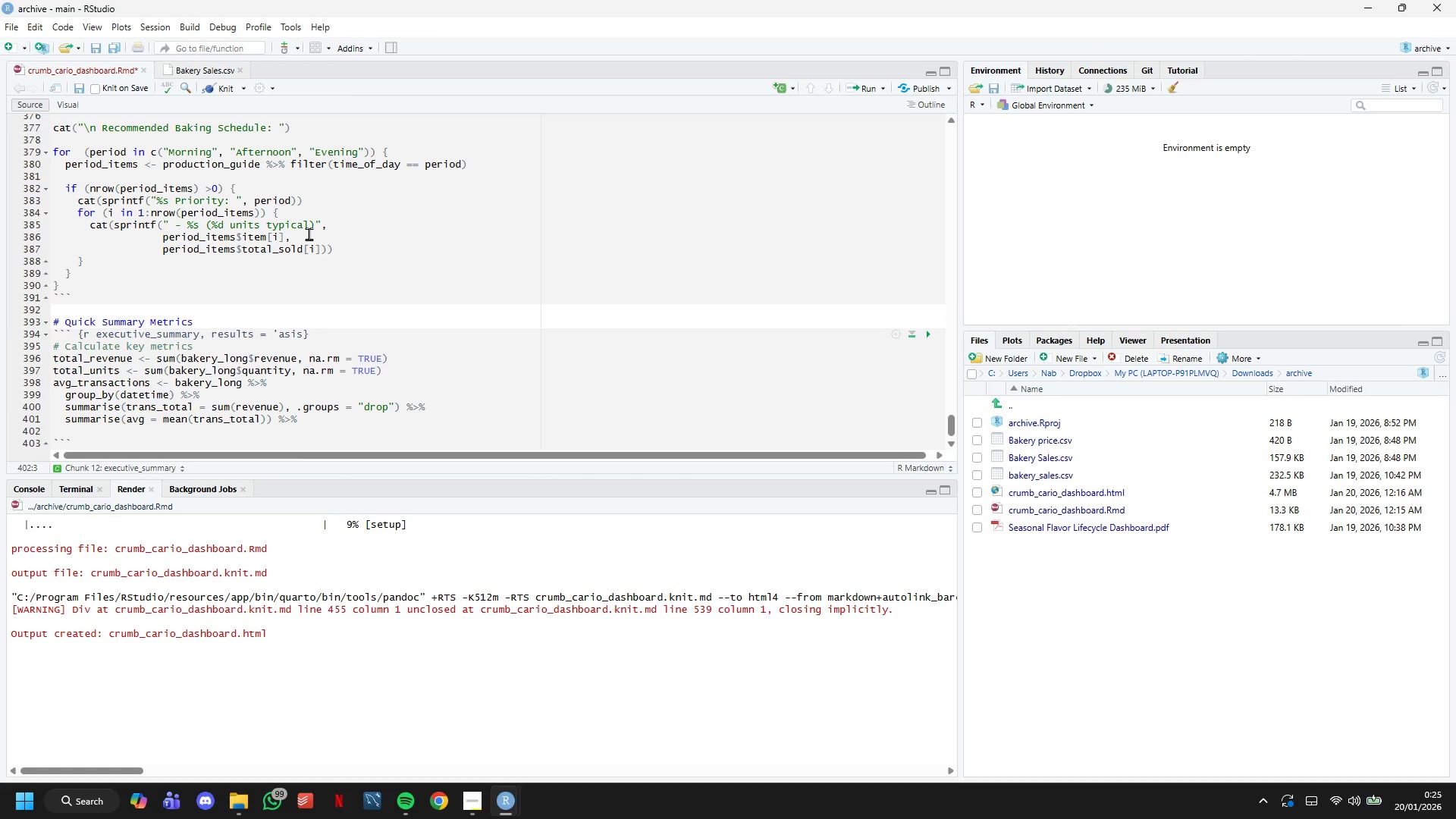 
wait(6.38)
 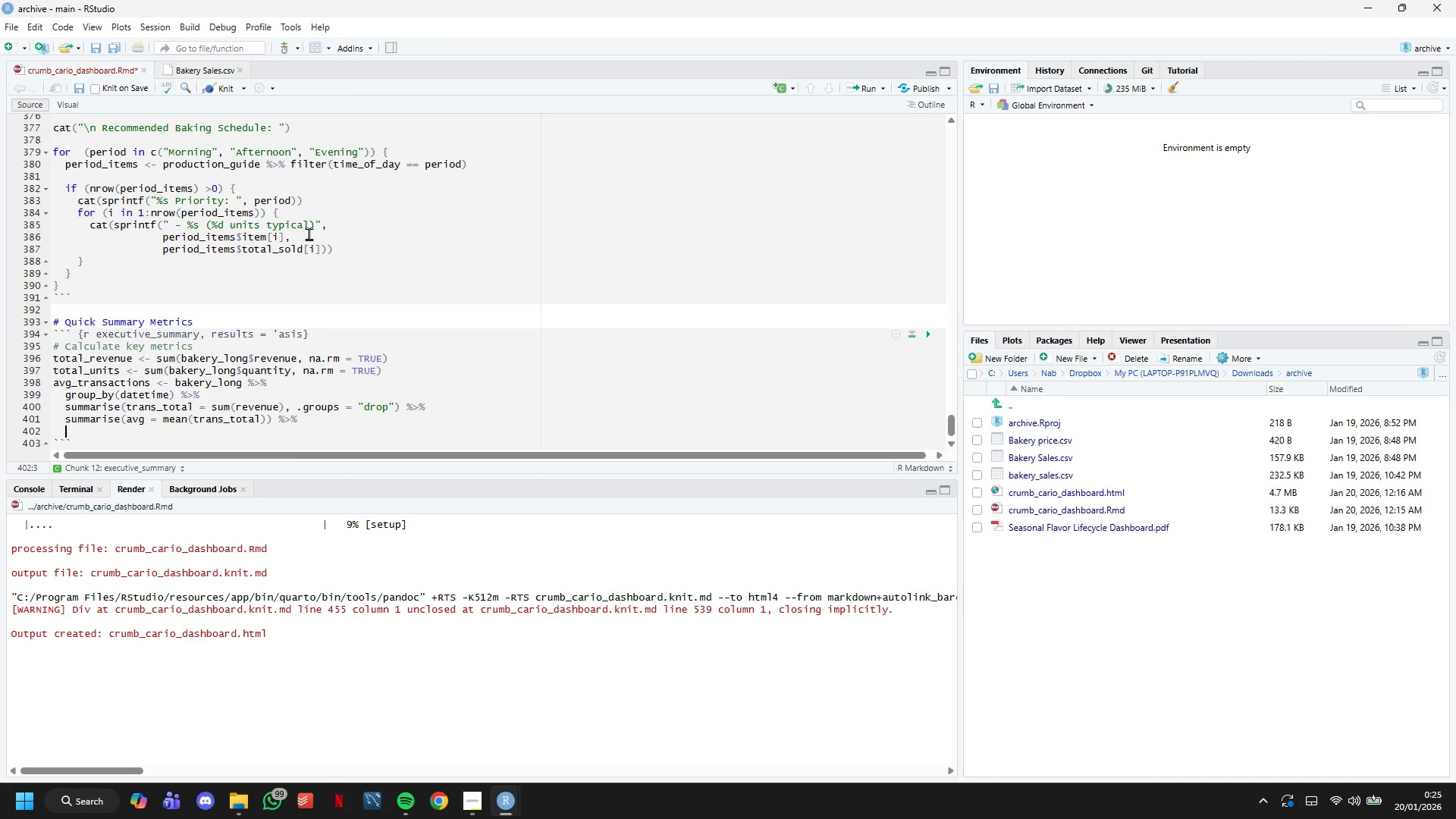 
type(pull(avg)
 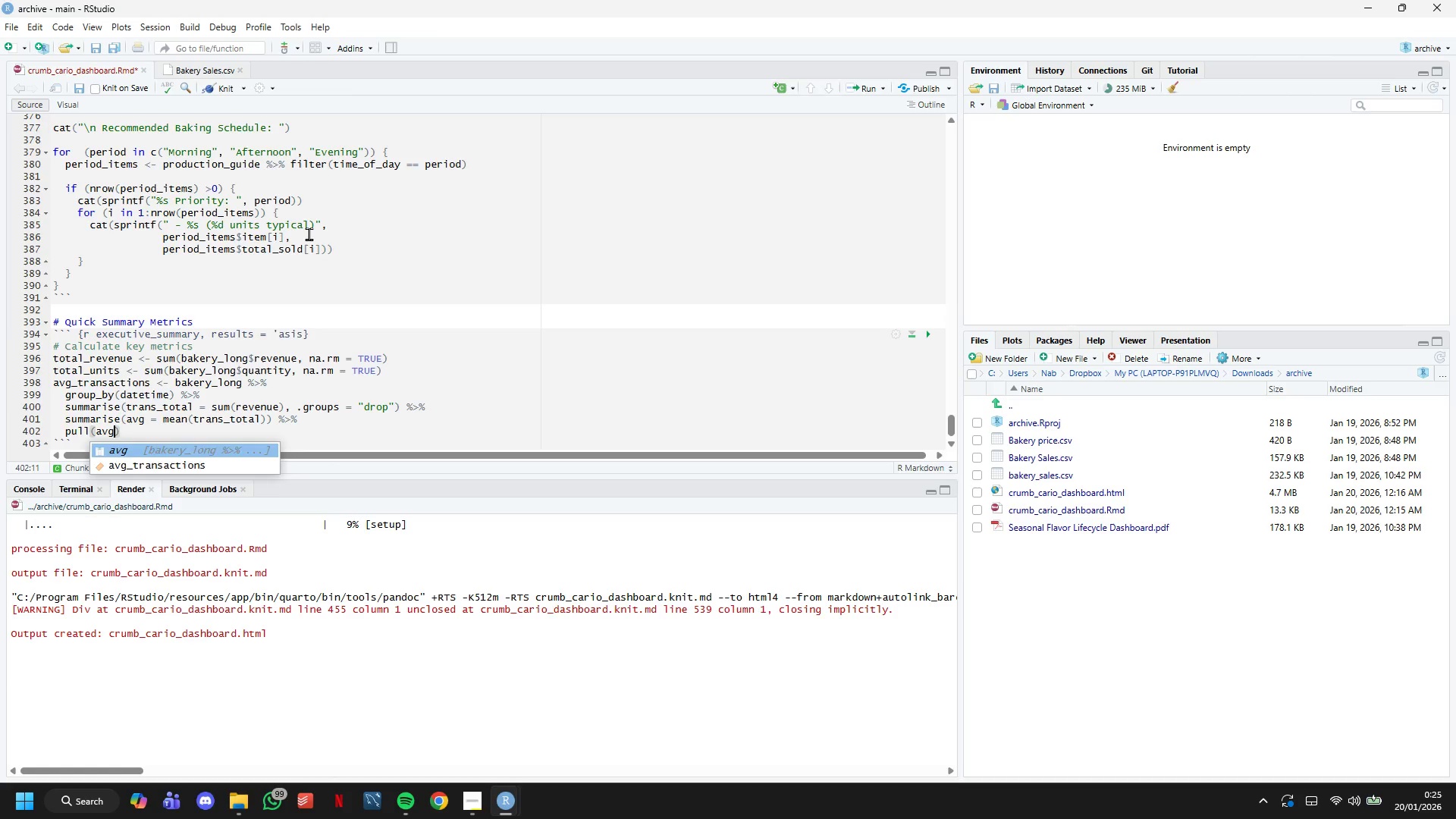 
key(ArrowRight)
 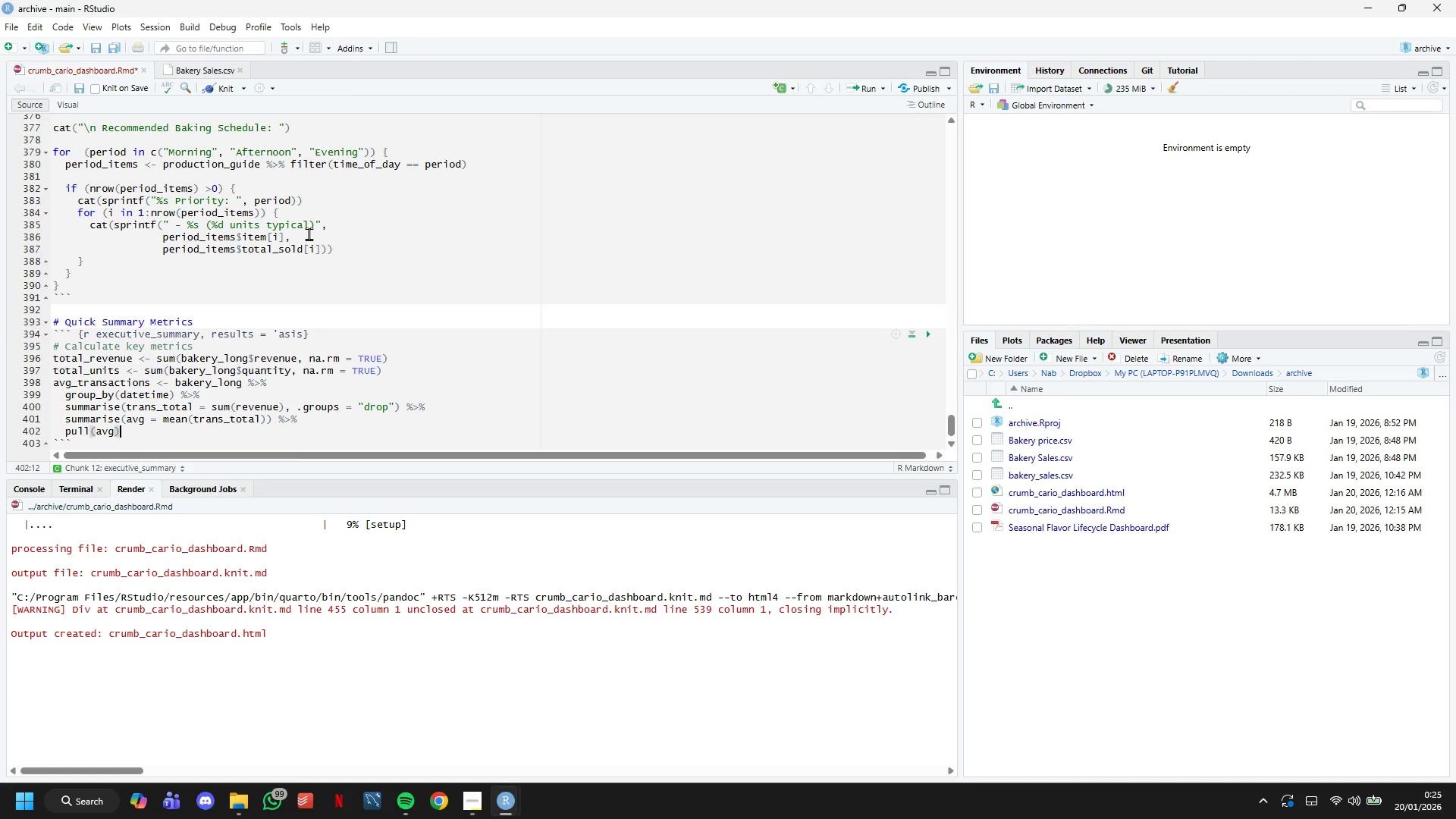 
key(Enter)
 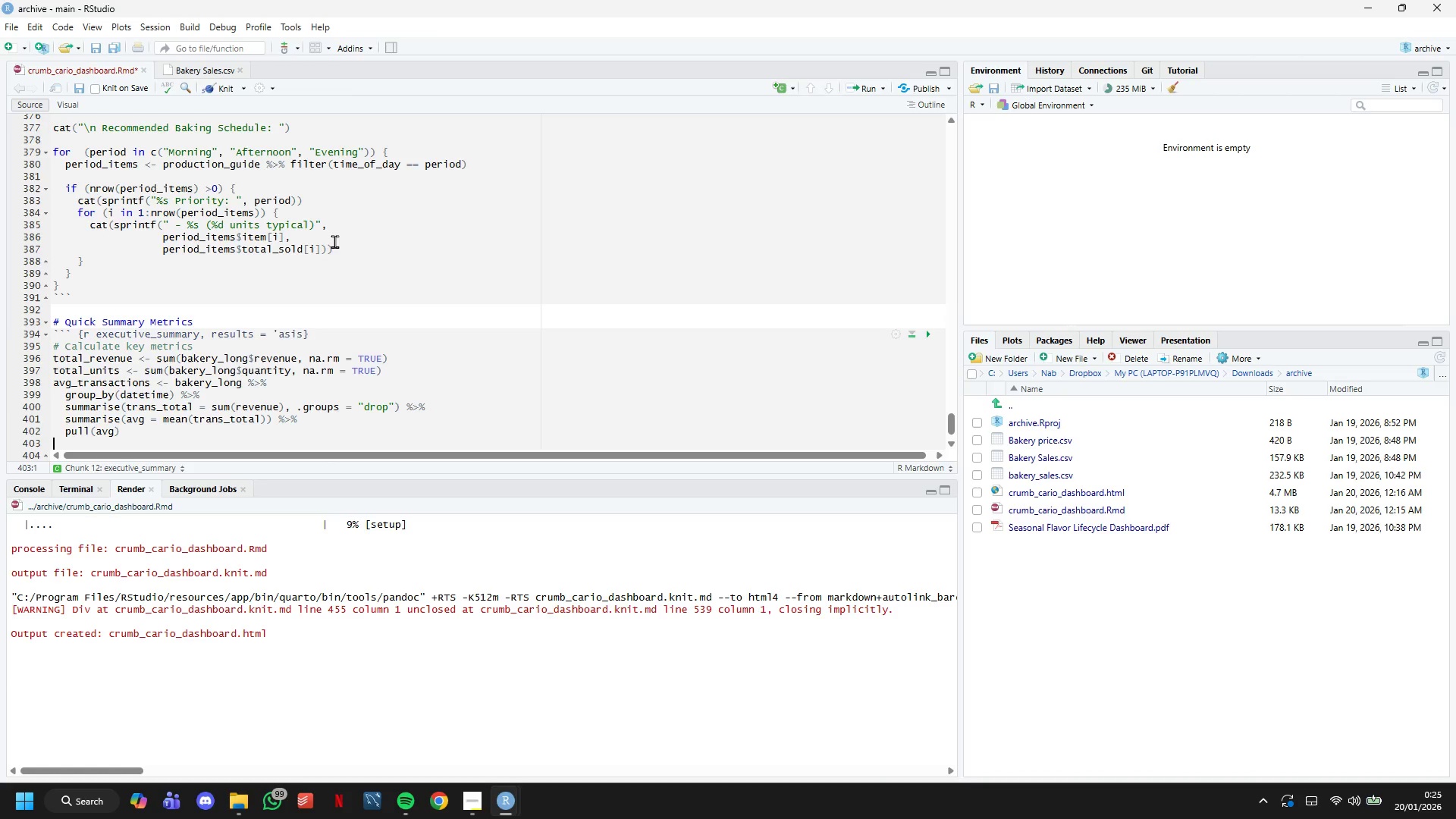 
scroll: coordinate [334, 241], scroll_direction: down, amount: 7.0
 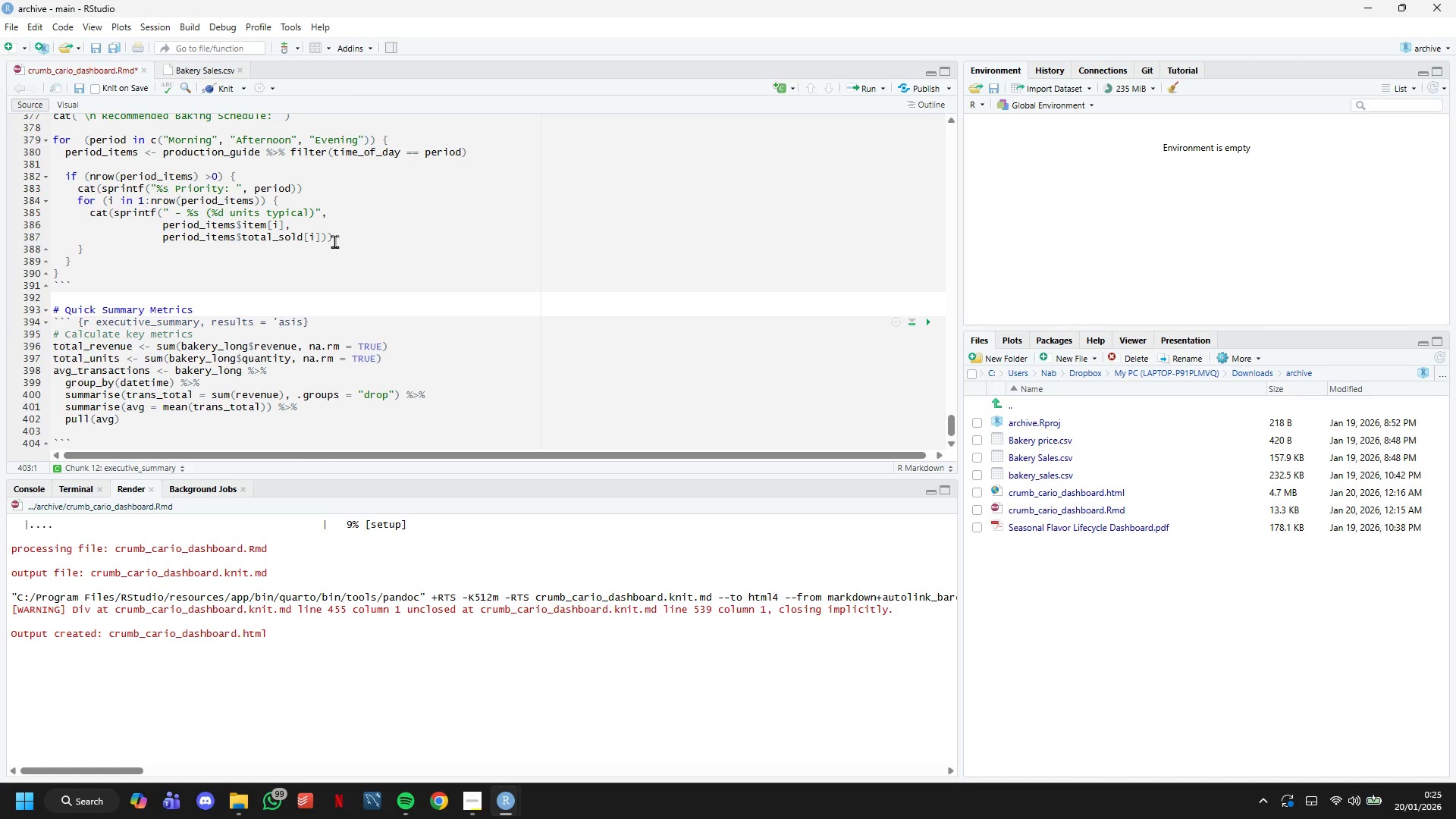 
type(unique_items <- n_distic)
key(Backspace)
type(nct(bakery_long$item)
 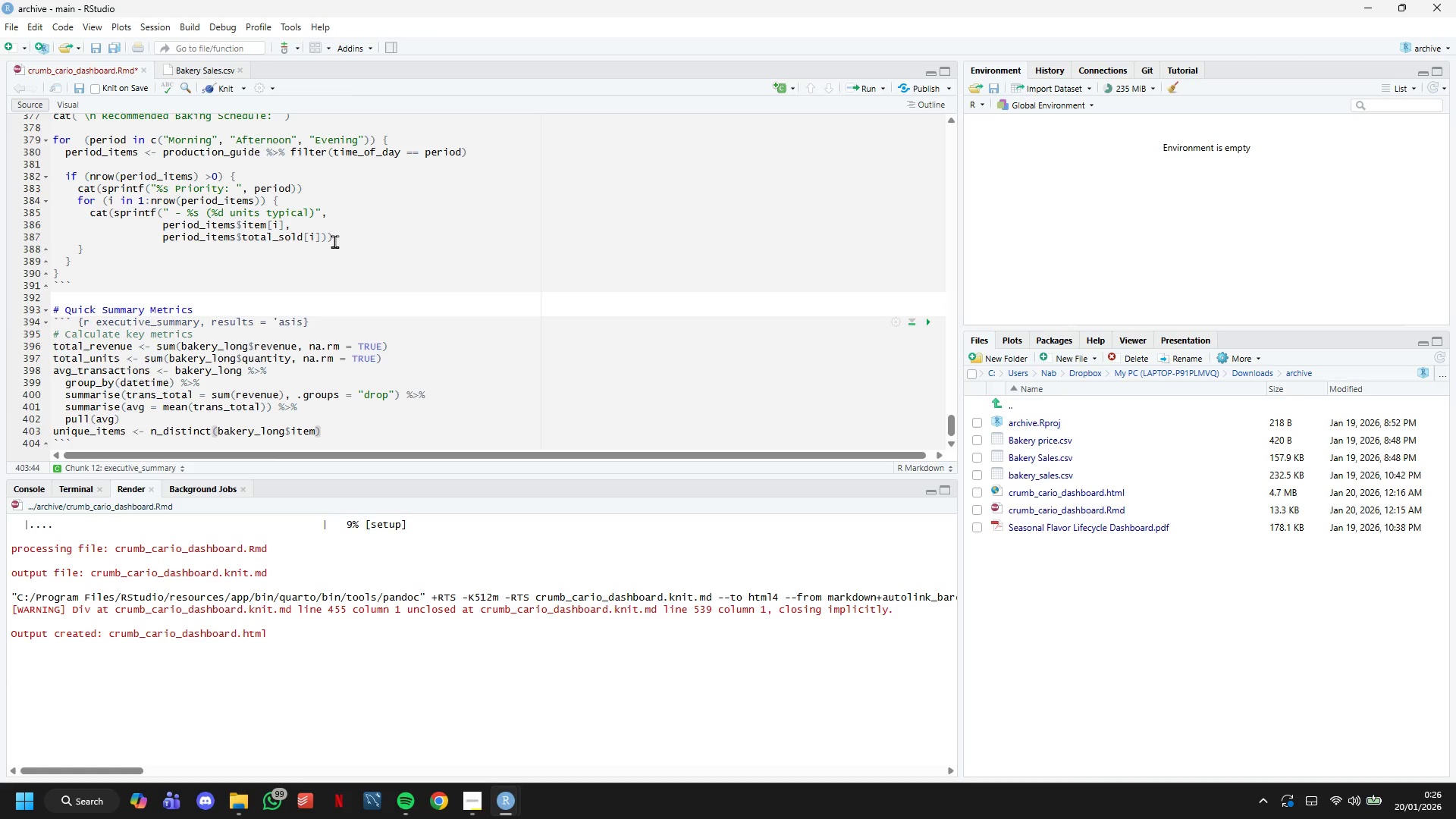 
key(ArrowRight)
 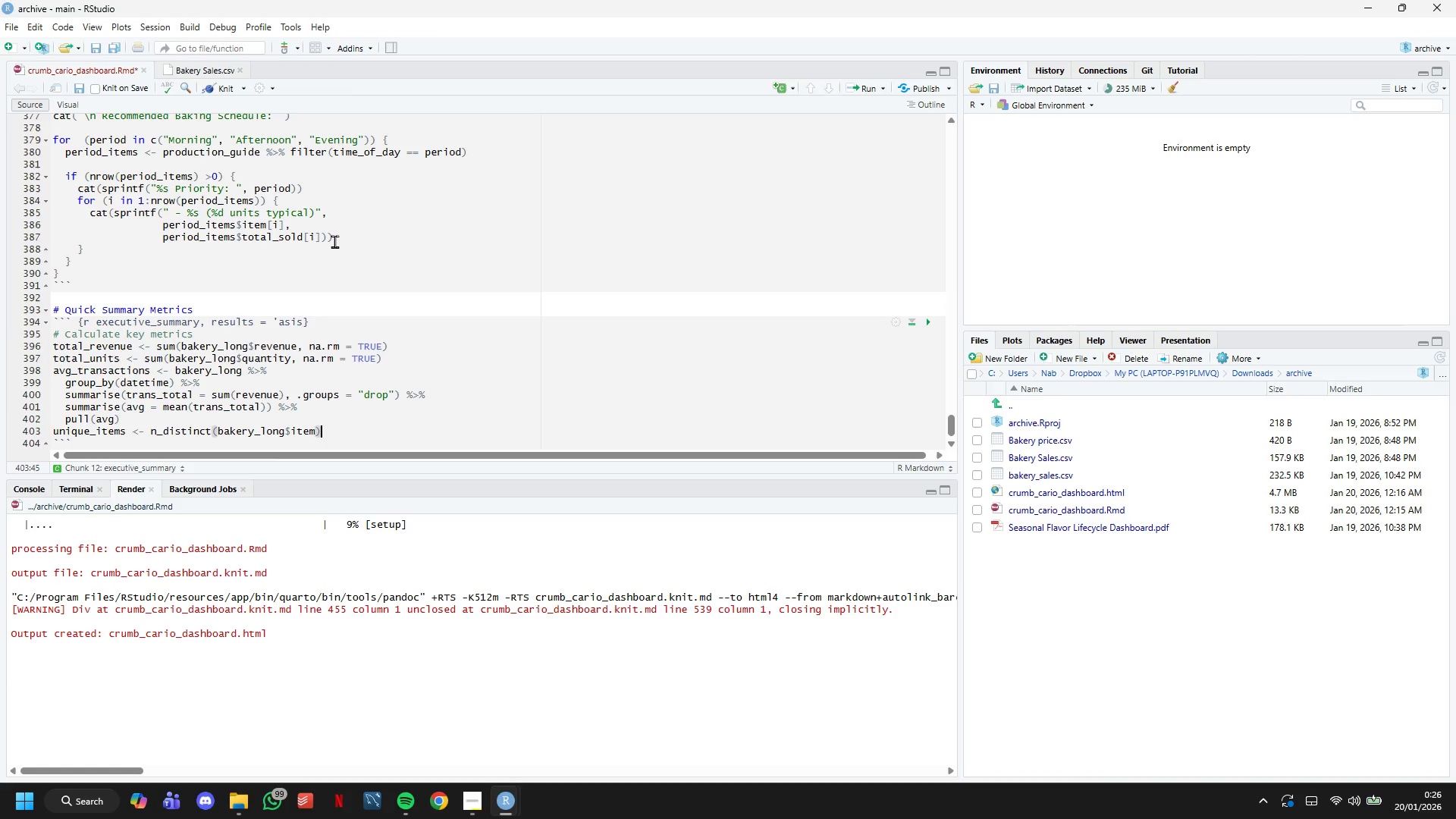 
key(Enter)
 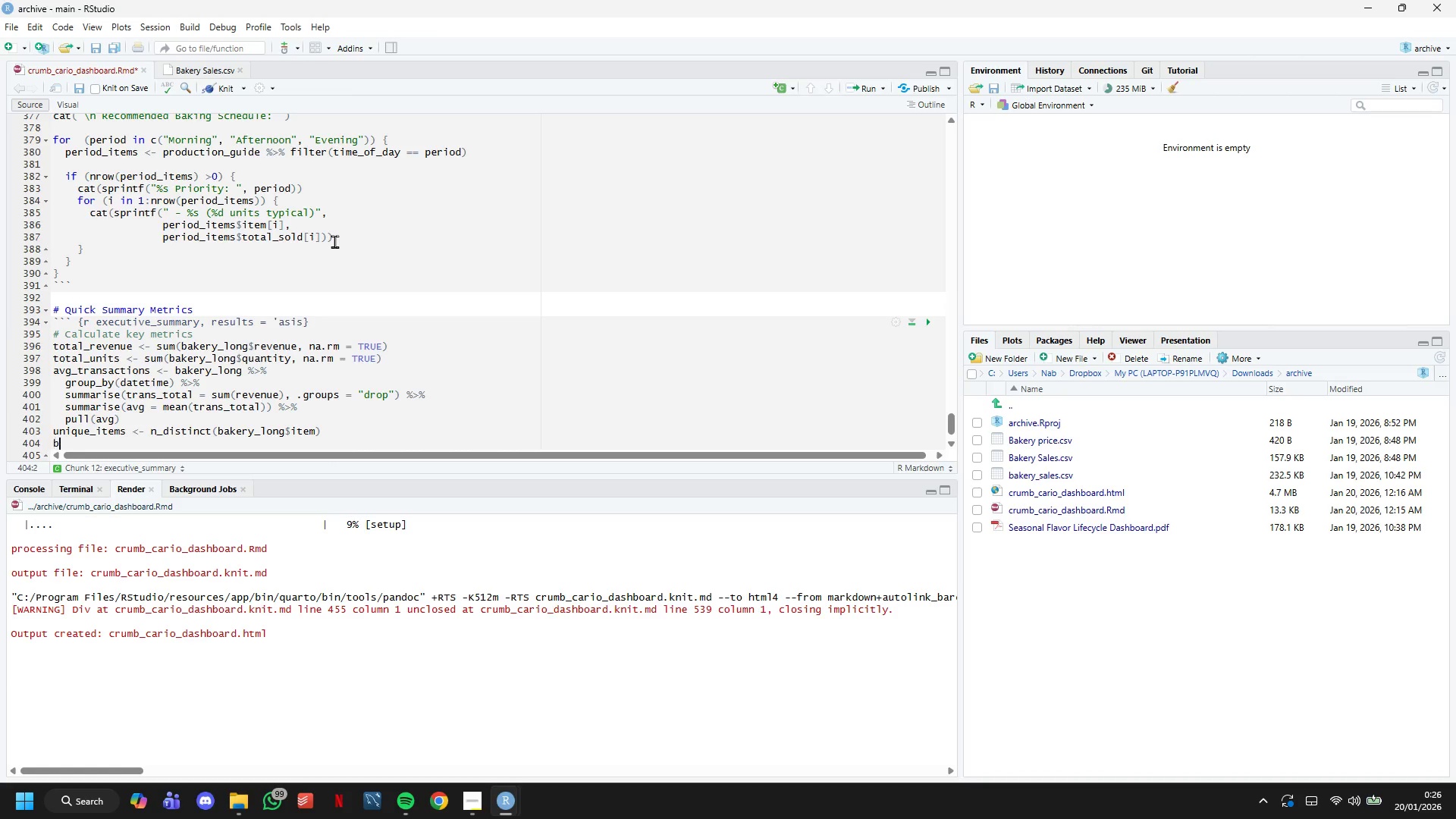 
type(best_selelr)
key(Backspace)
key(Backspace)
key(Backspace)
type(ler)
 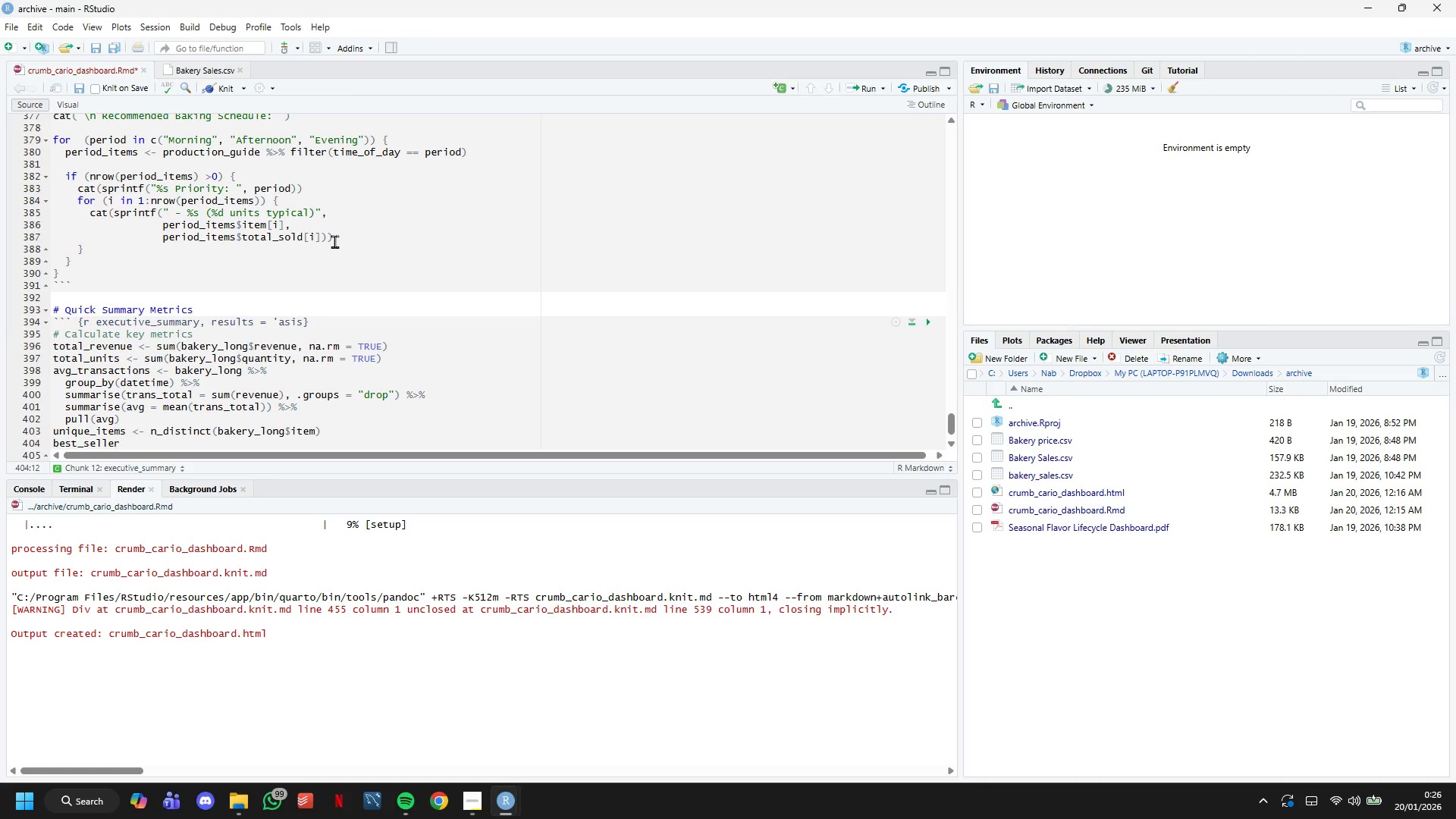 
wait(20.94)
 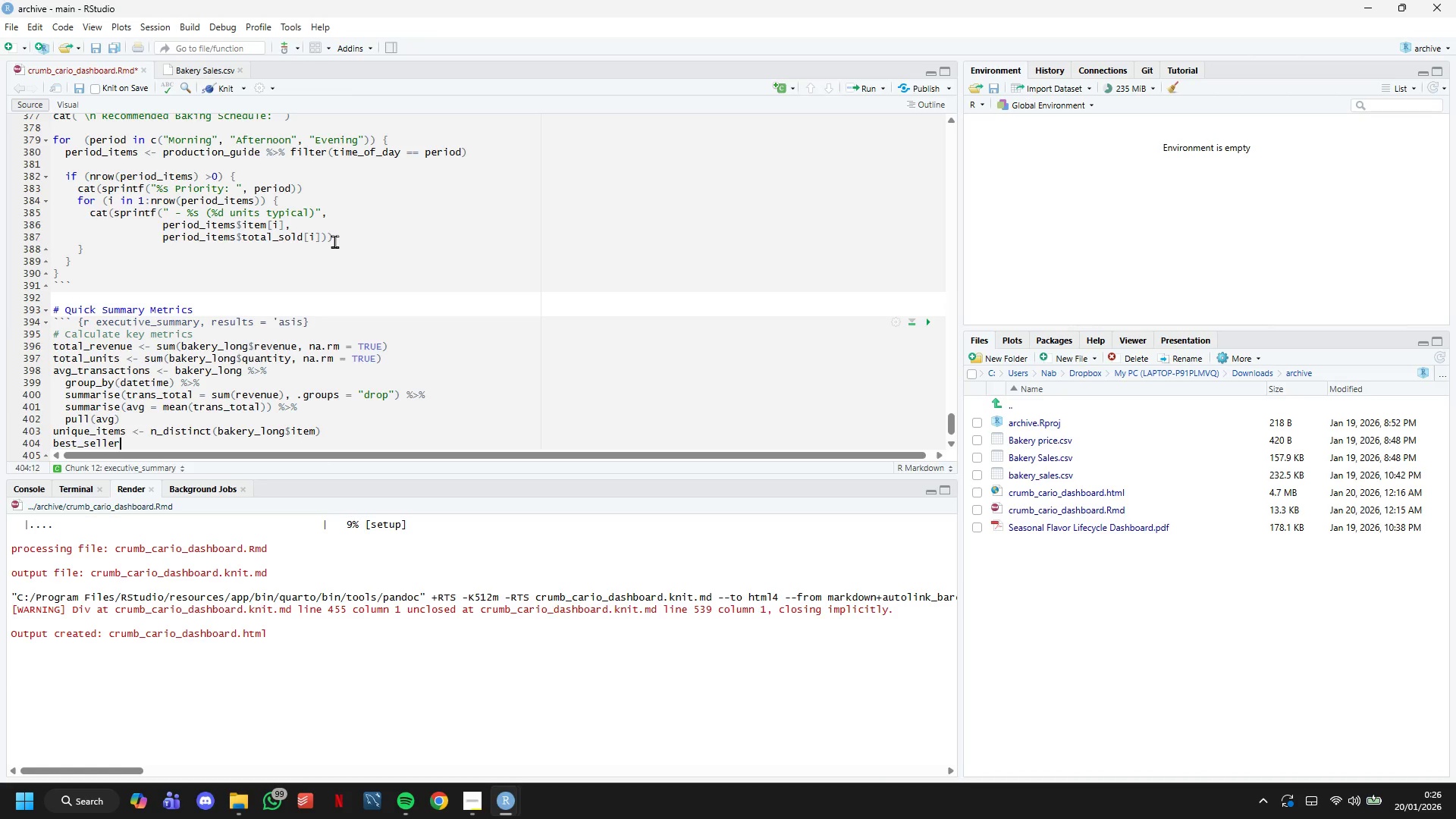 
key(Space)
 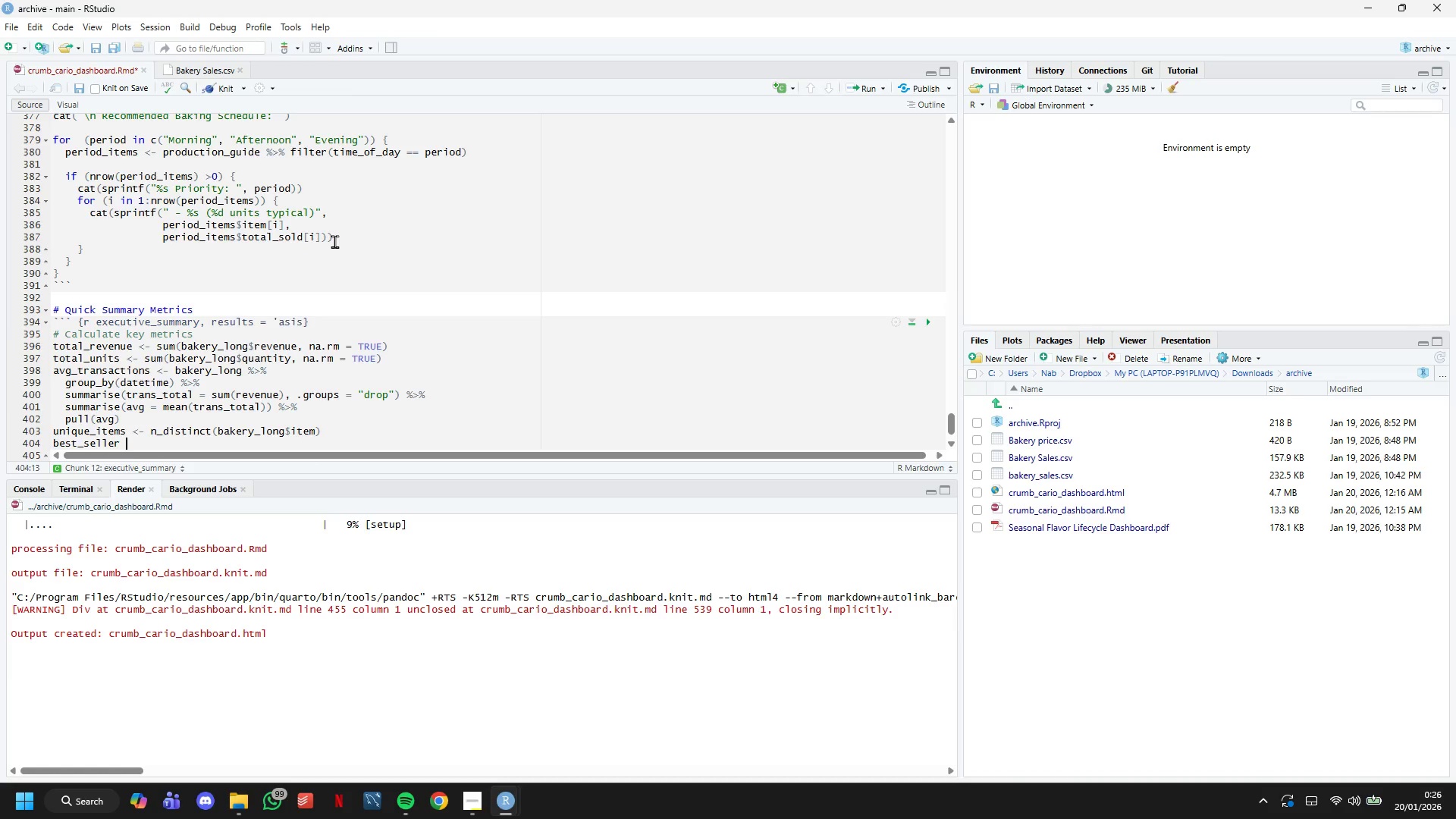 
key(Shift+ShiftLeft)
 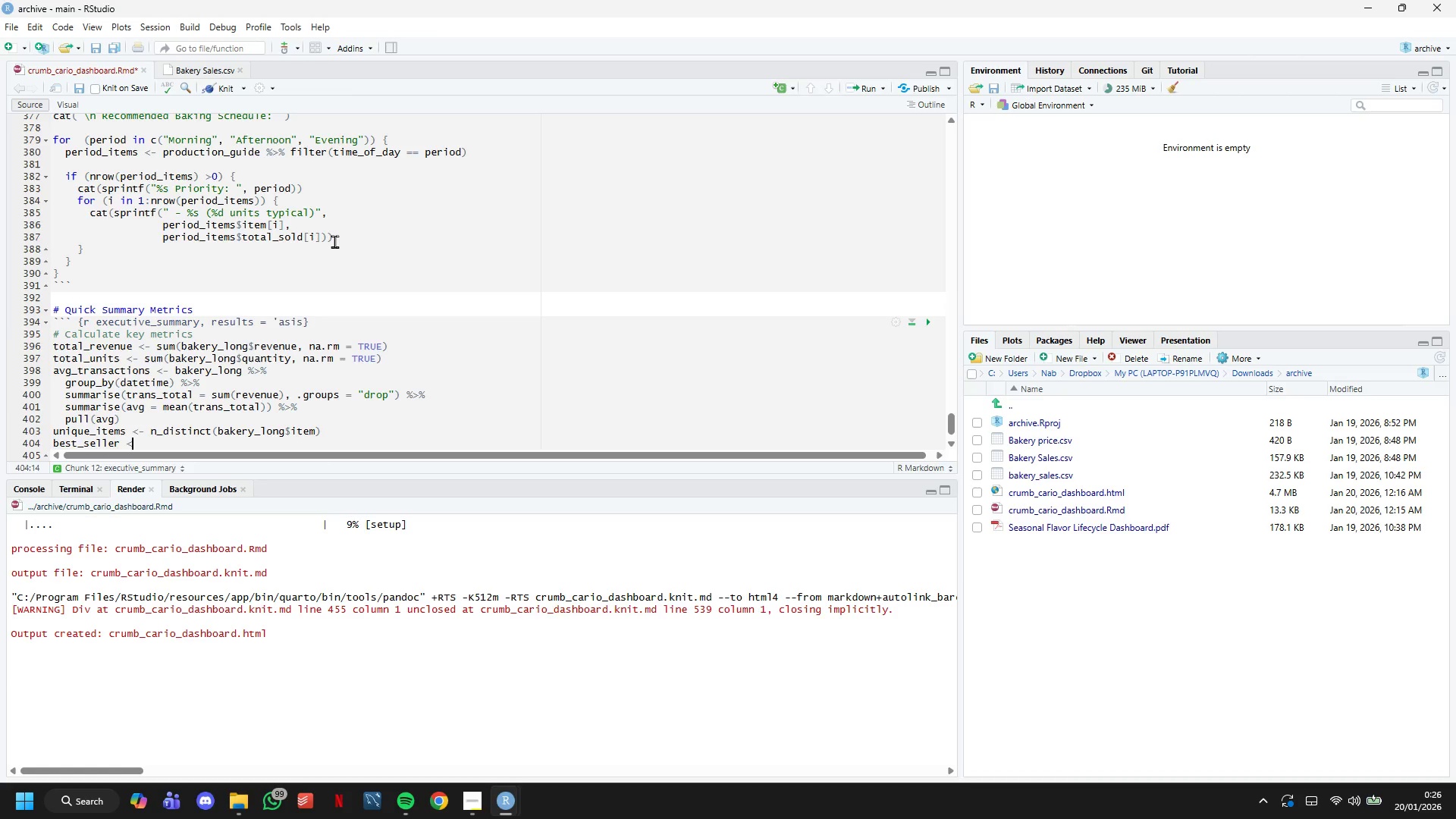 
key(Shift+Comma)
 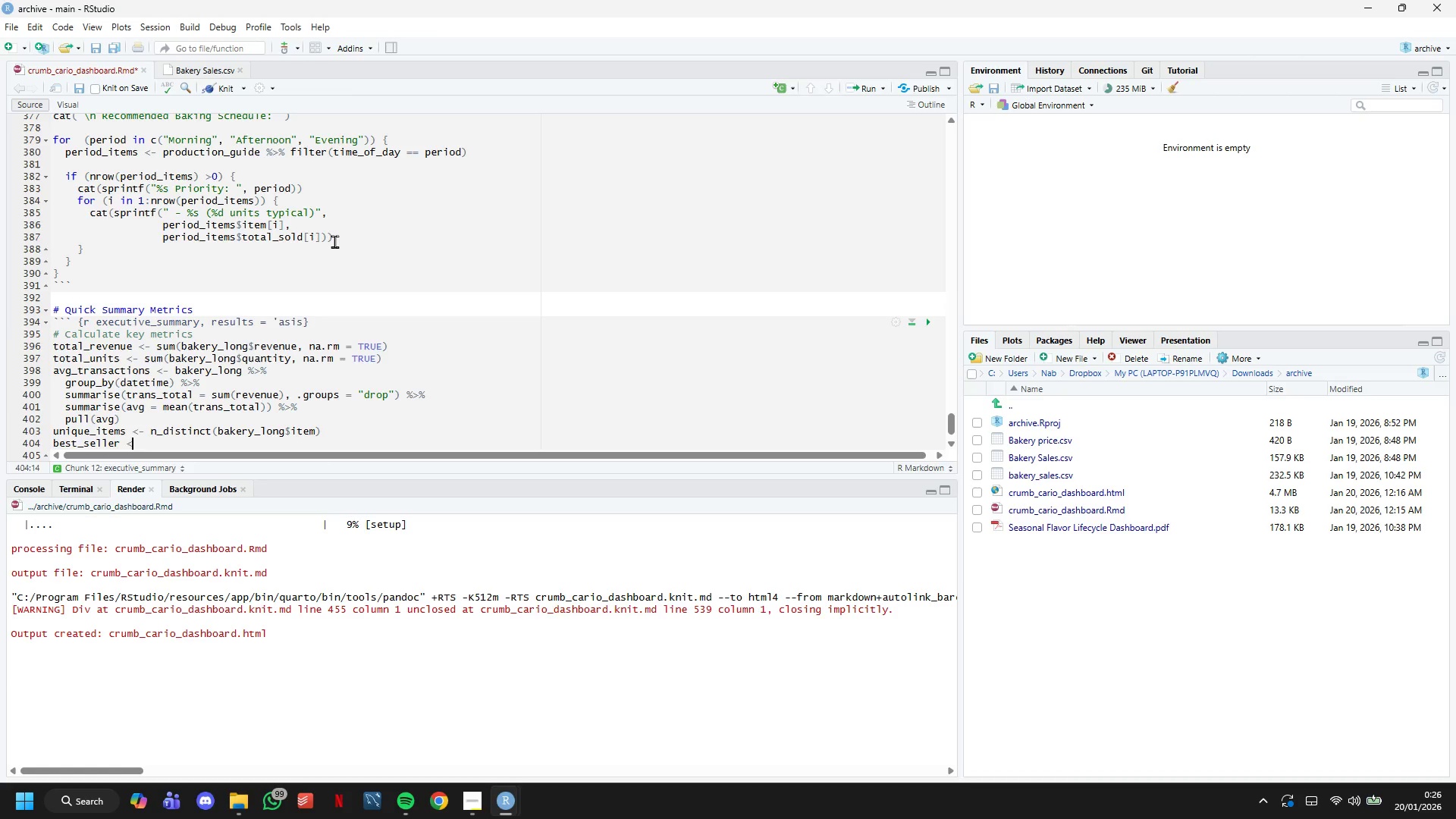 
key(Minus)
 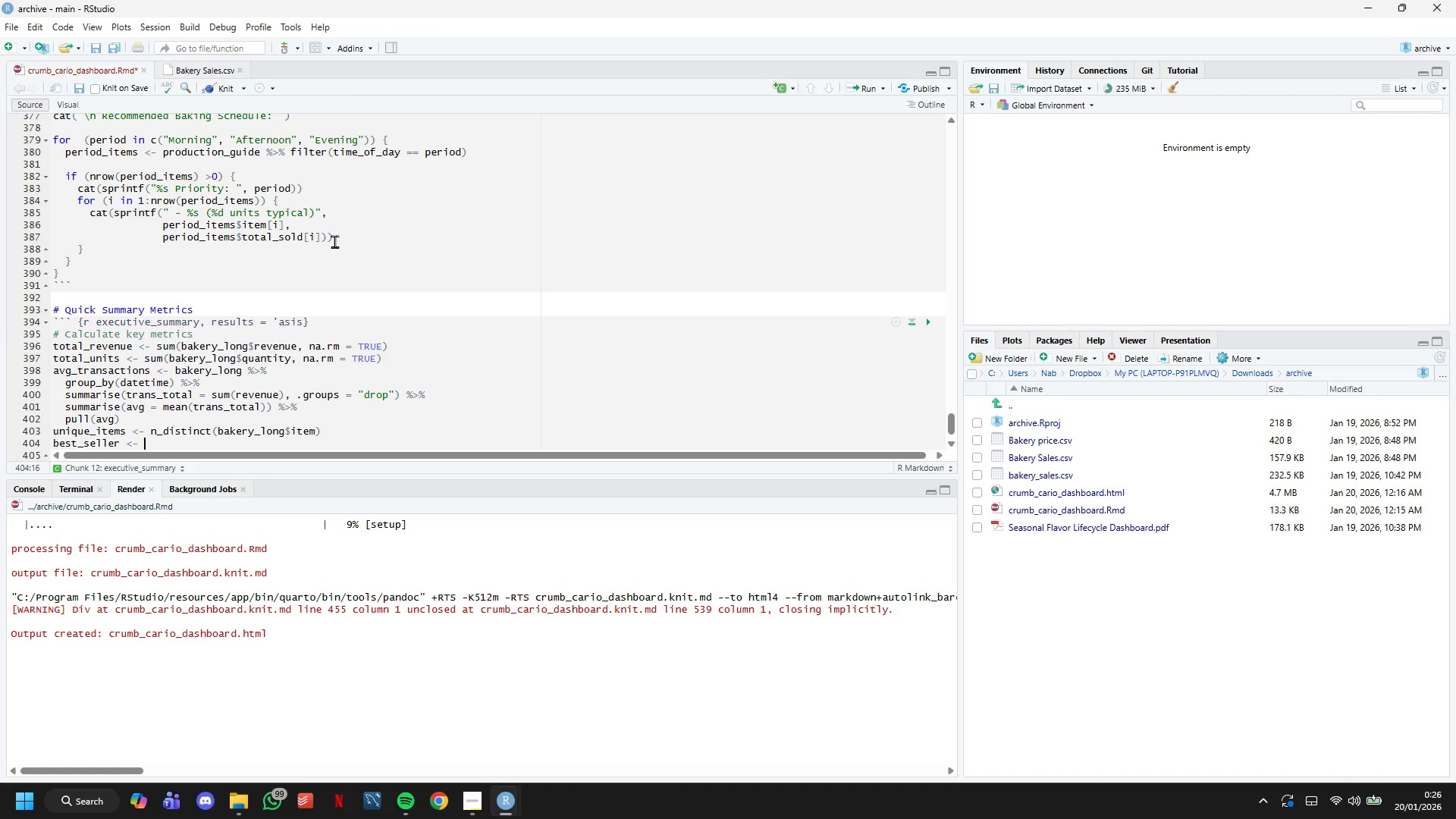 
key(Space)
 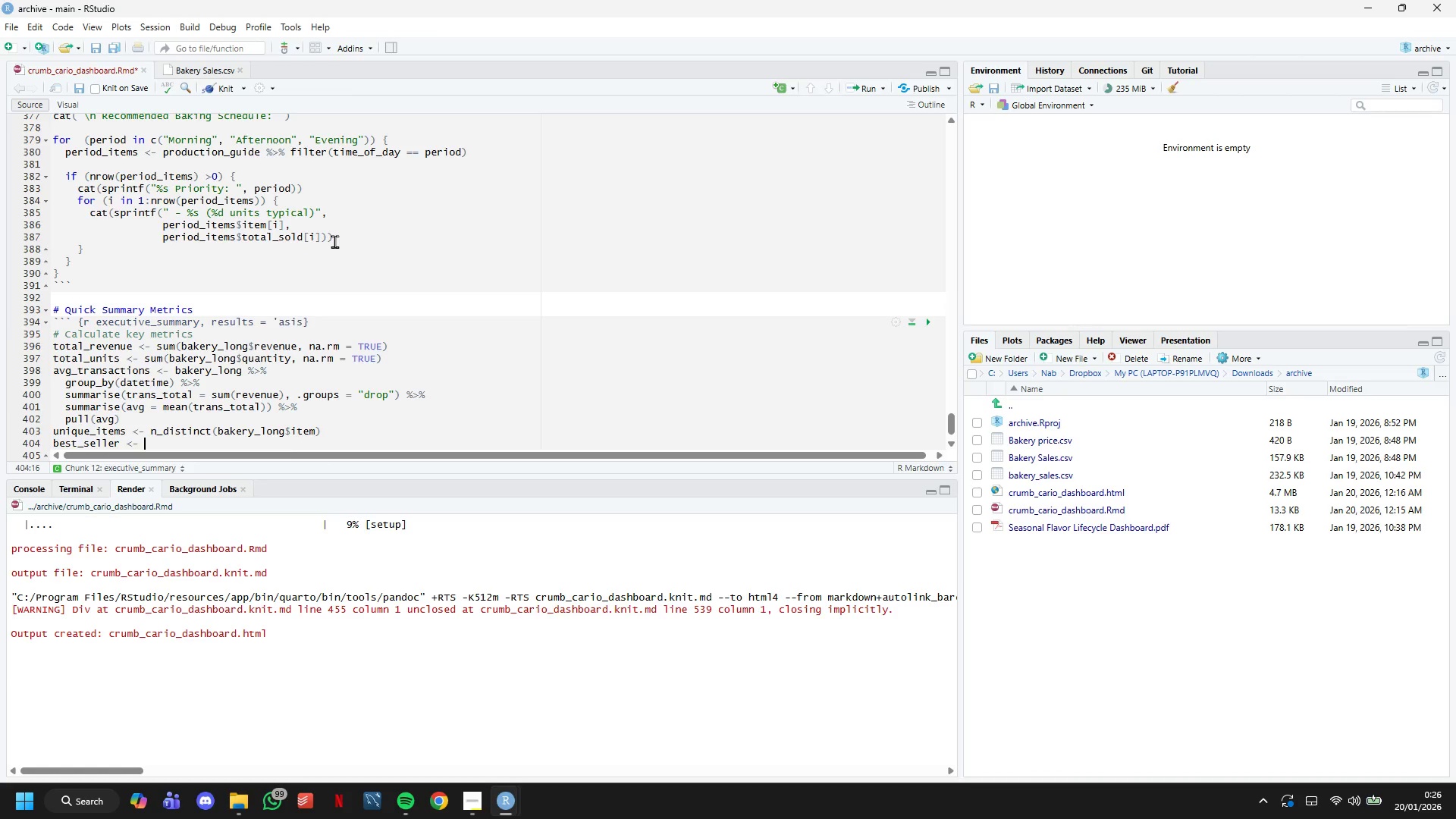 
scroll: coordinate [350, 234], scroll_direction: down, amount: 12.0
 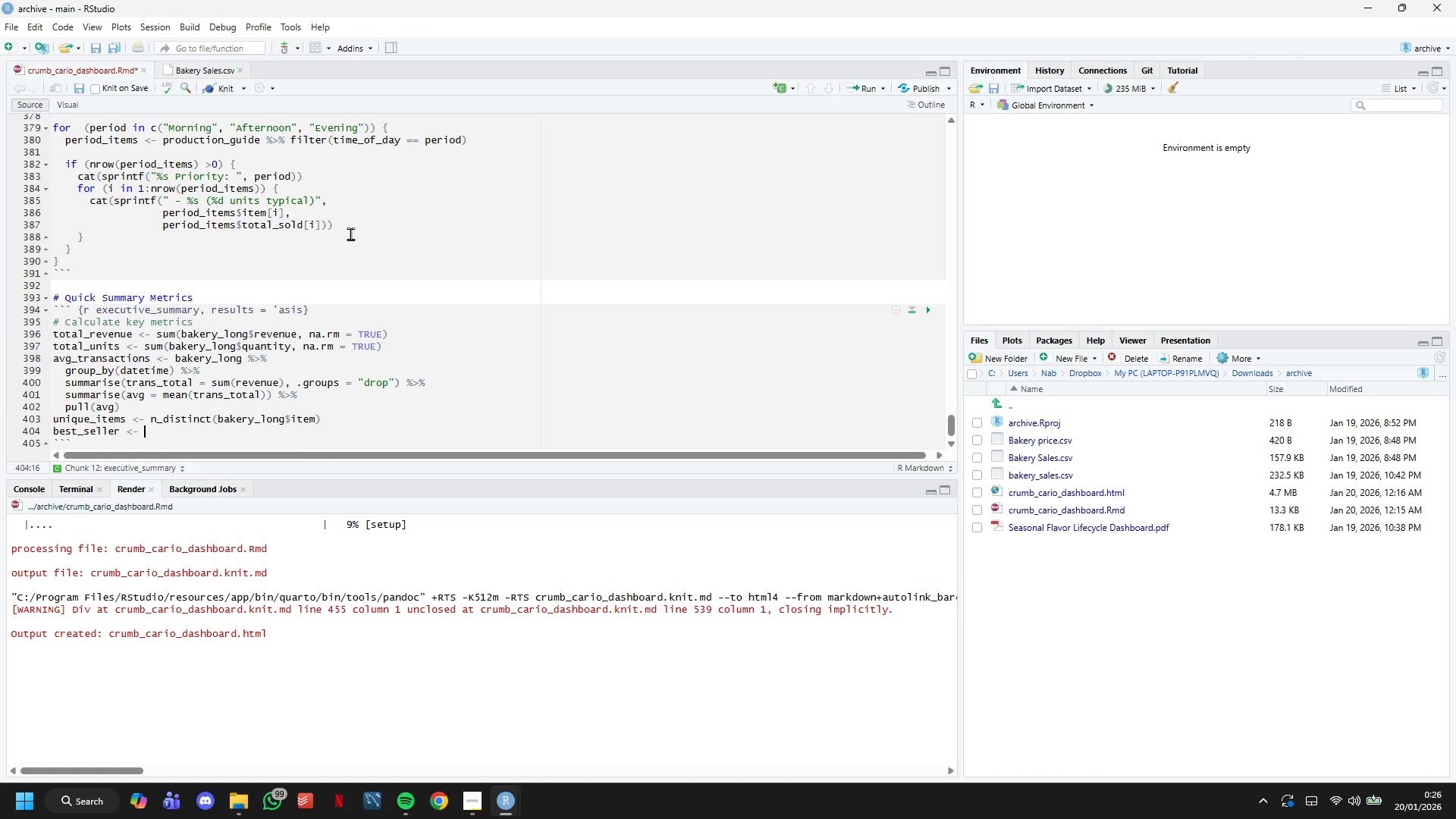 
wait(12.97)
 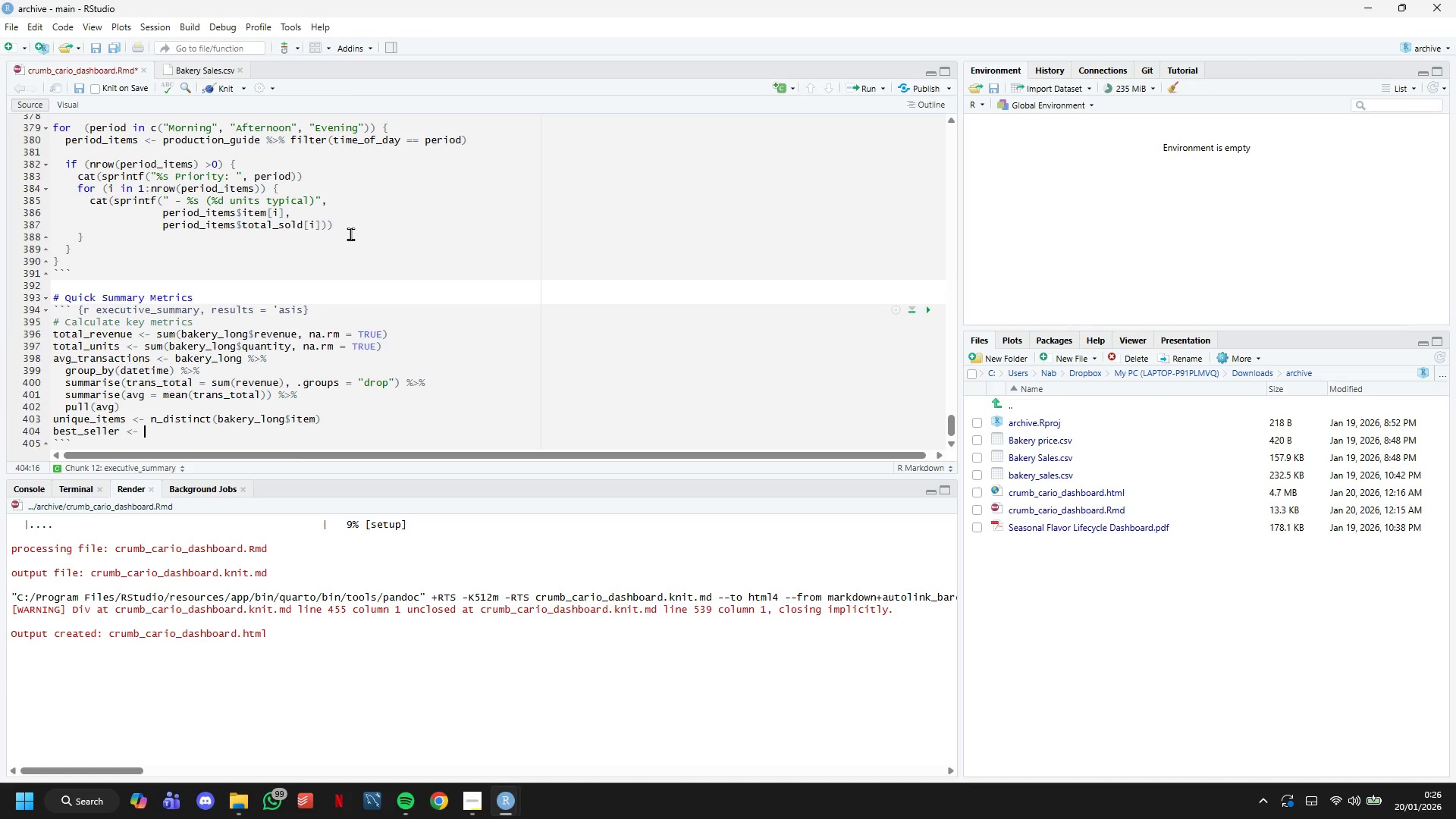 
type(bakery_long %>%)
 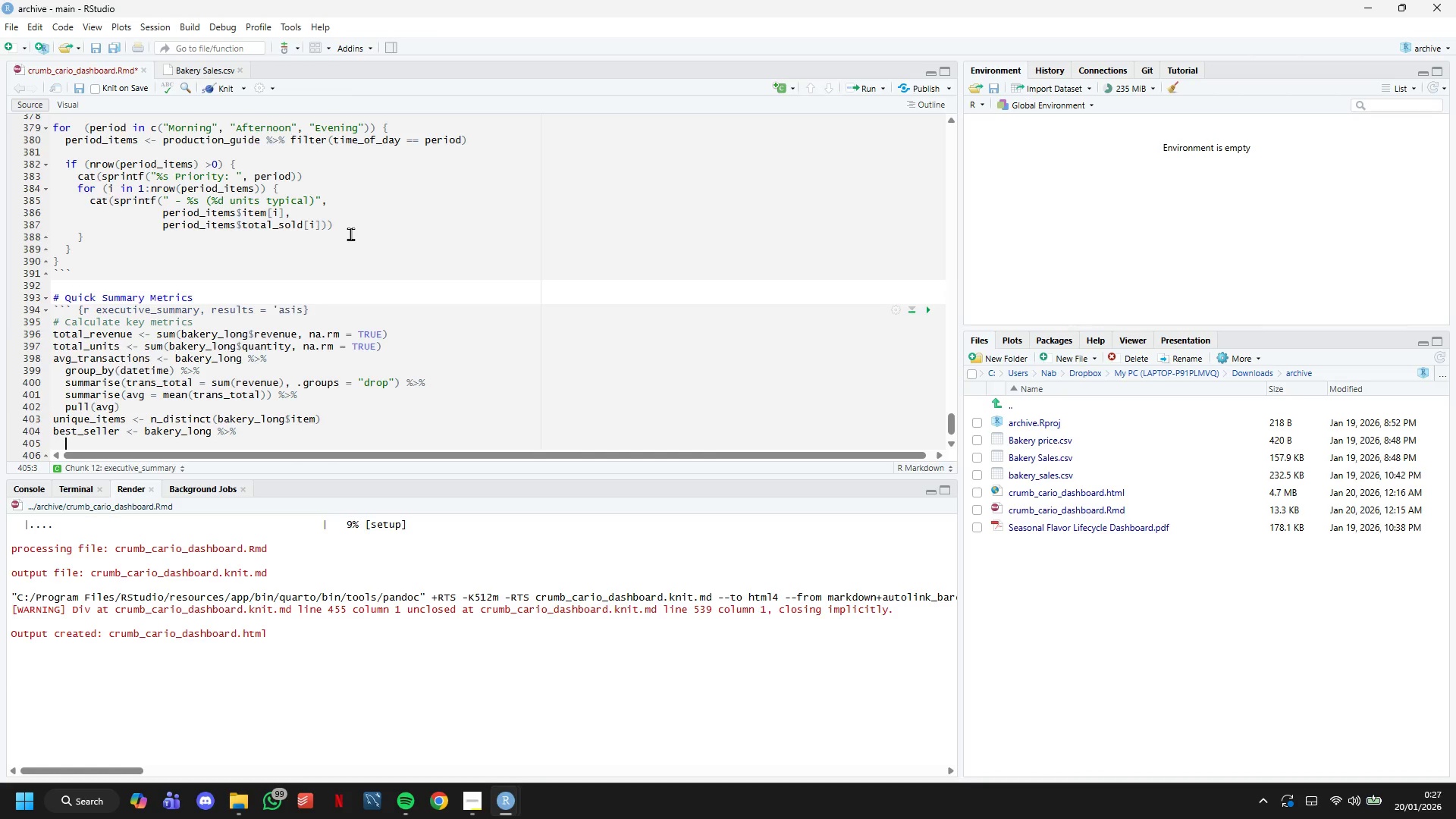 
 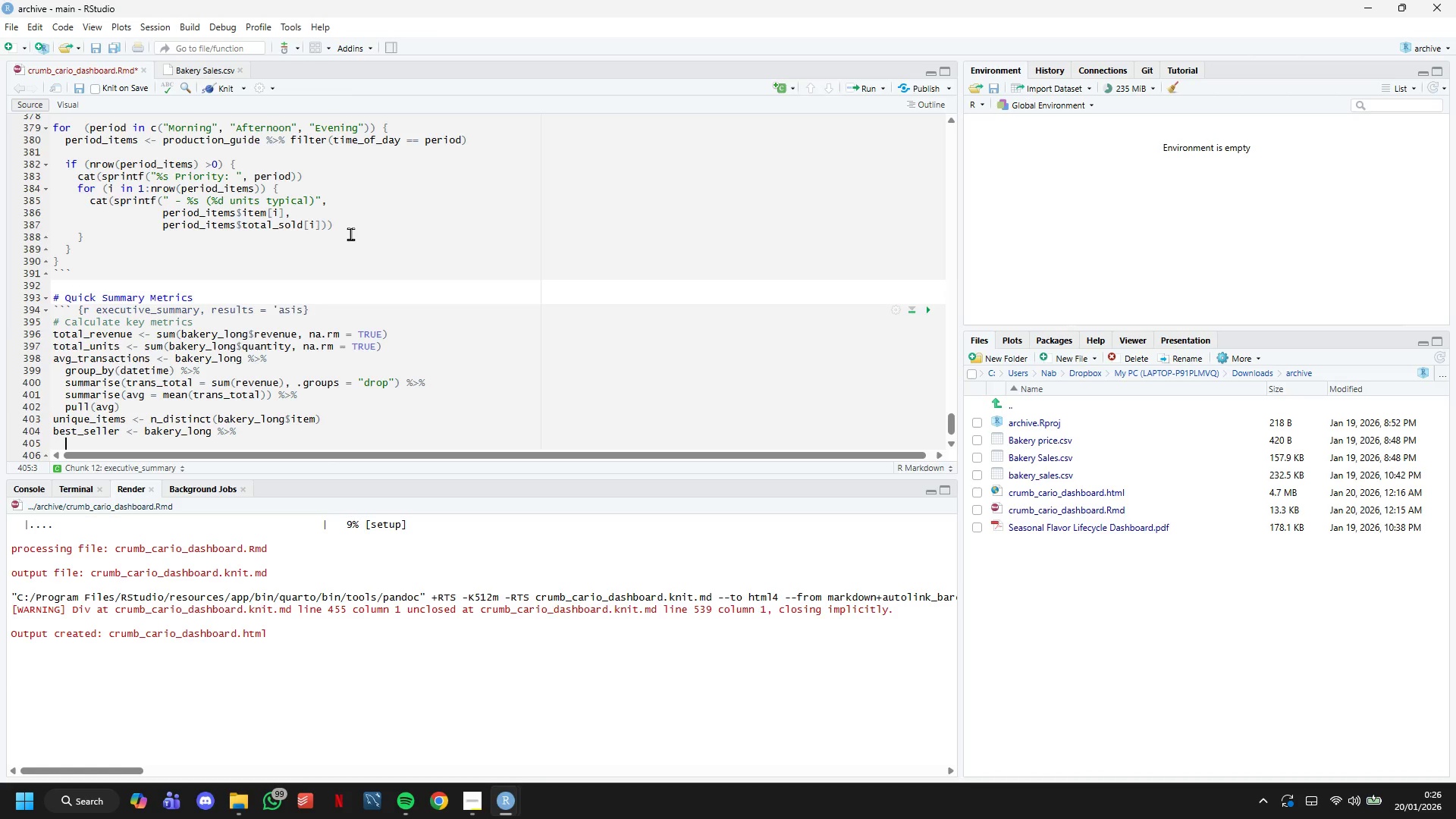 
key(Enter)
 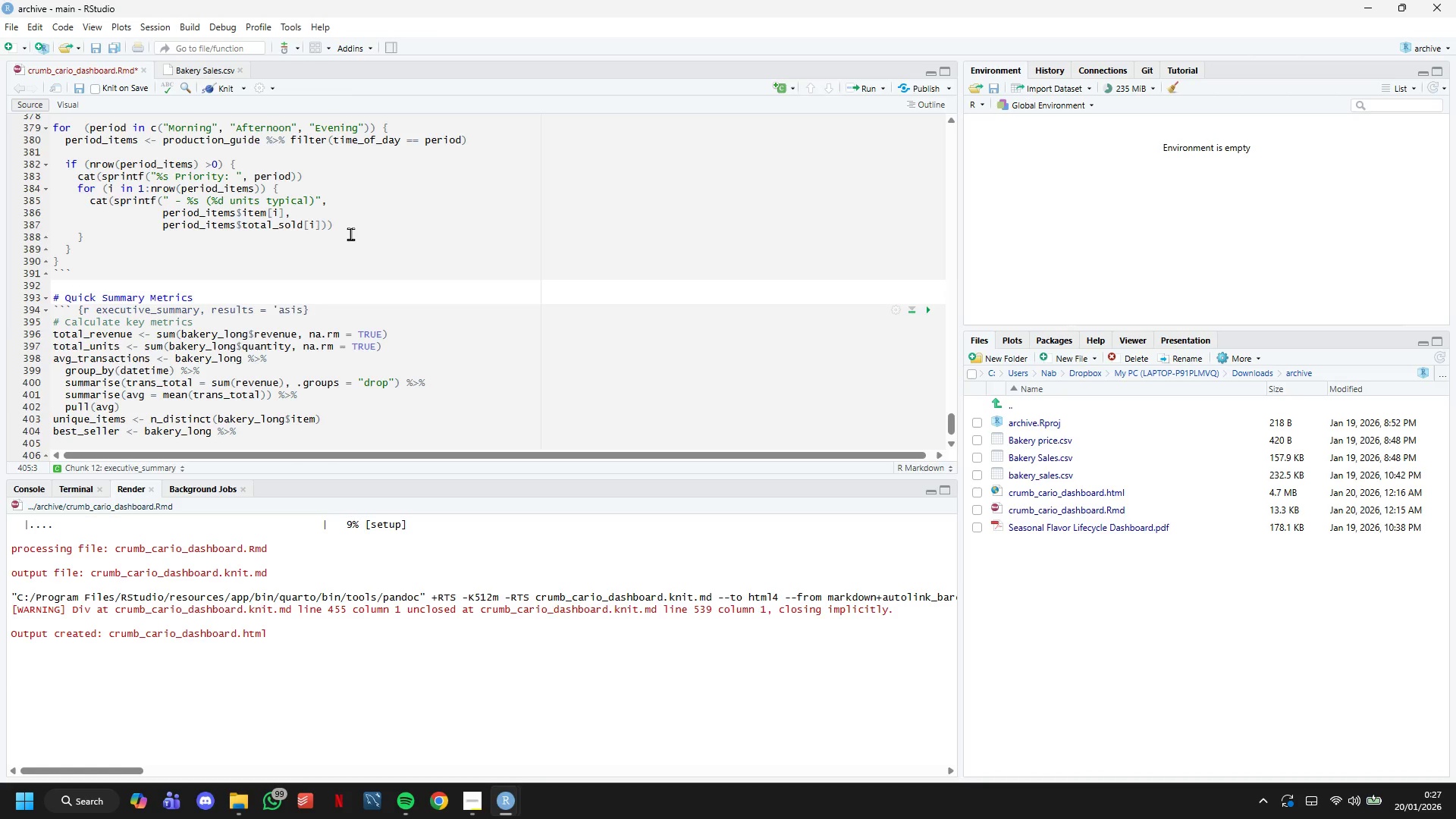 
type(group_by(item)
 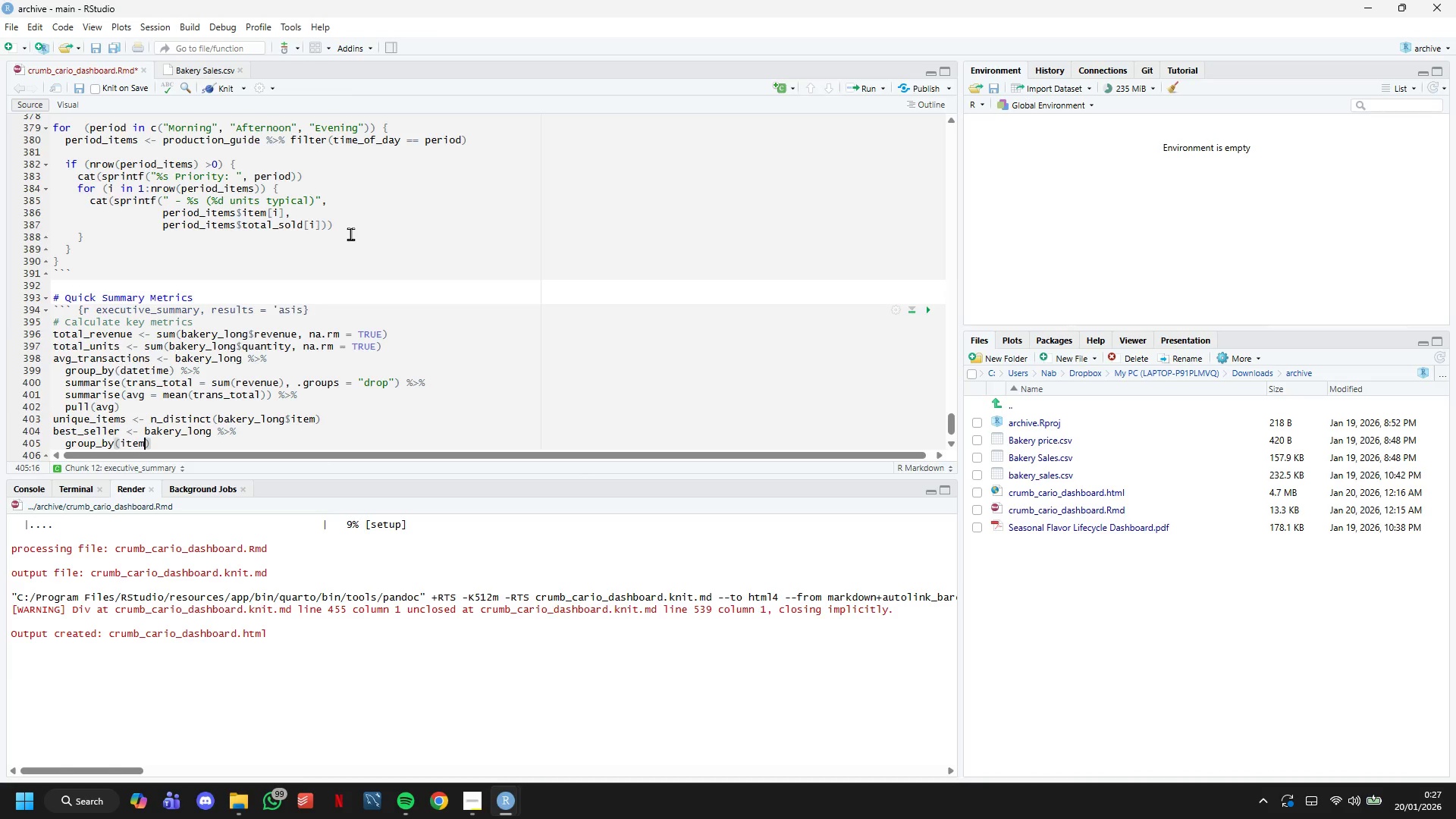 
key(ArrowRight)
 